 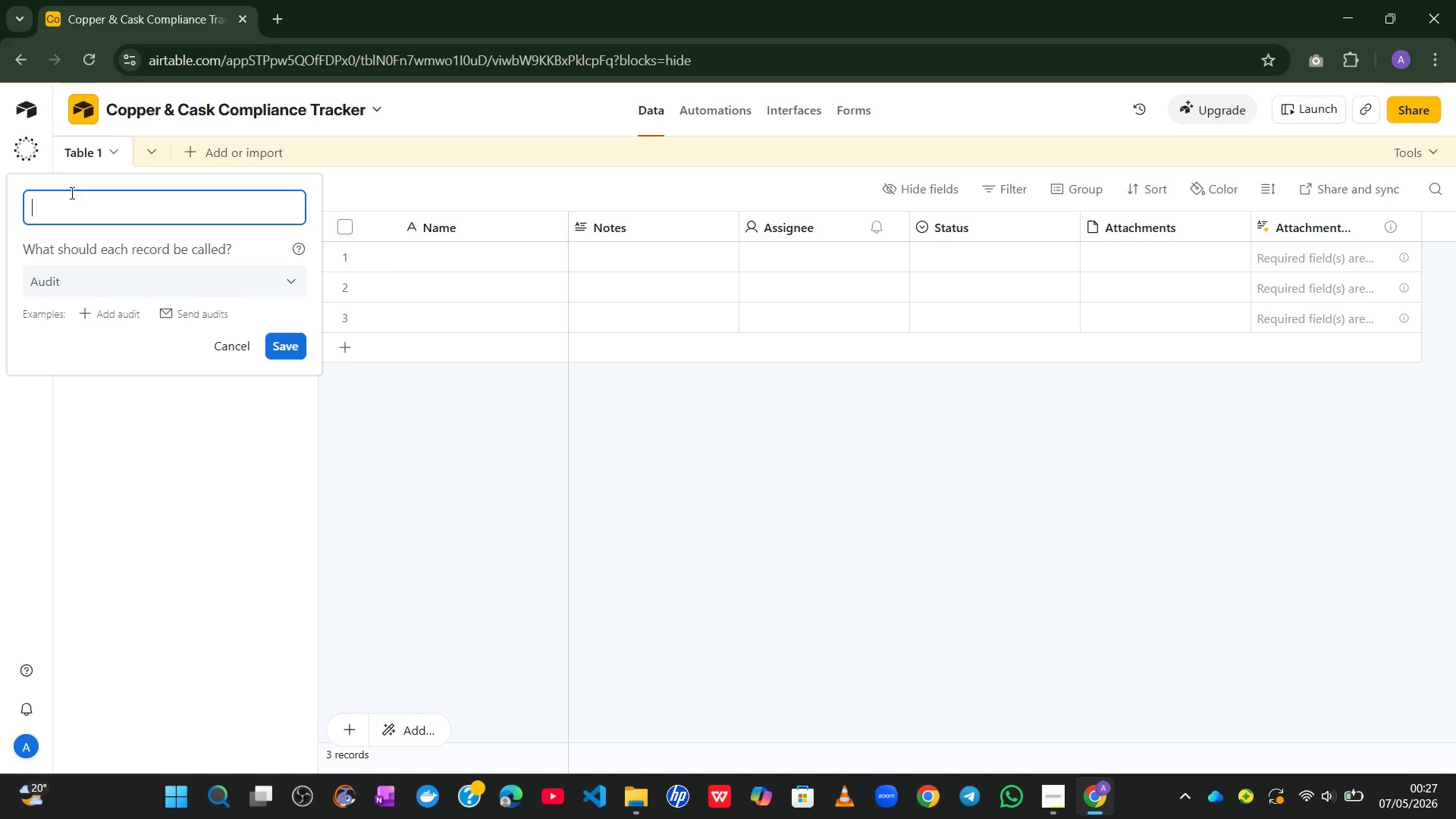 
left_click([193, 160])
 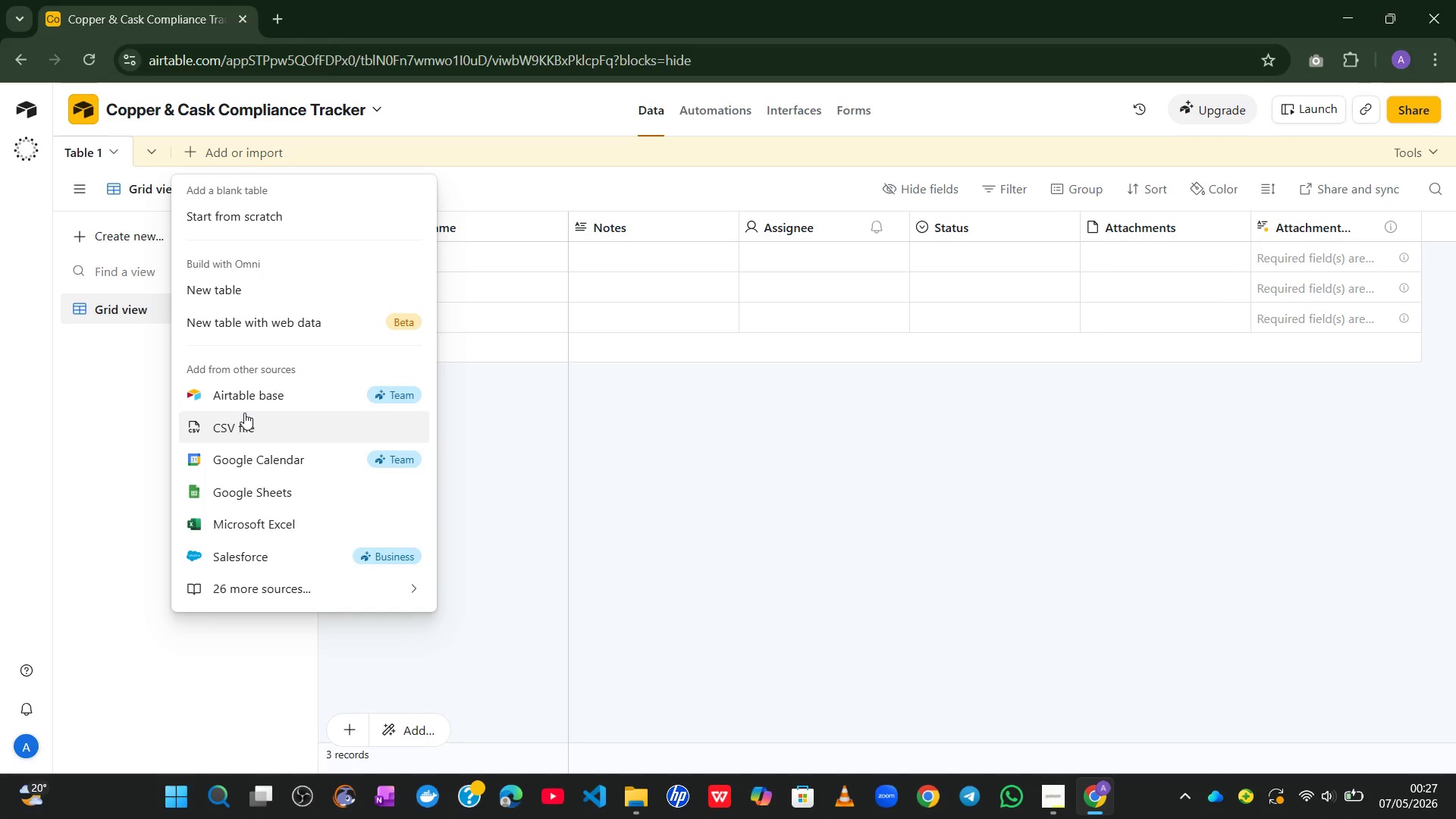 
left_click([244, 413])
 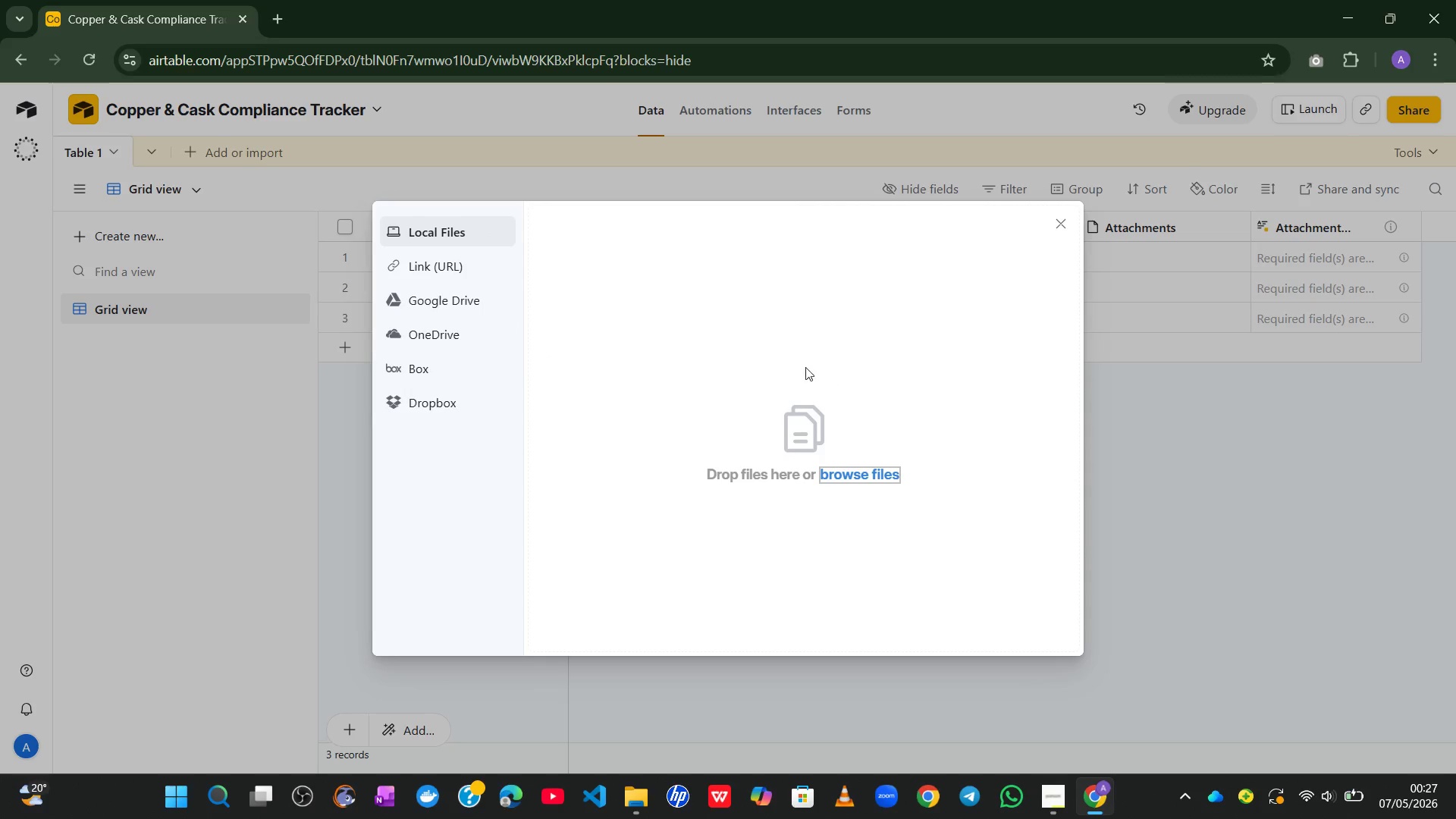 
wait(5.75)
 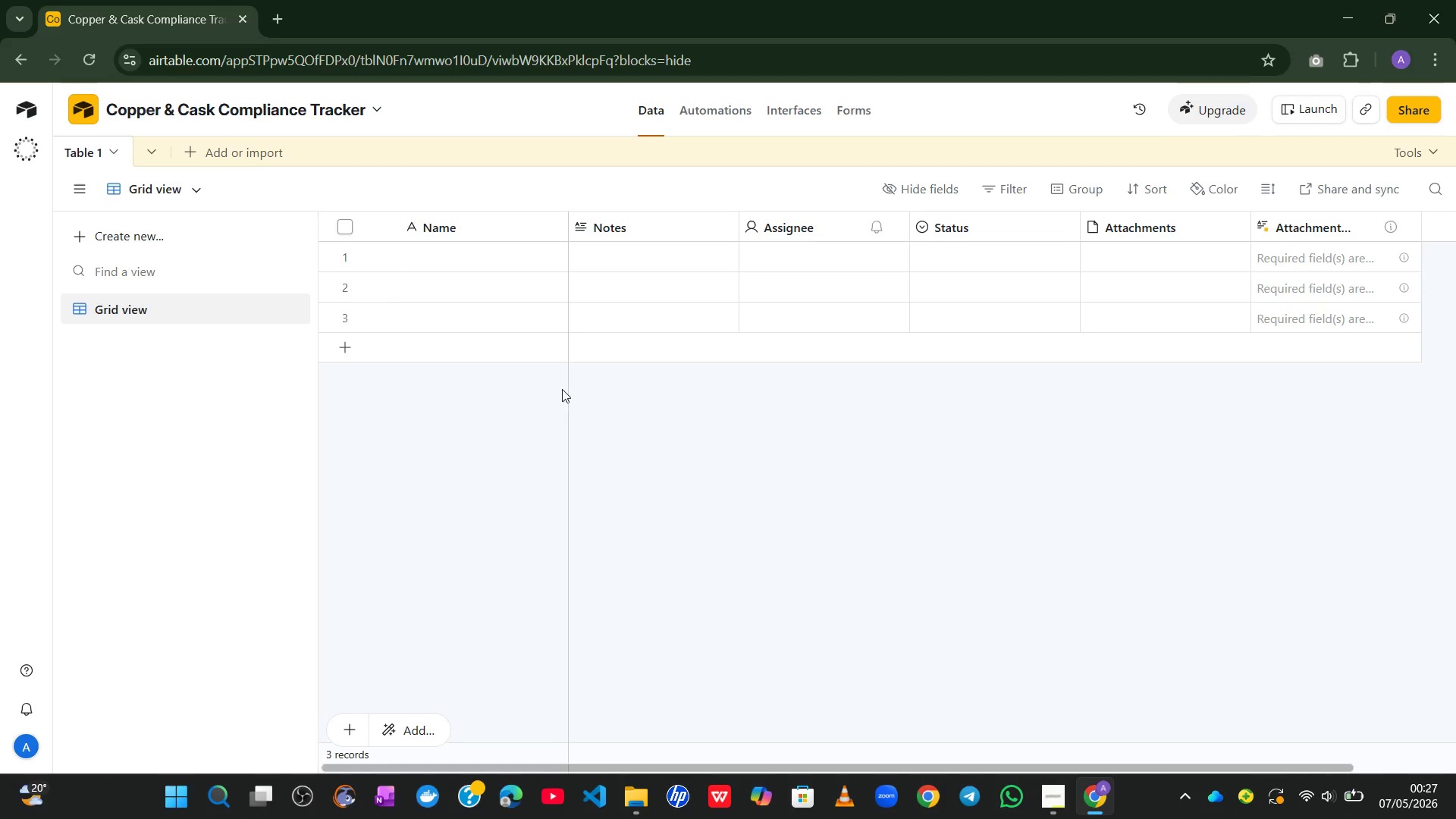 
left_click([865, 476])
 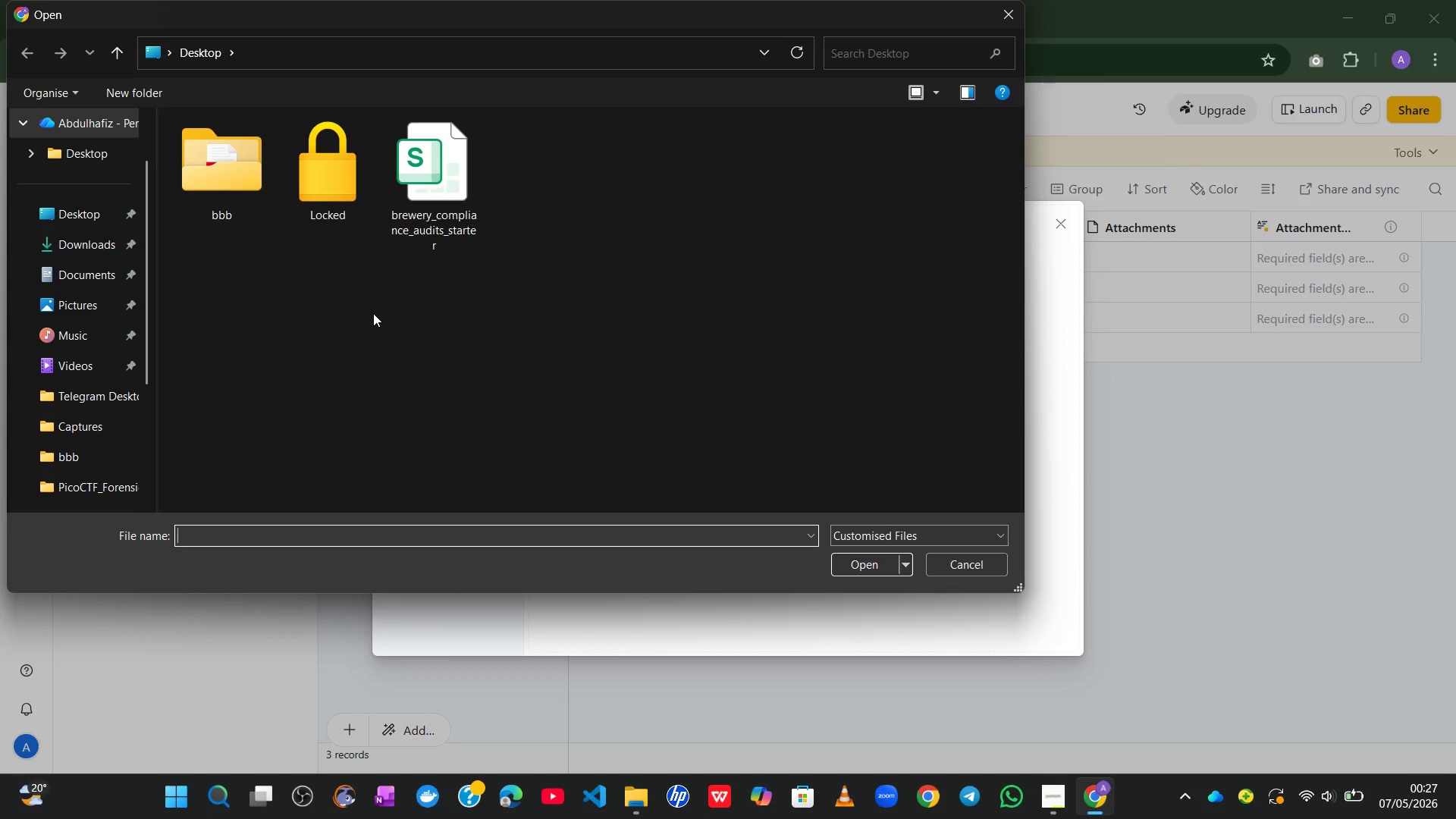 
wait(6.2)
 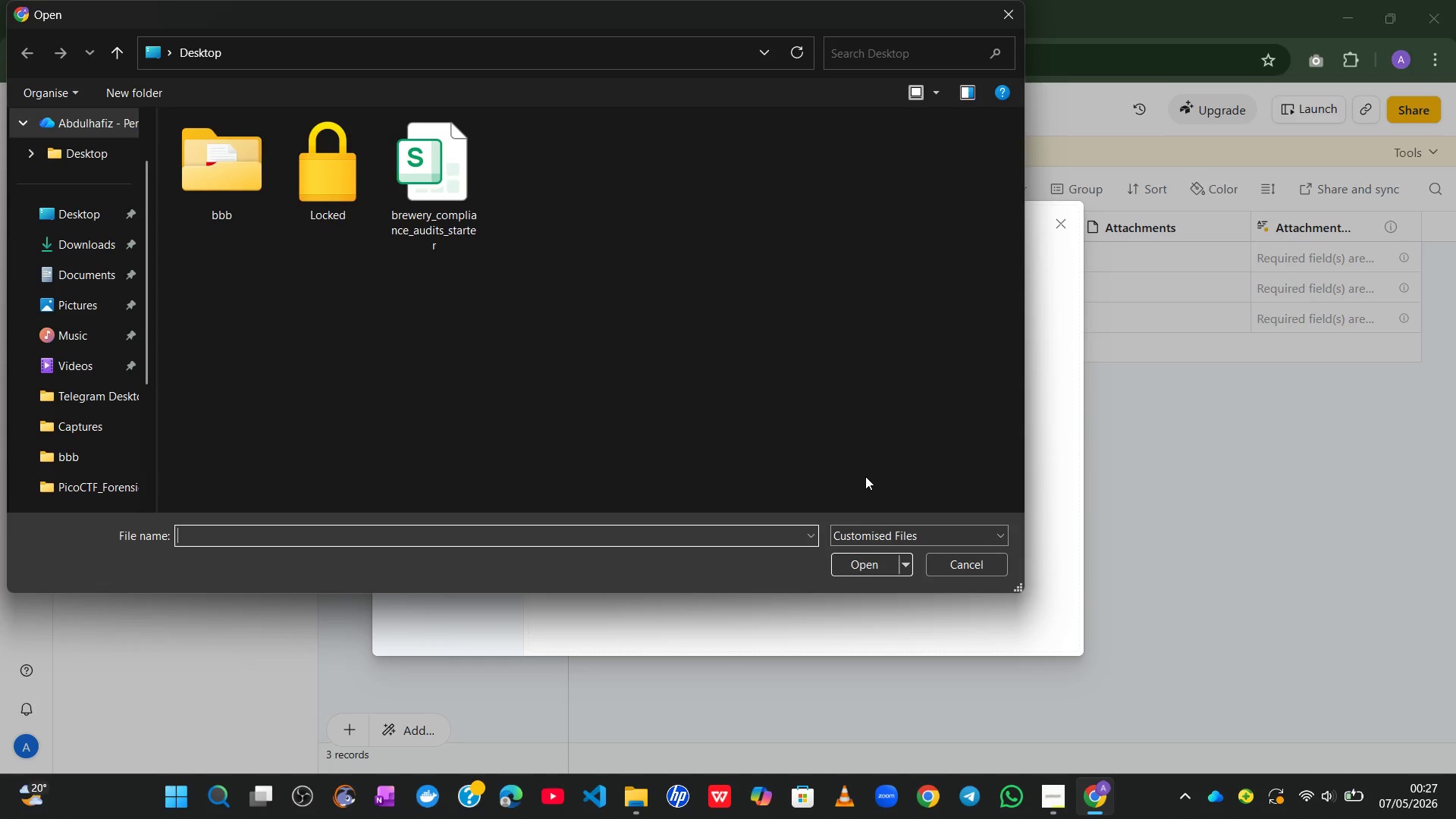 
left_click([439, 205])
 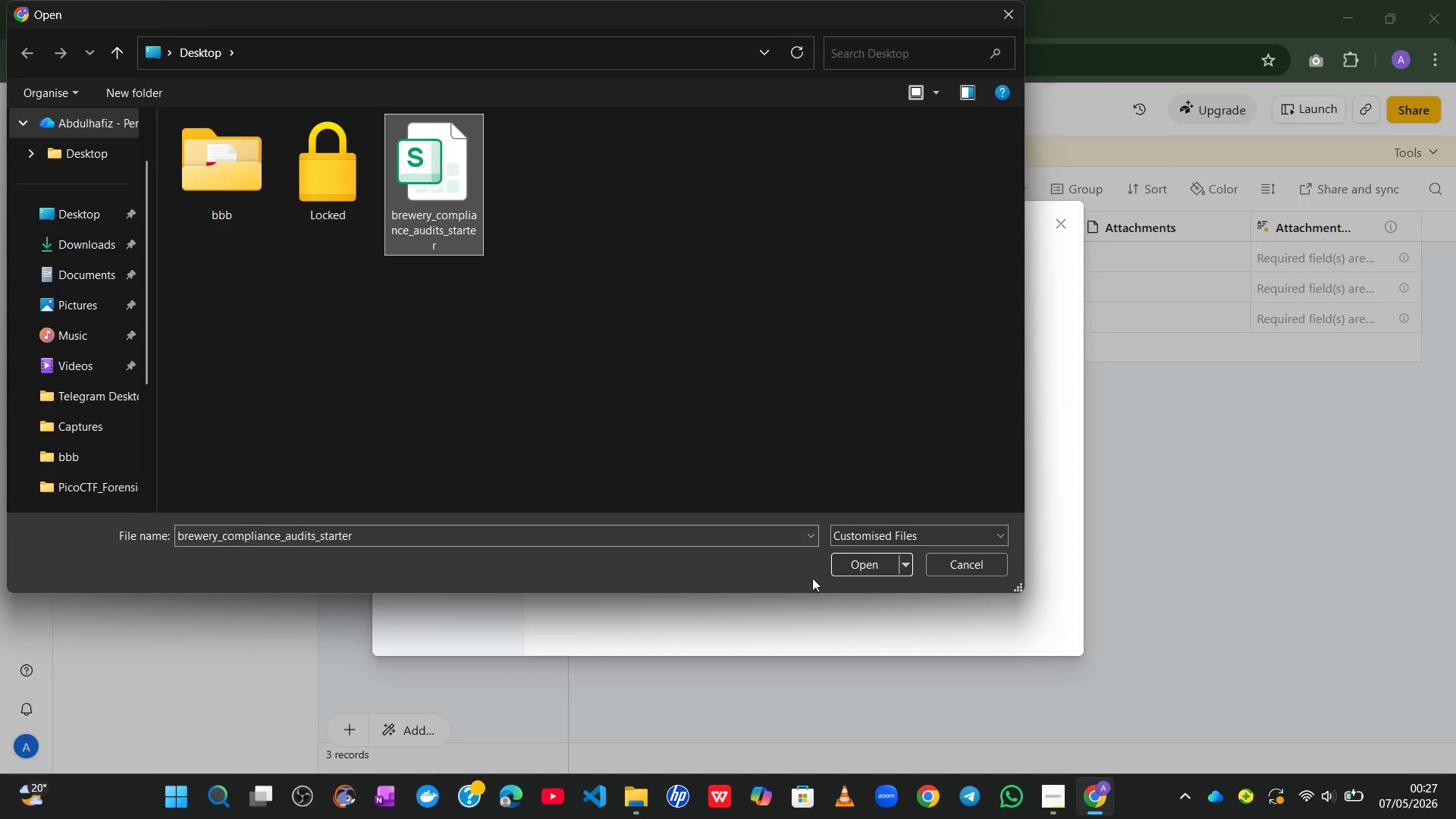 
left_click([849, 579])
 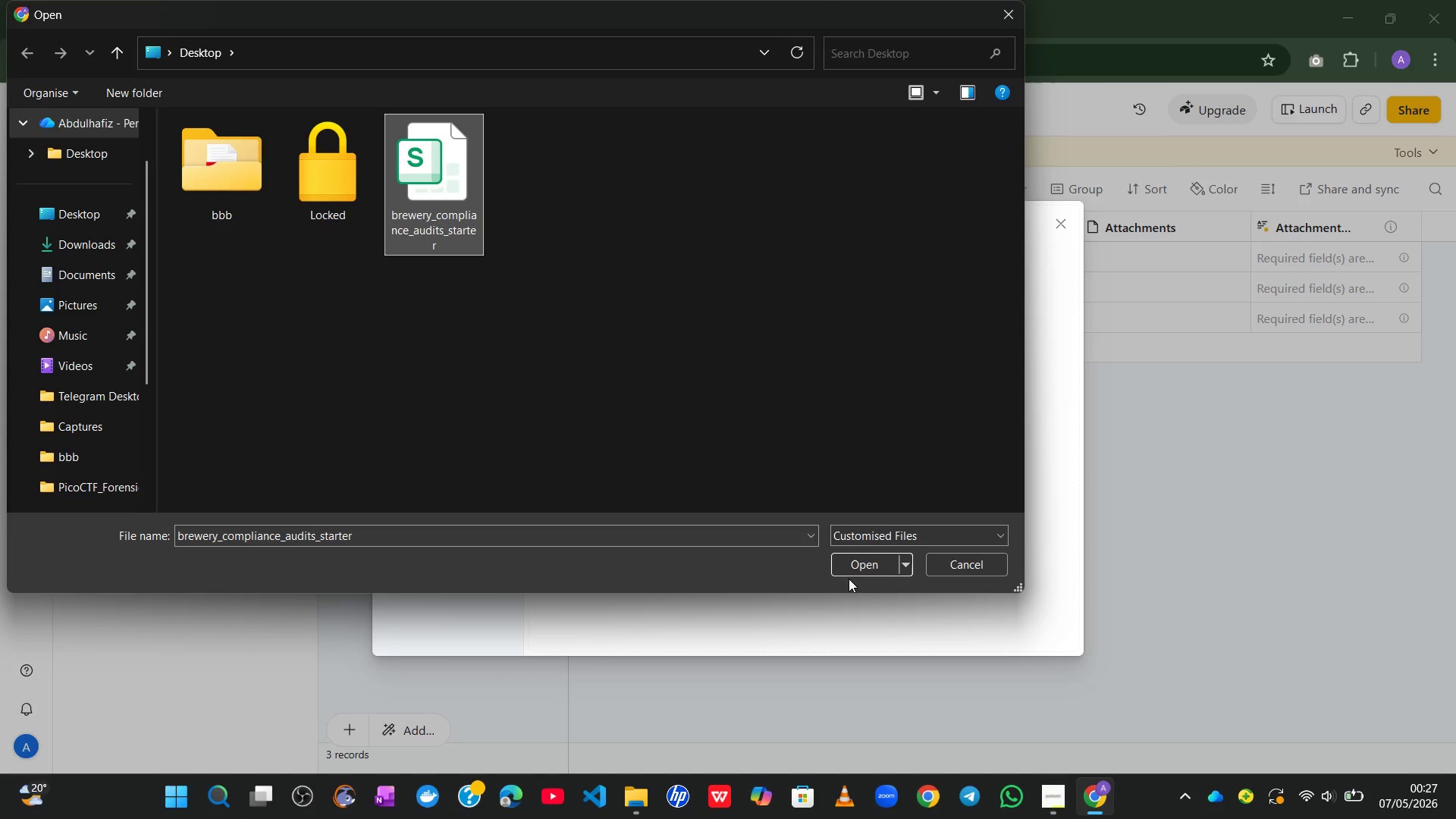 
triple_click([847, 580])
 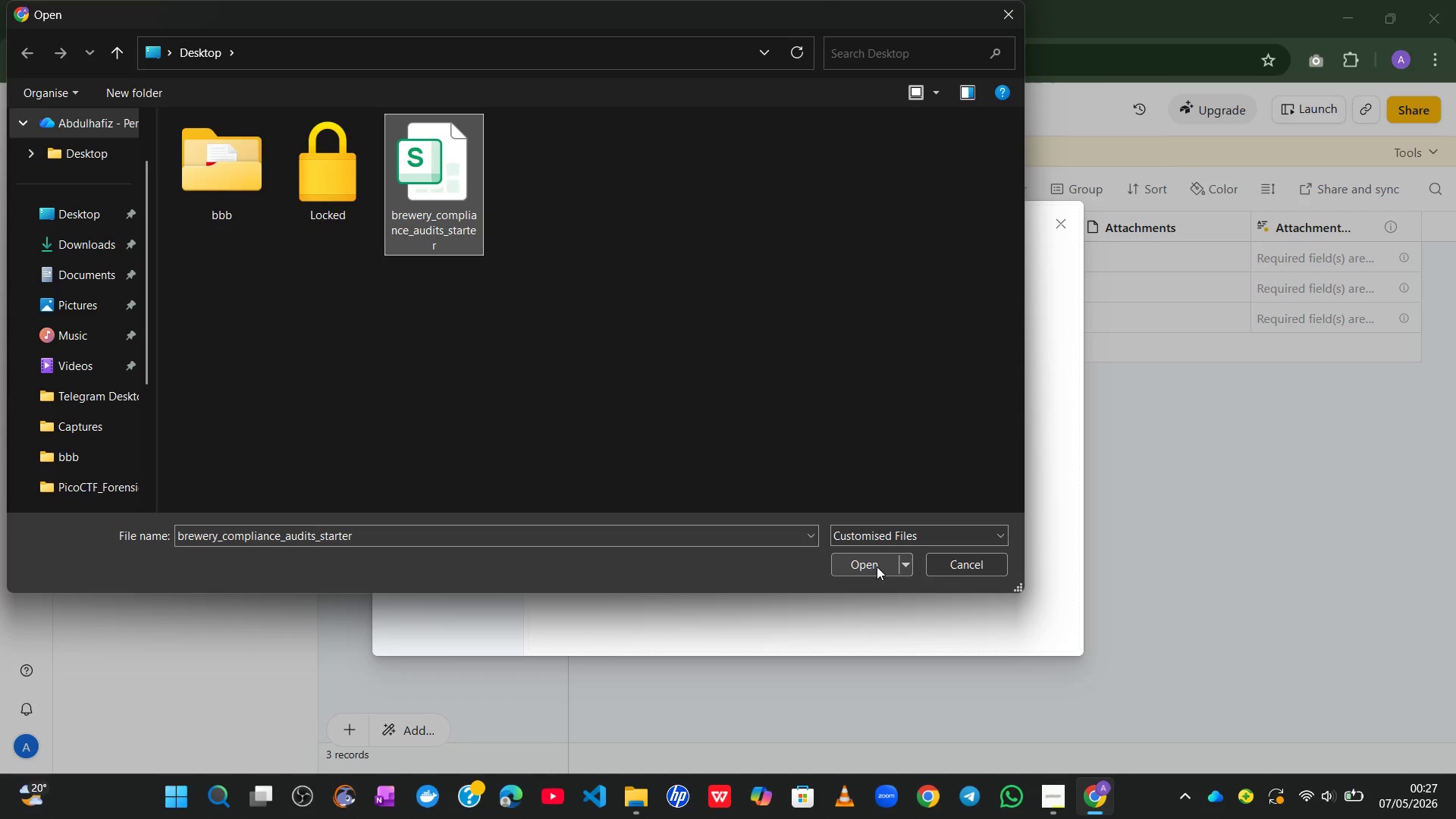 
left_click([876, 566])
 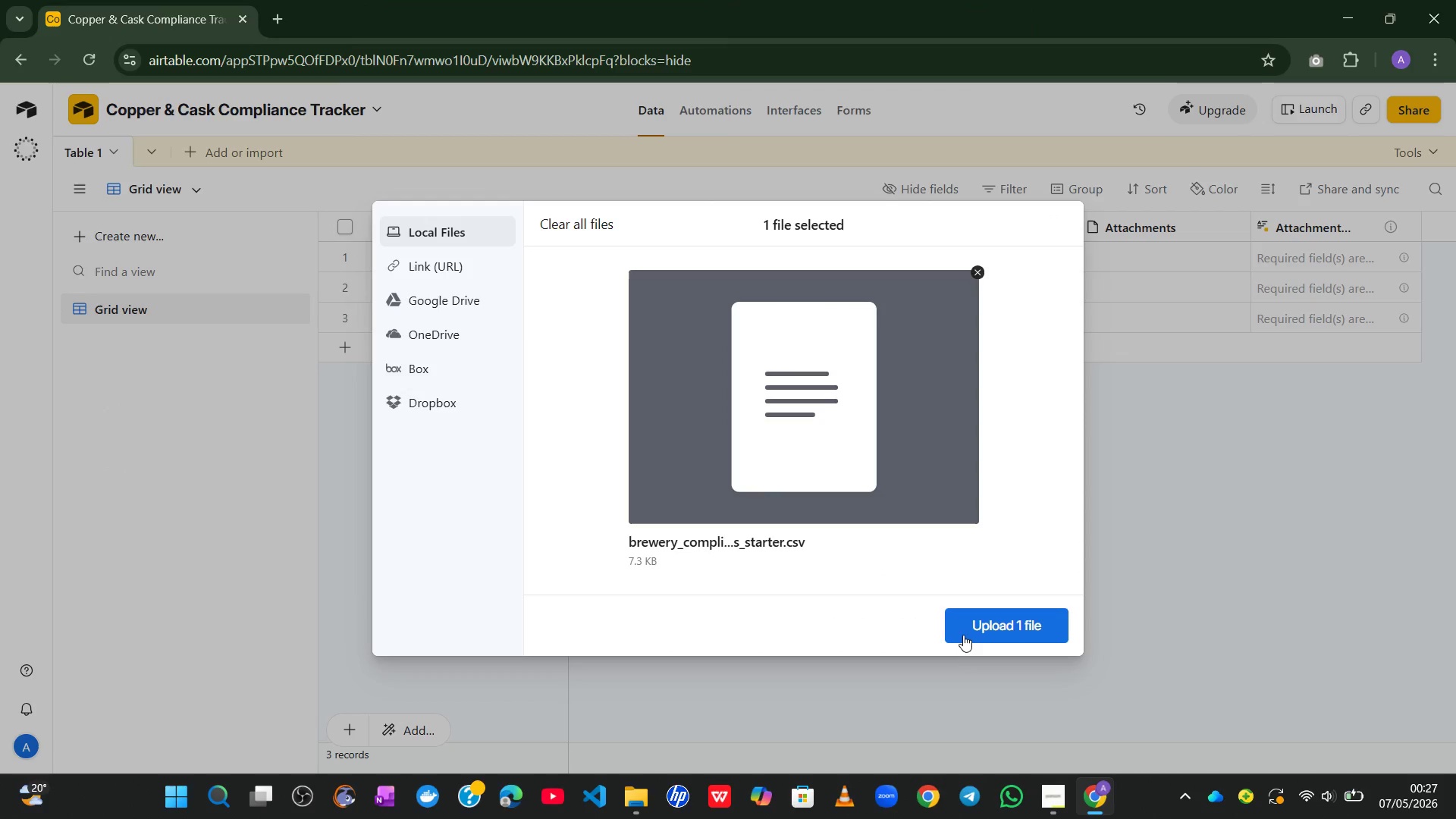 
left_click([988, 614])
 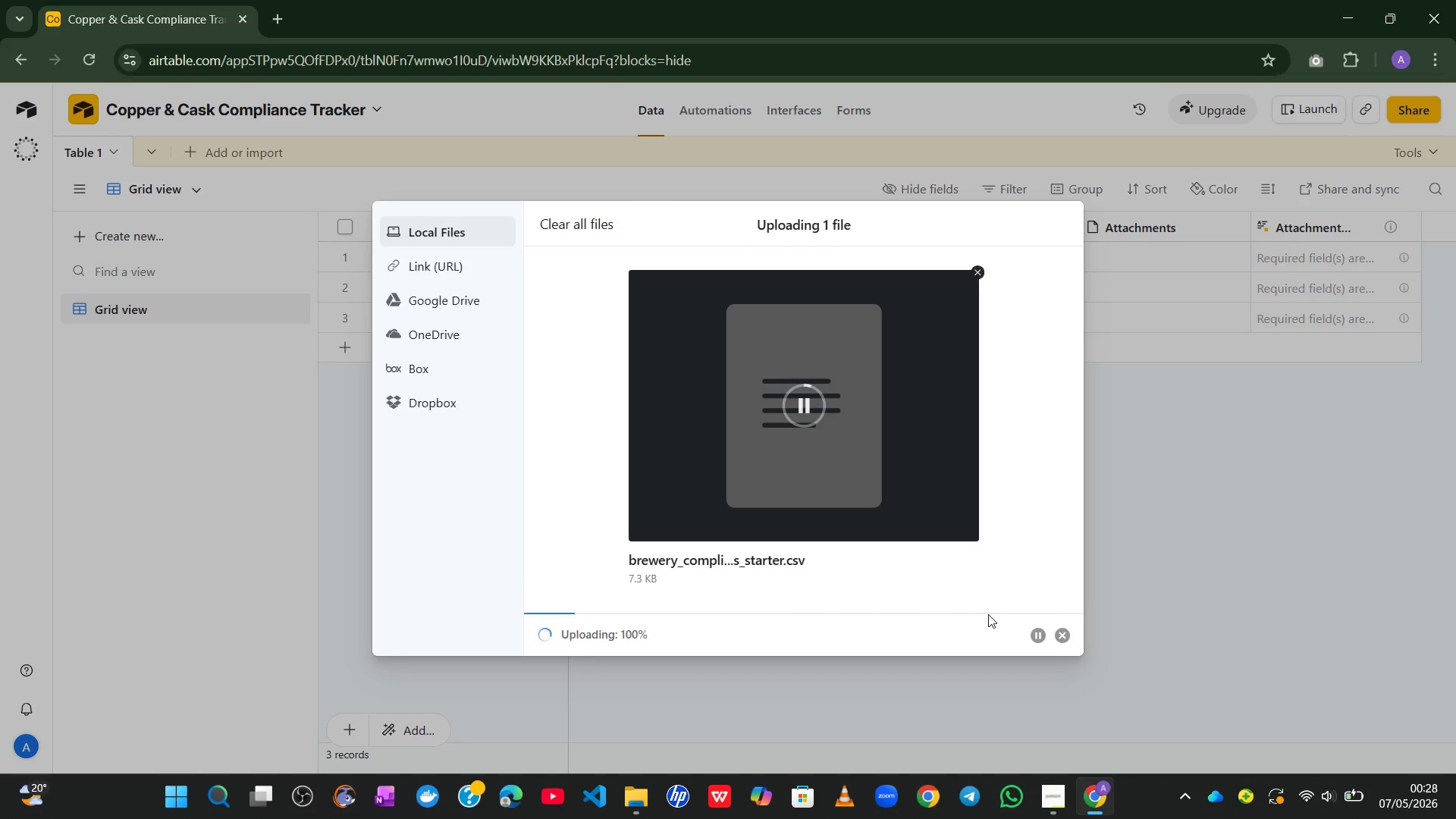 
wait(13.33)
 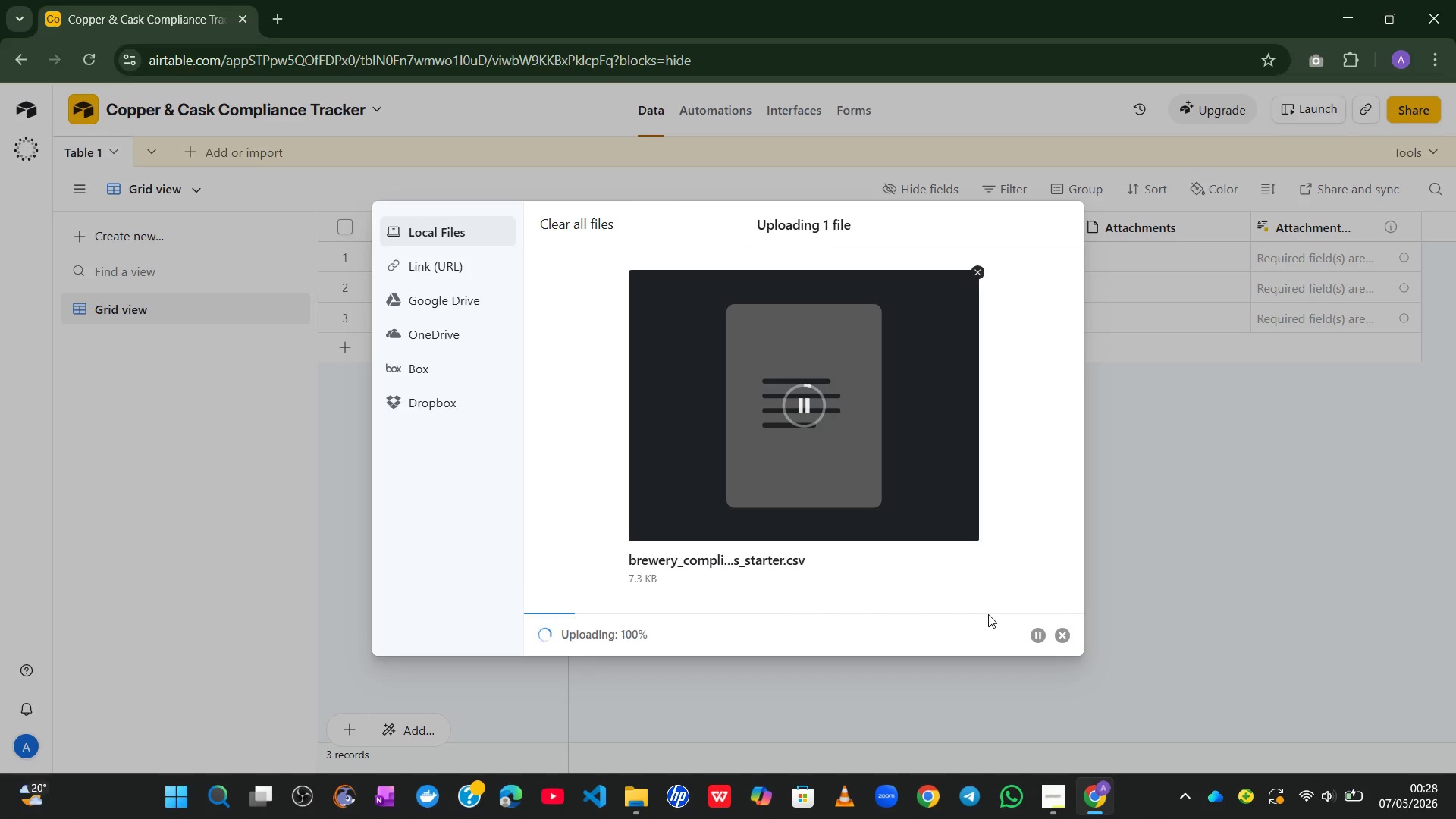 
left_click([893, 493])
 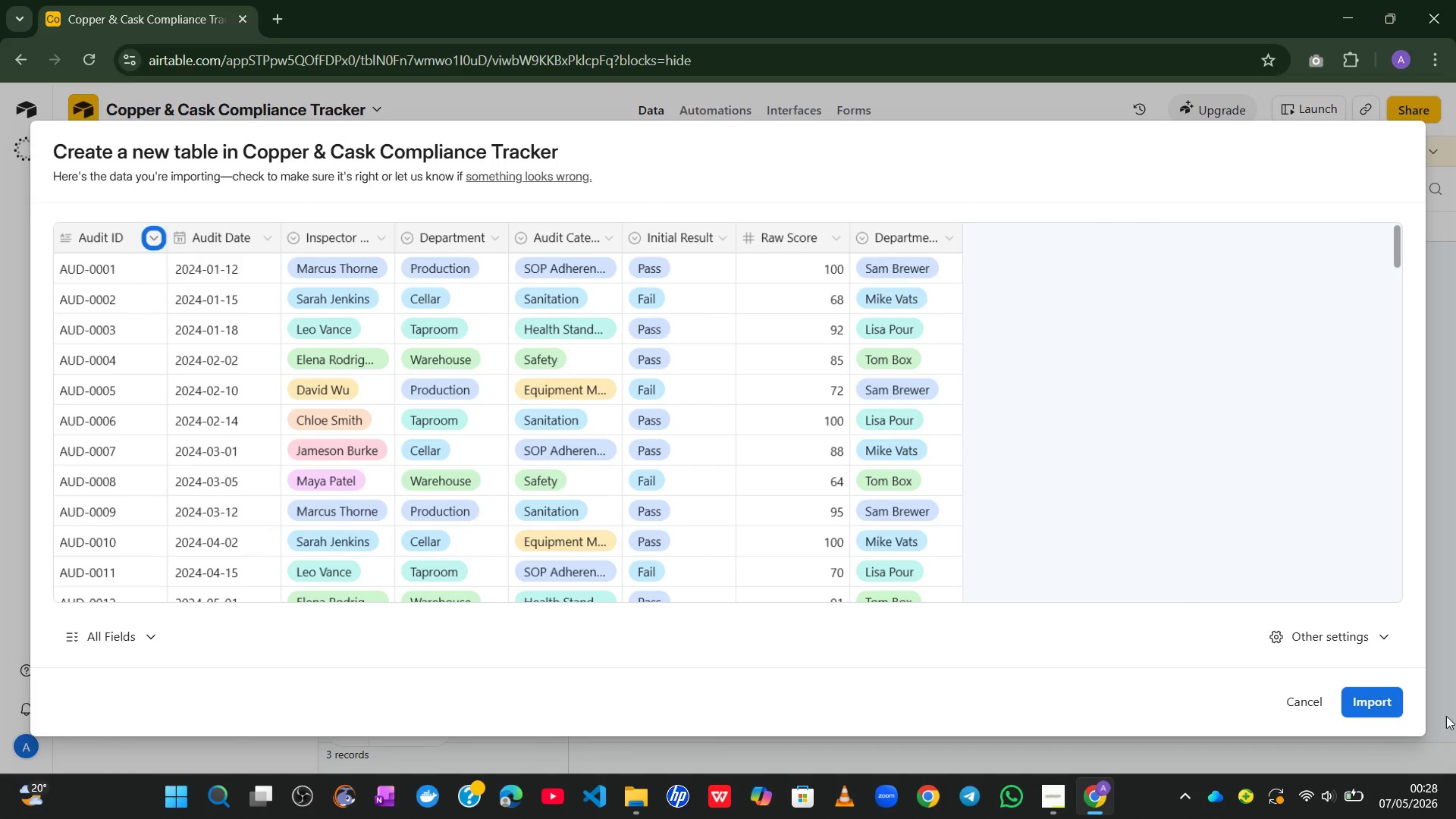 
left_click([1379, 690])
 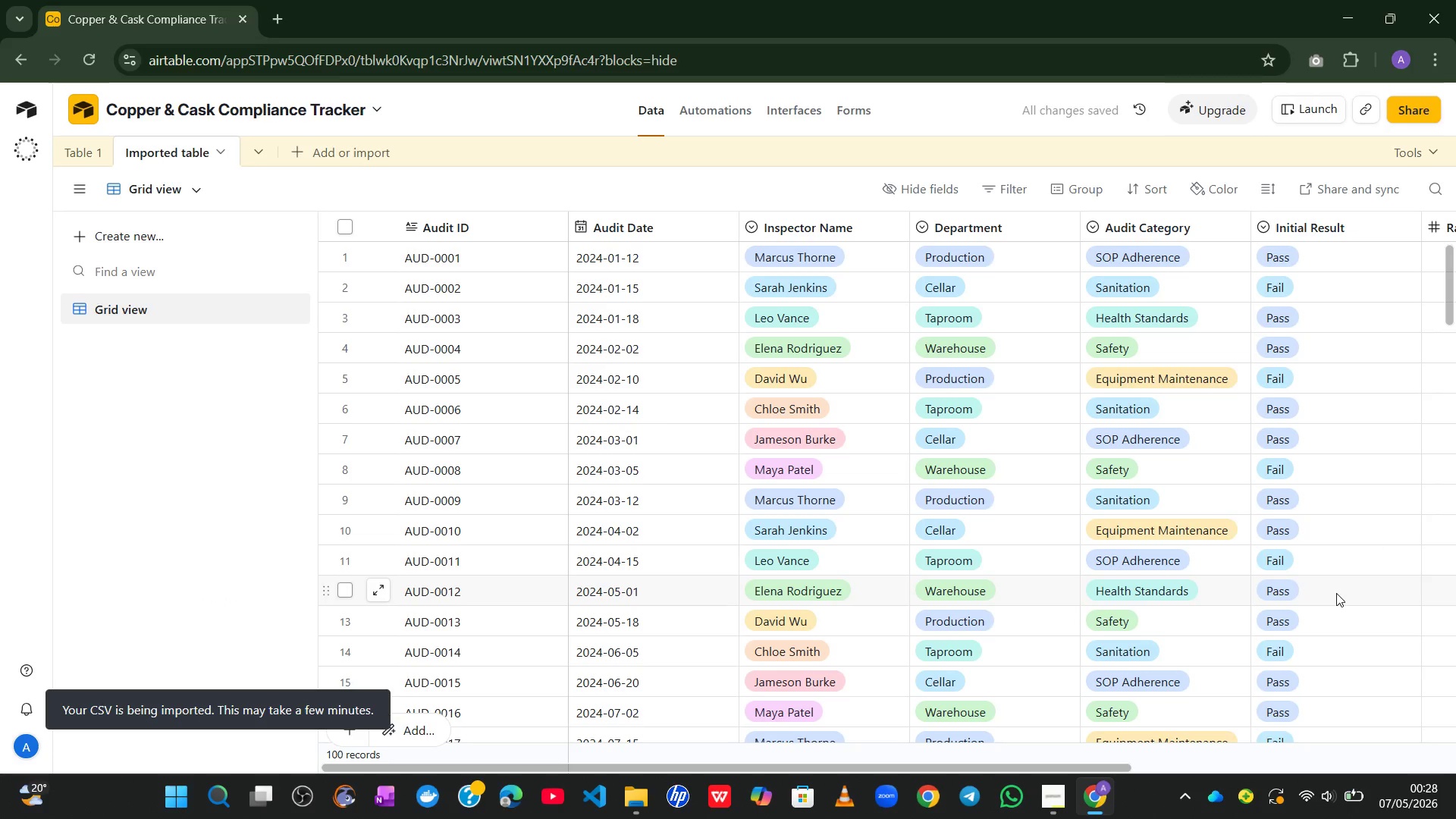 
left_click_drag(start_coordinate=[1197, 583], to_coordinate=[955, 495])
 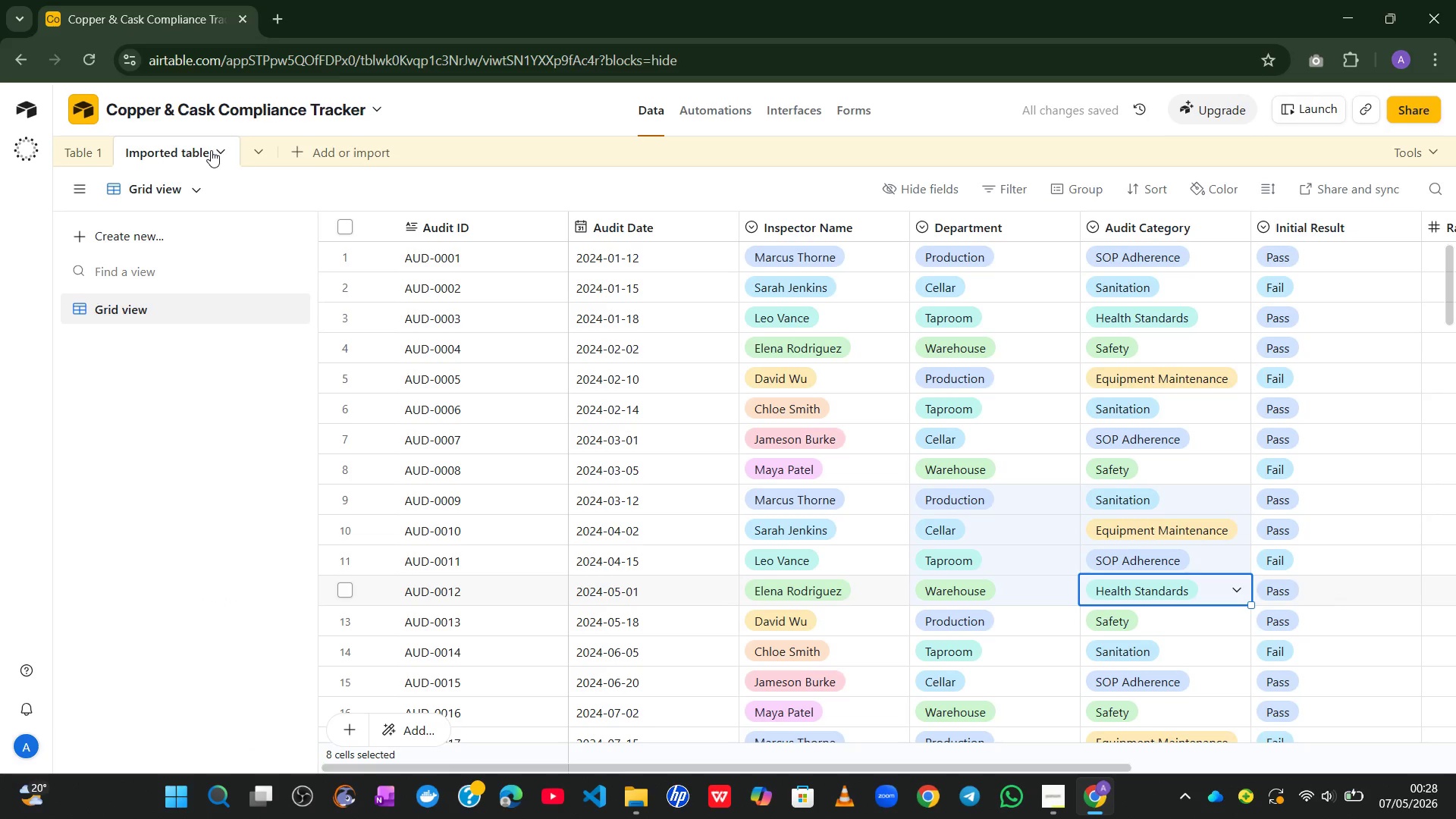 
double_click([168, 155])
 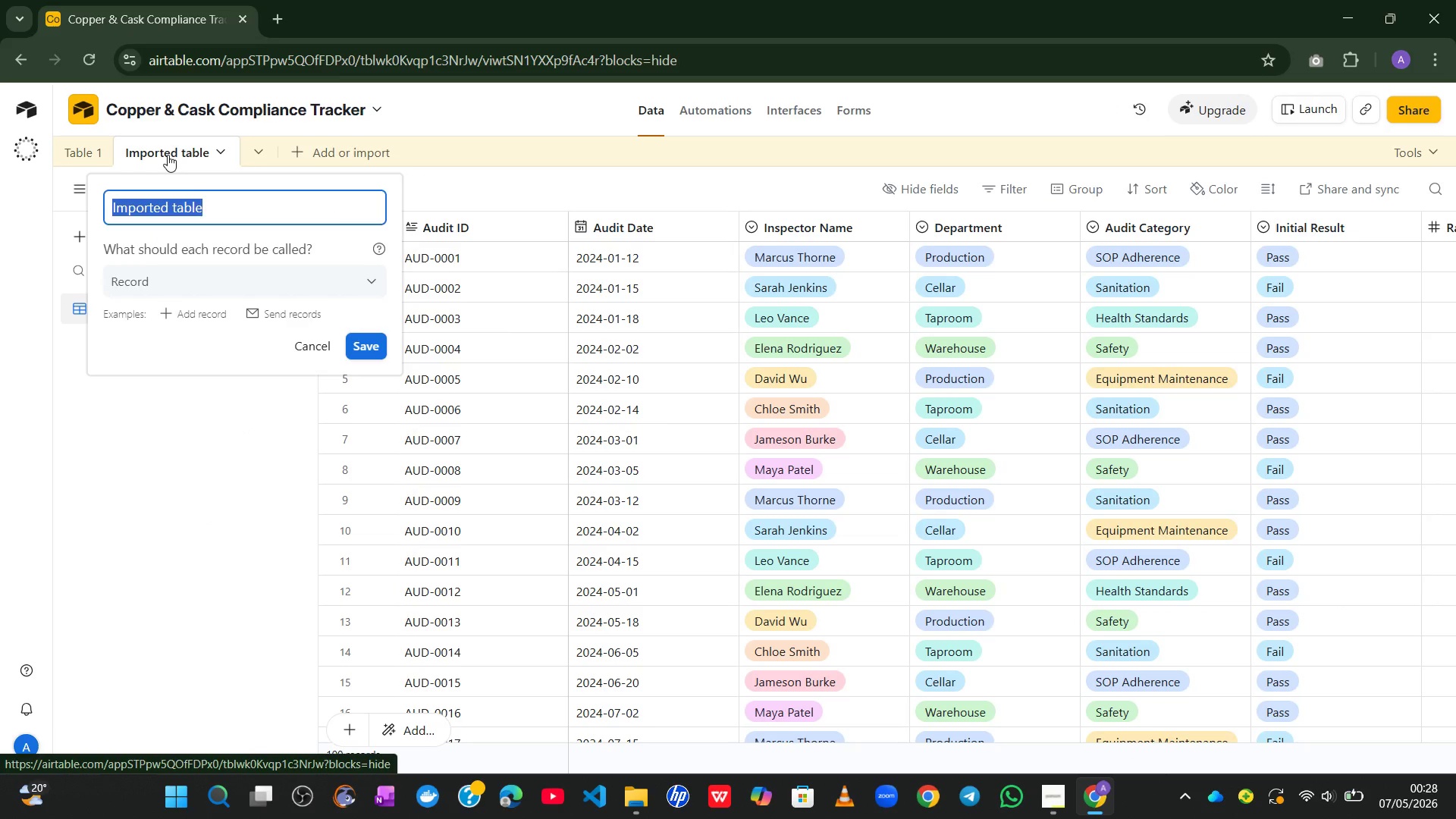 
key(Control+ControlLeft)
 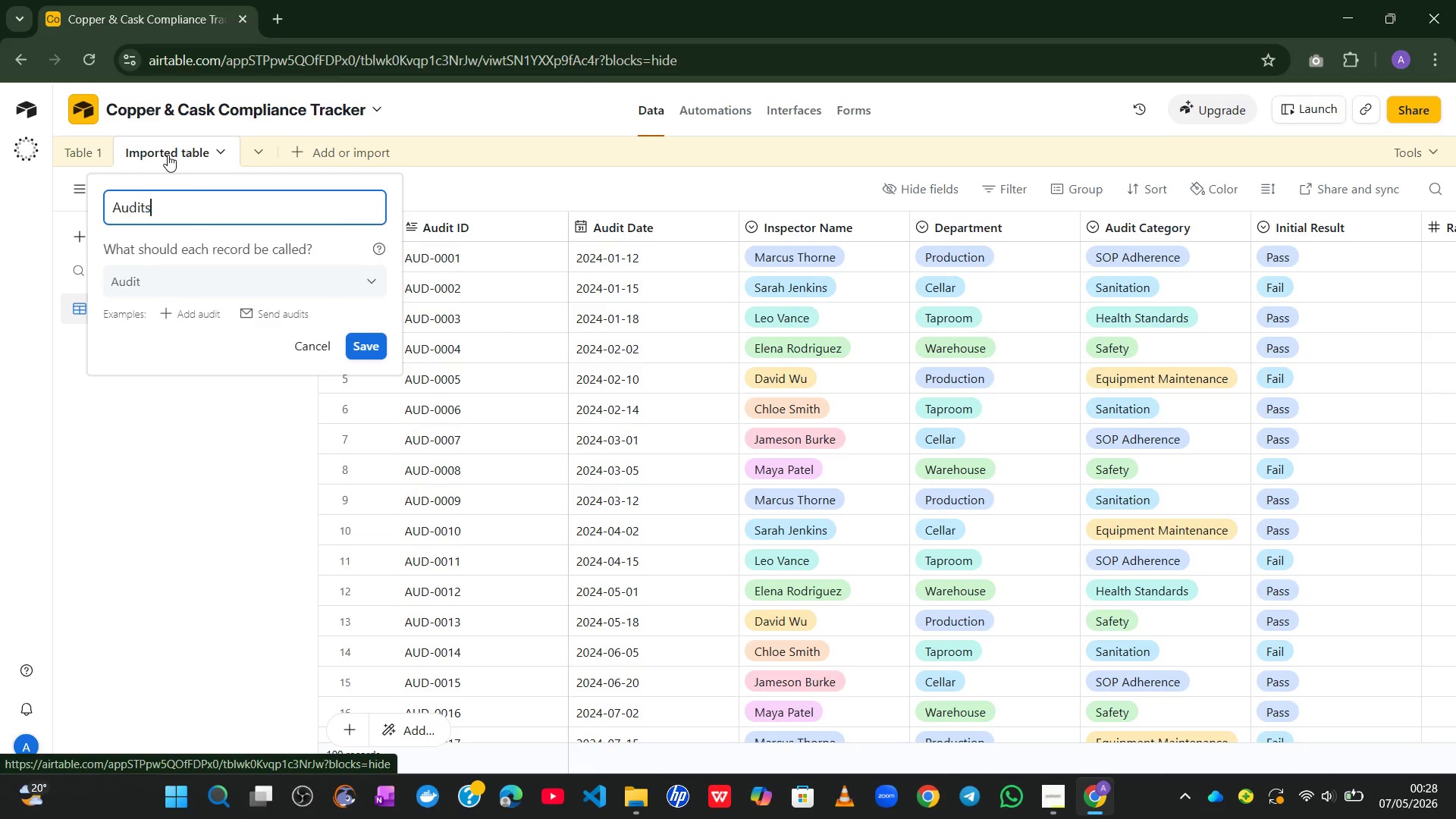 
key(Control+V)
 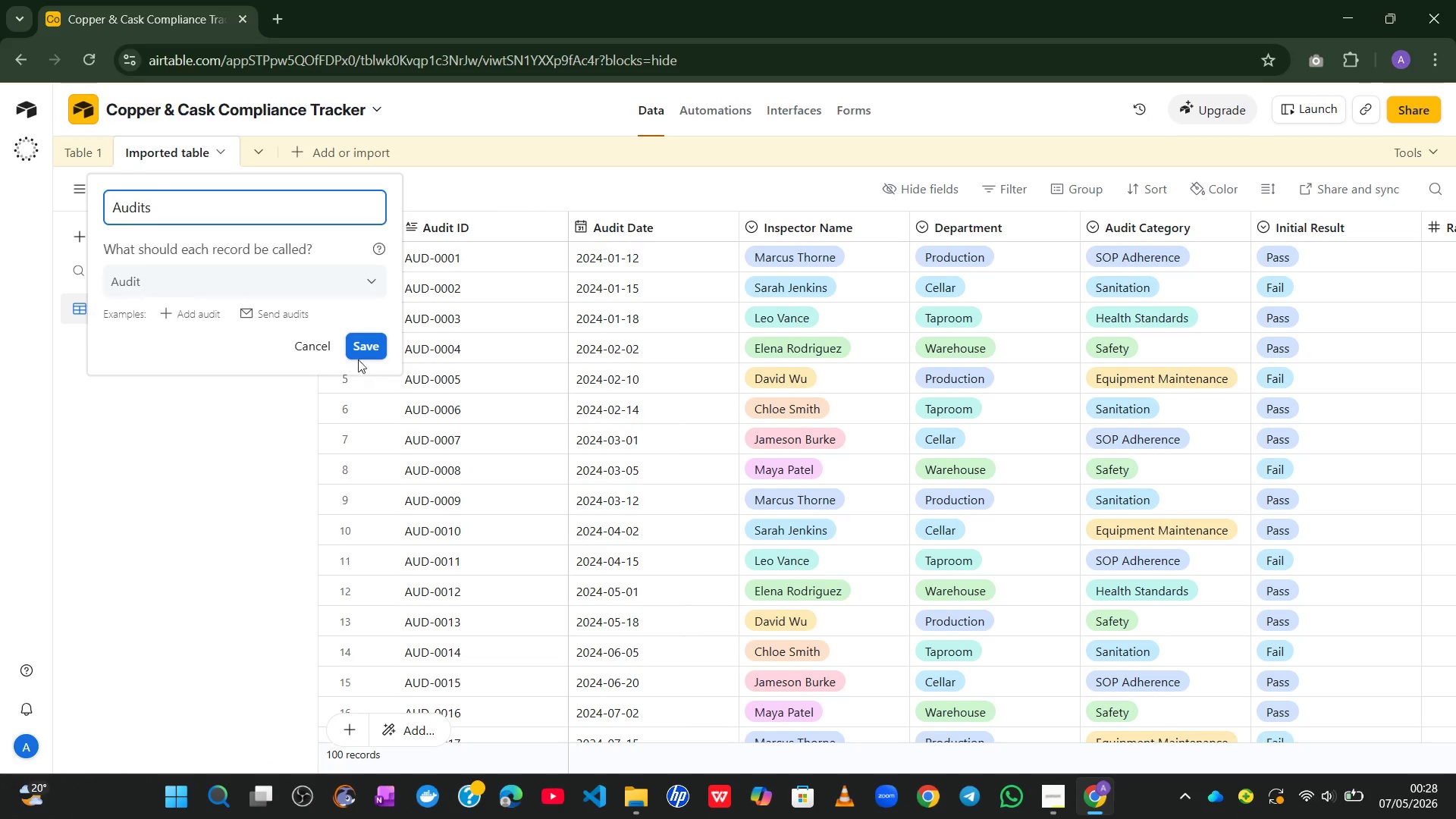 
left_click([365, 347])
 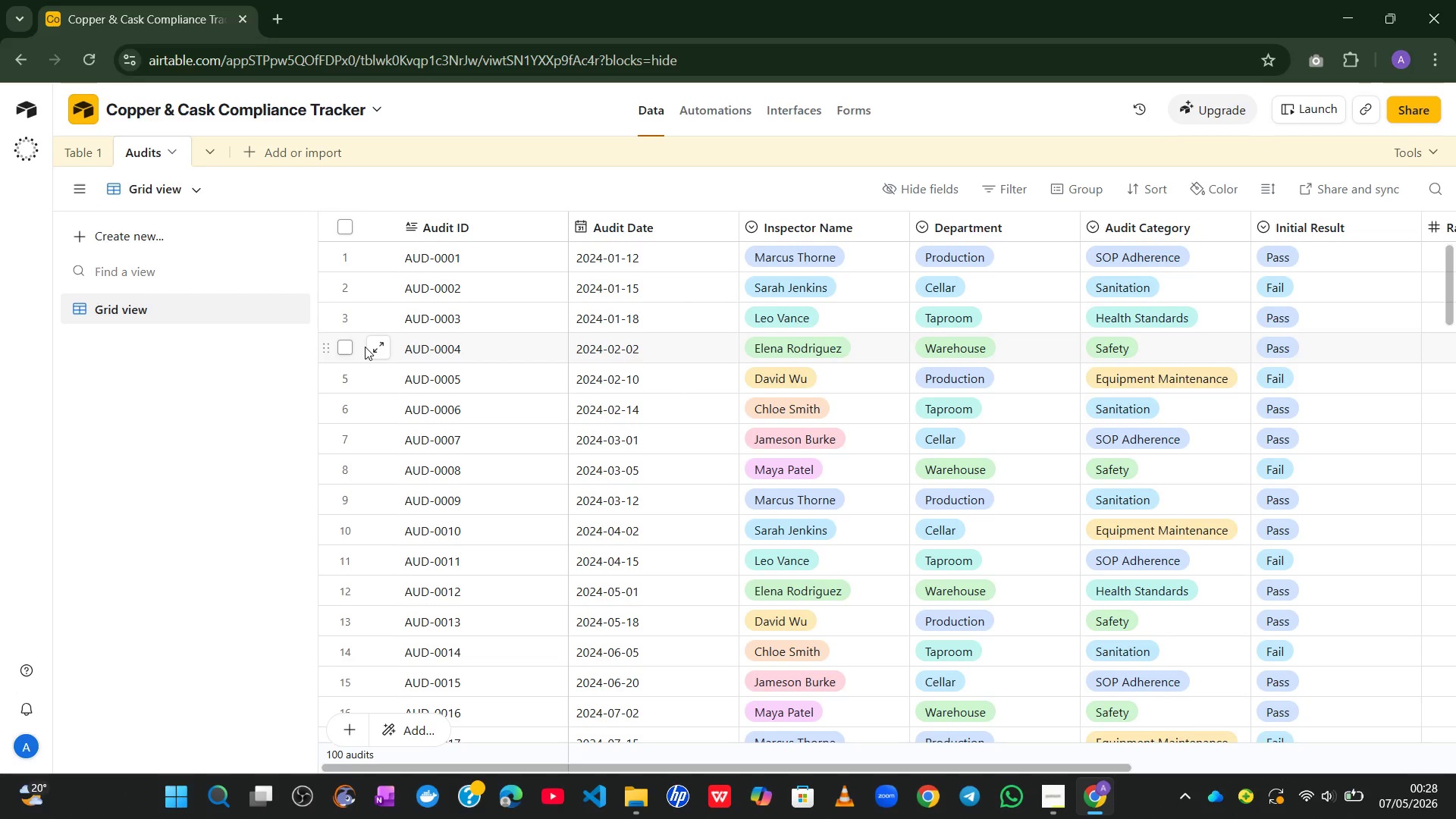 
wait(23.31)
 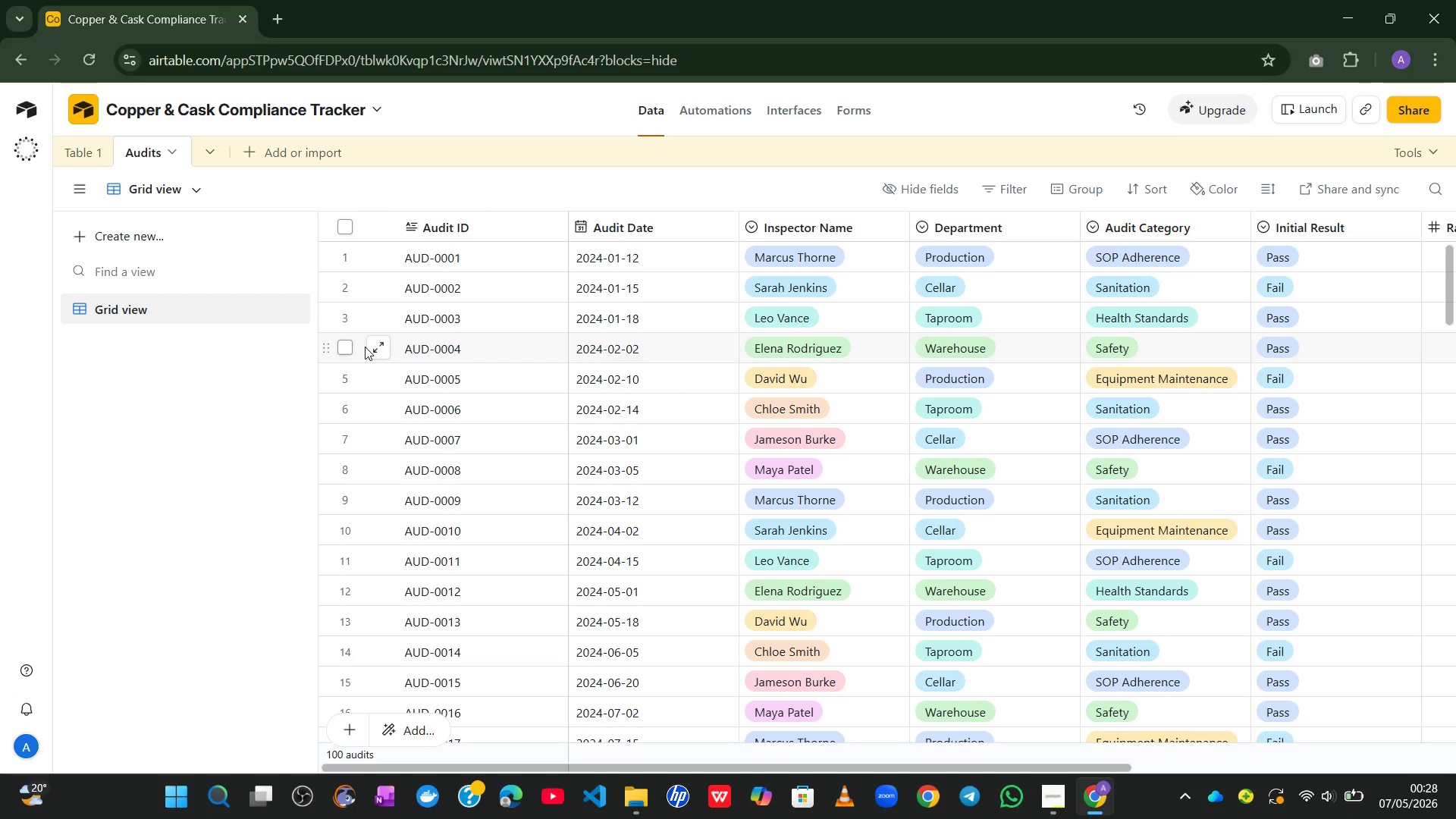 
double_click([466, 220])
 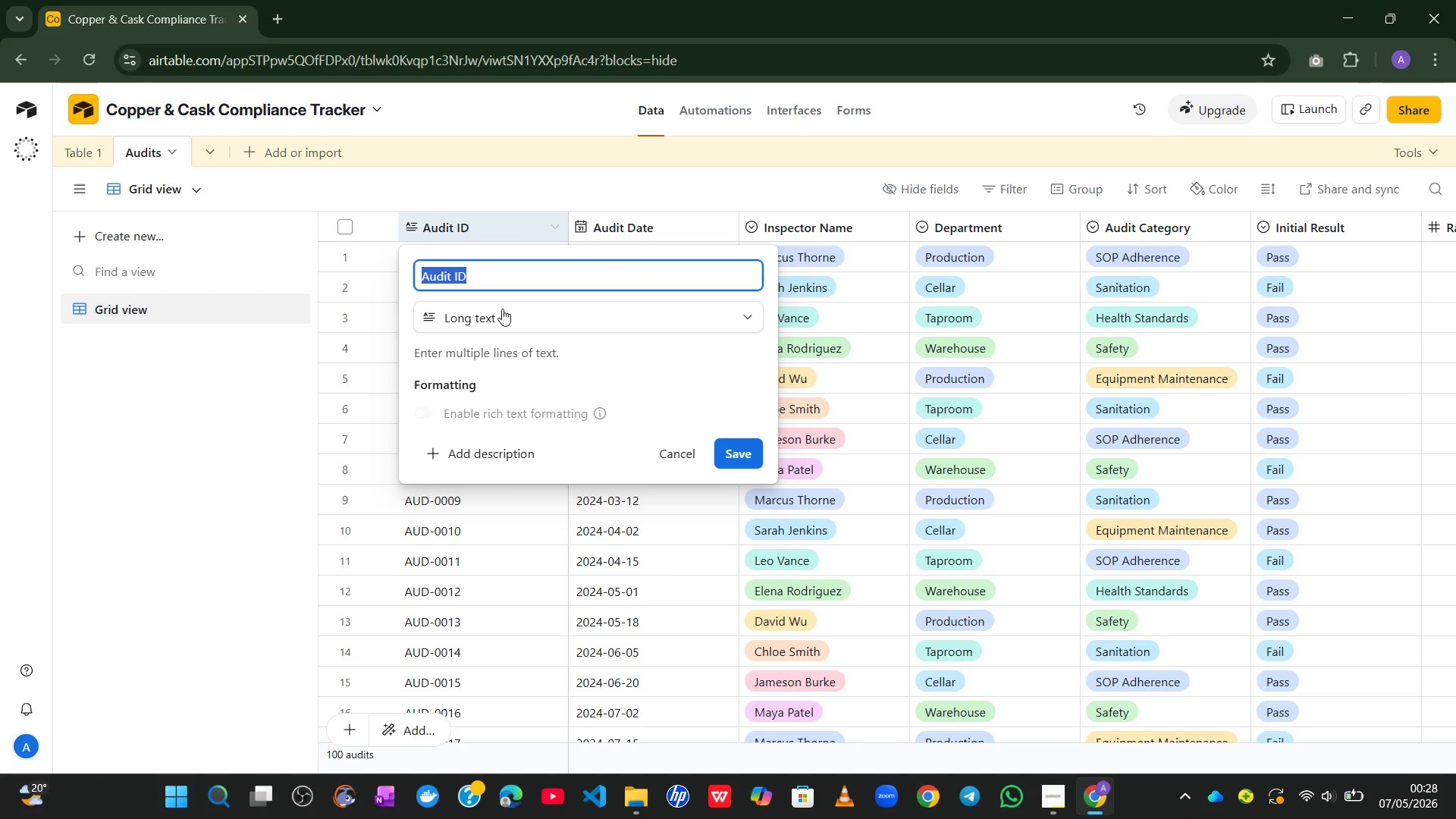 
left_click([506, 326])
 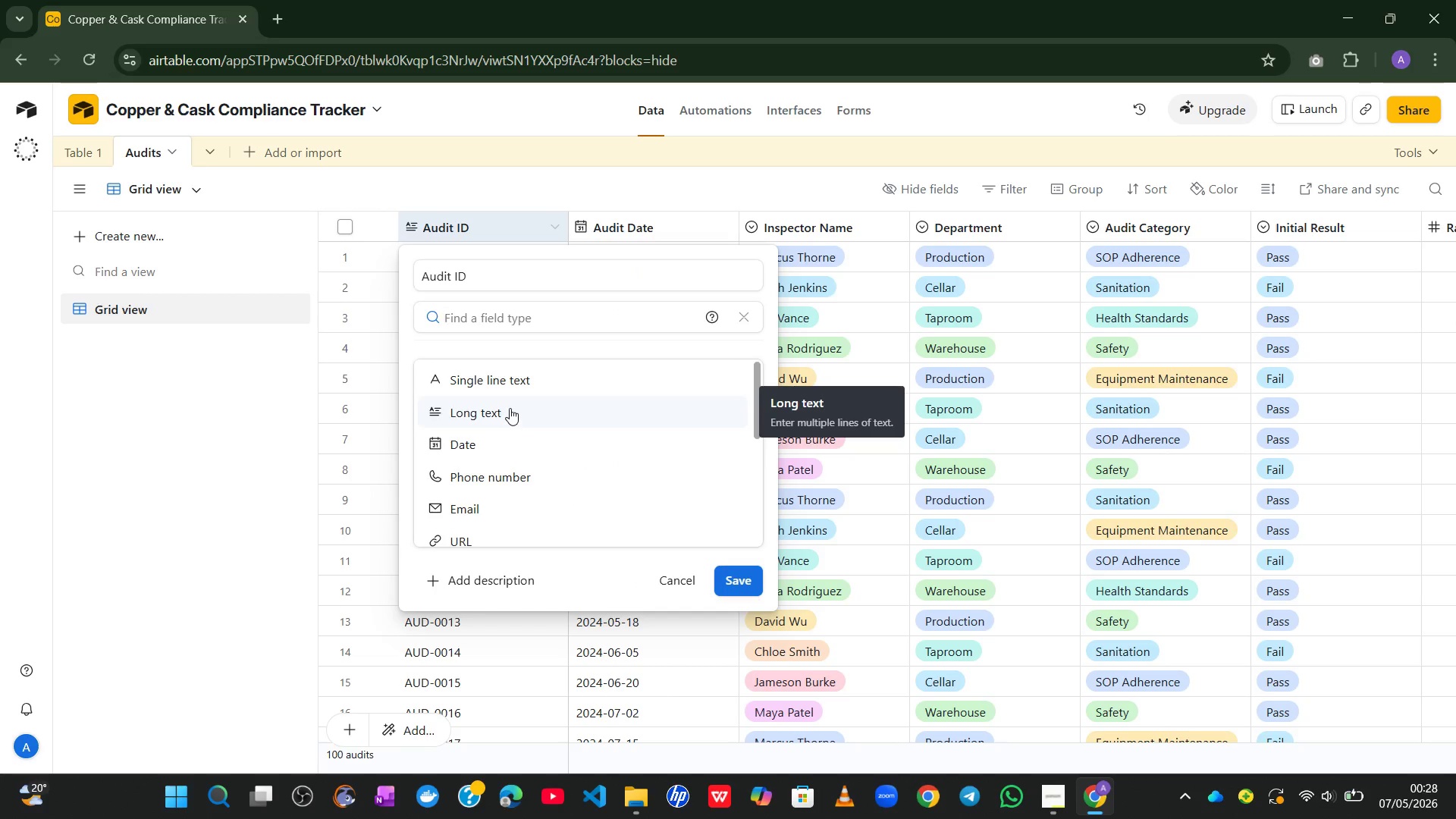 
left_click([520, 388])
 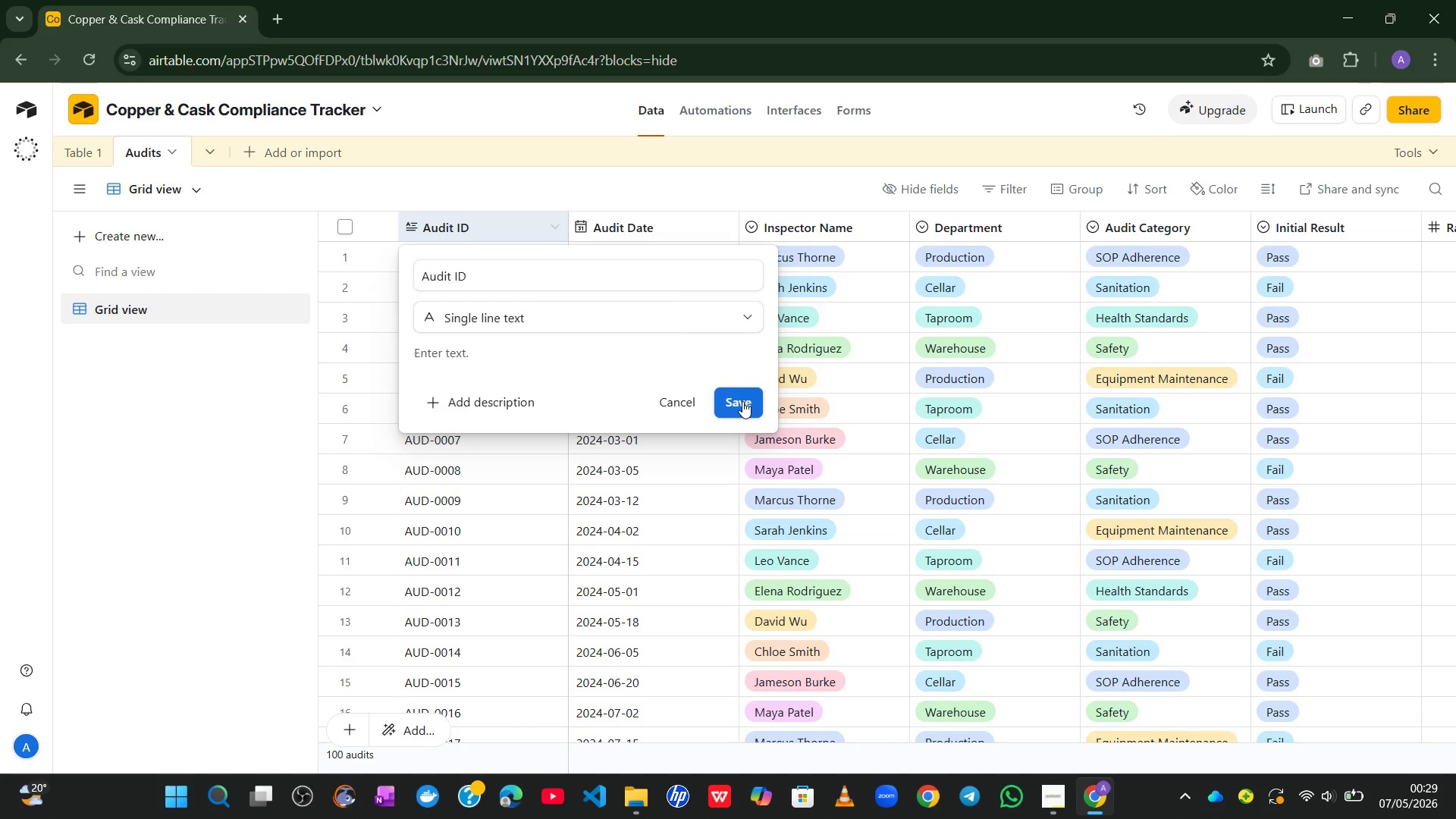 
left_click([742, 401])
 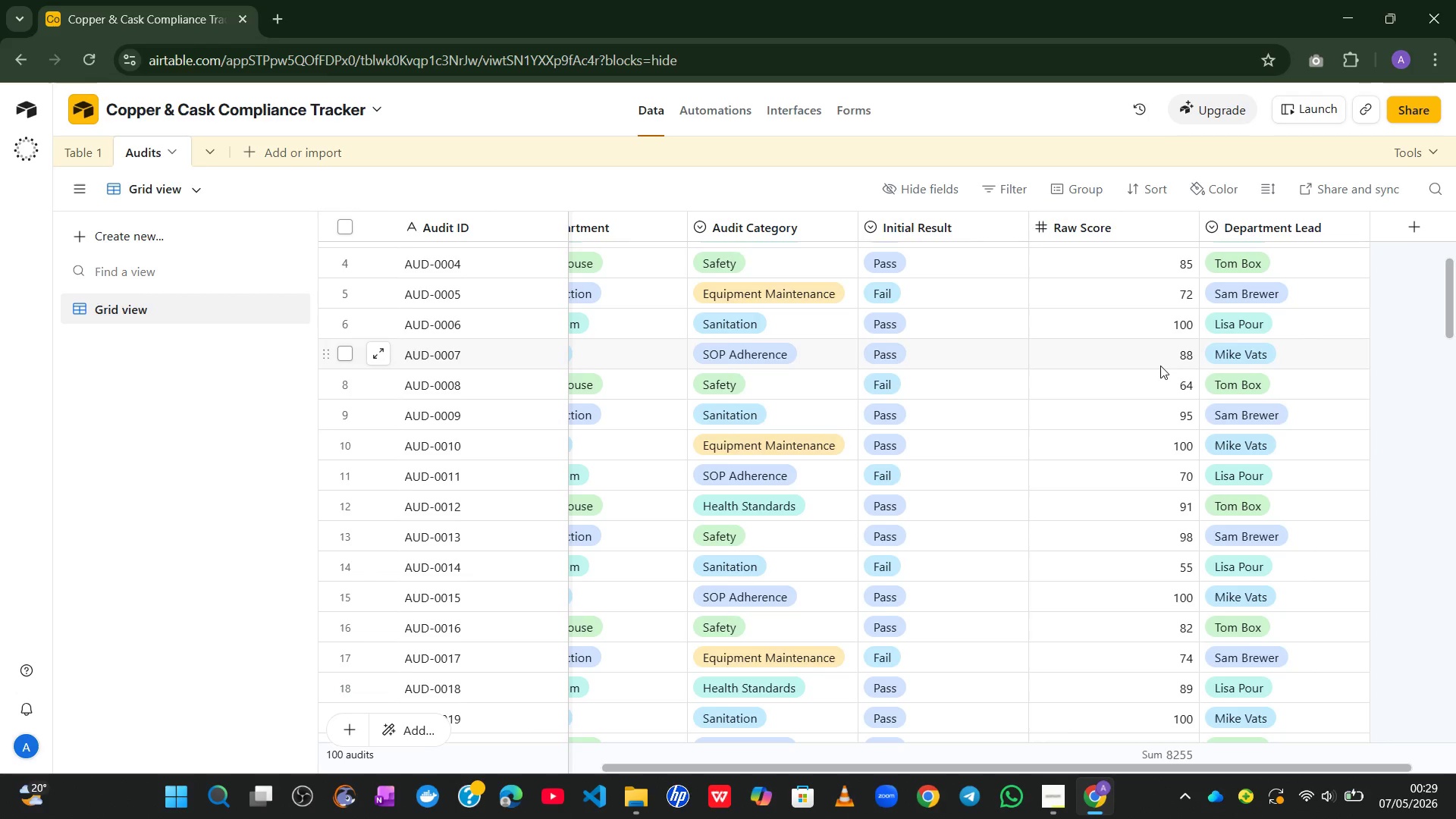 
wait(61.34)
 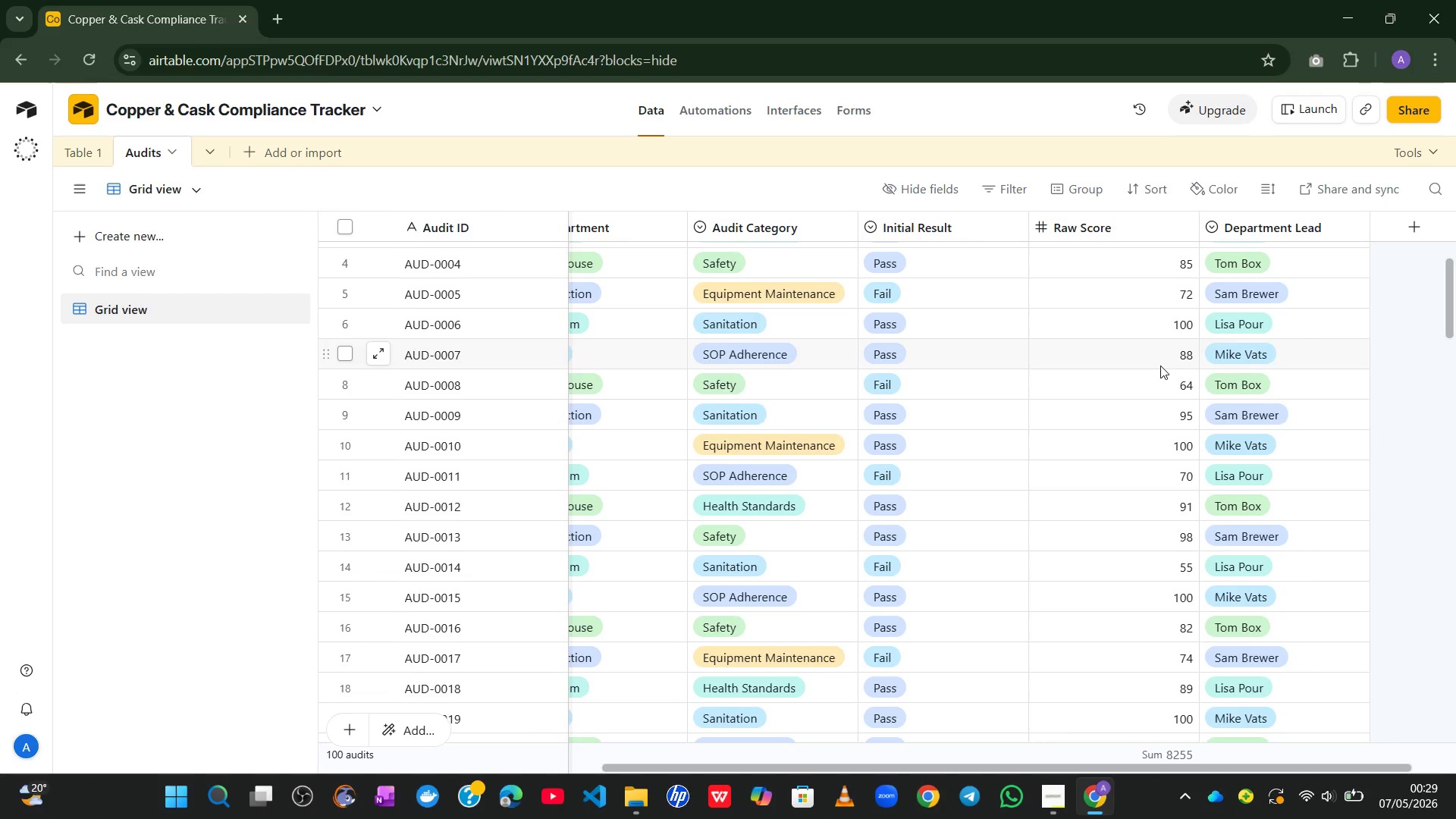 
left_click([1298, 225])
 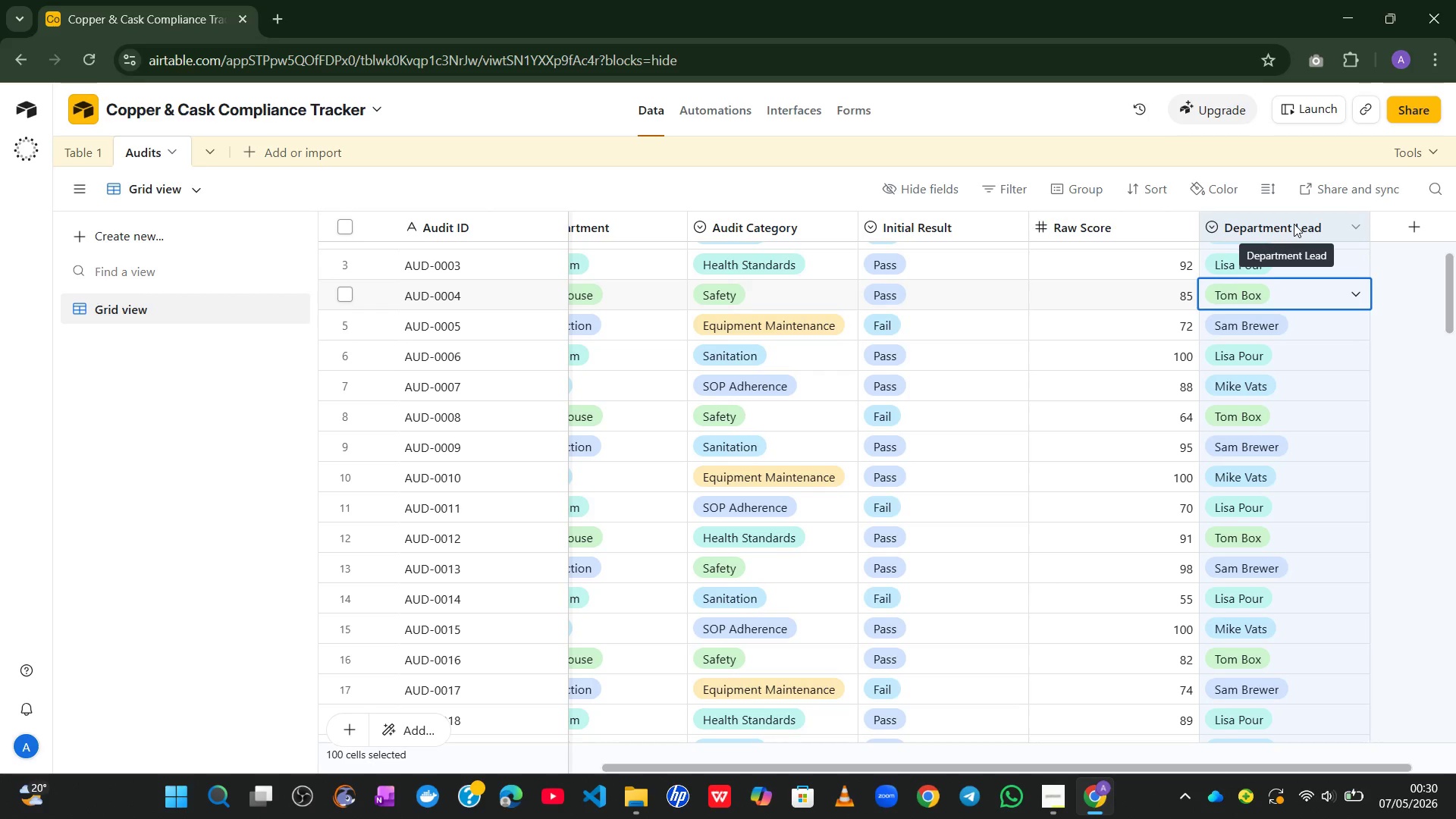 
double_click([1294, 224])
 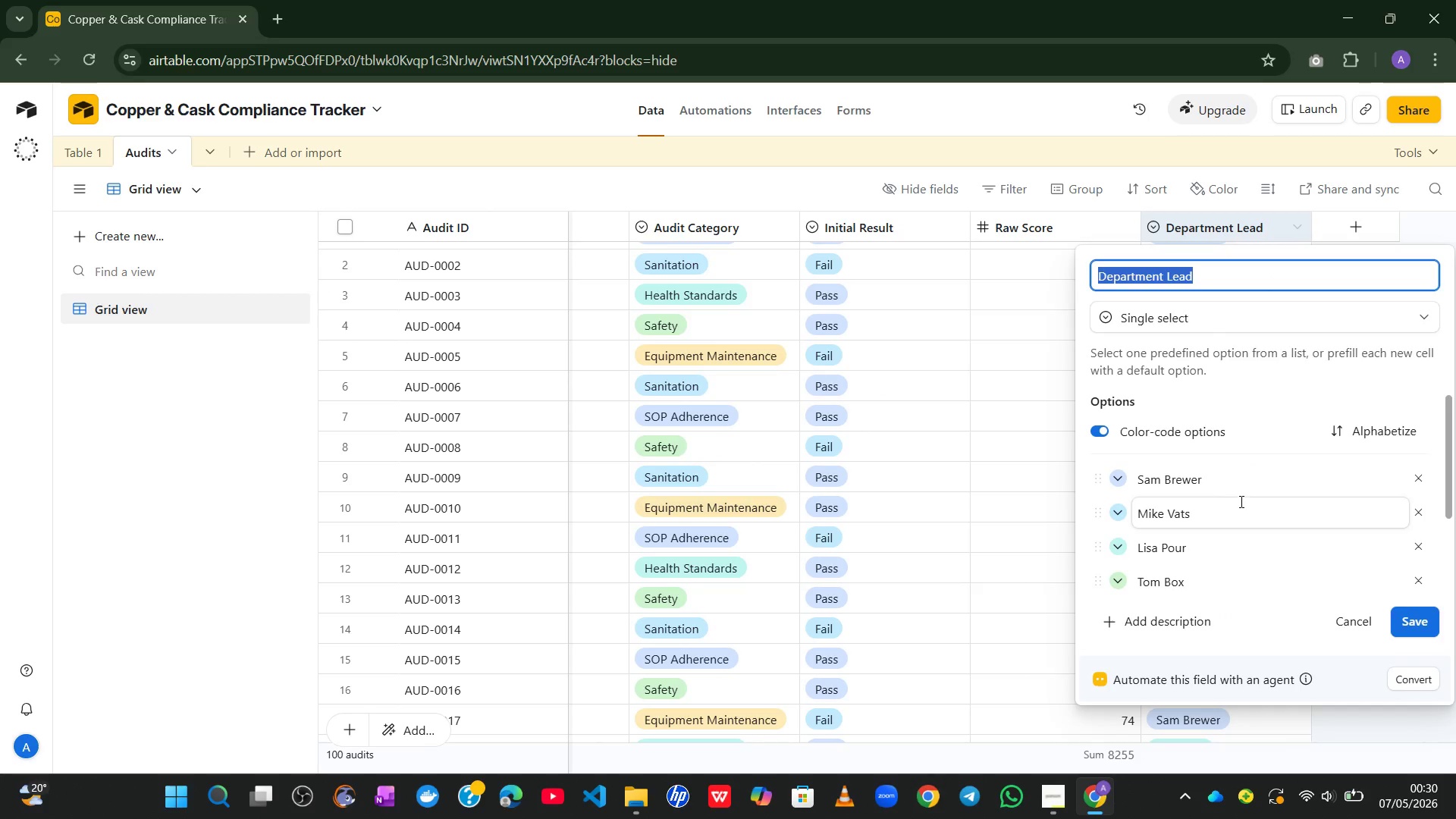 
mouse_move([1254, 557])
 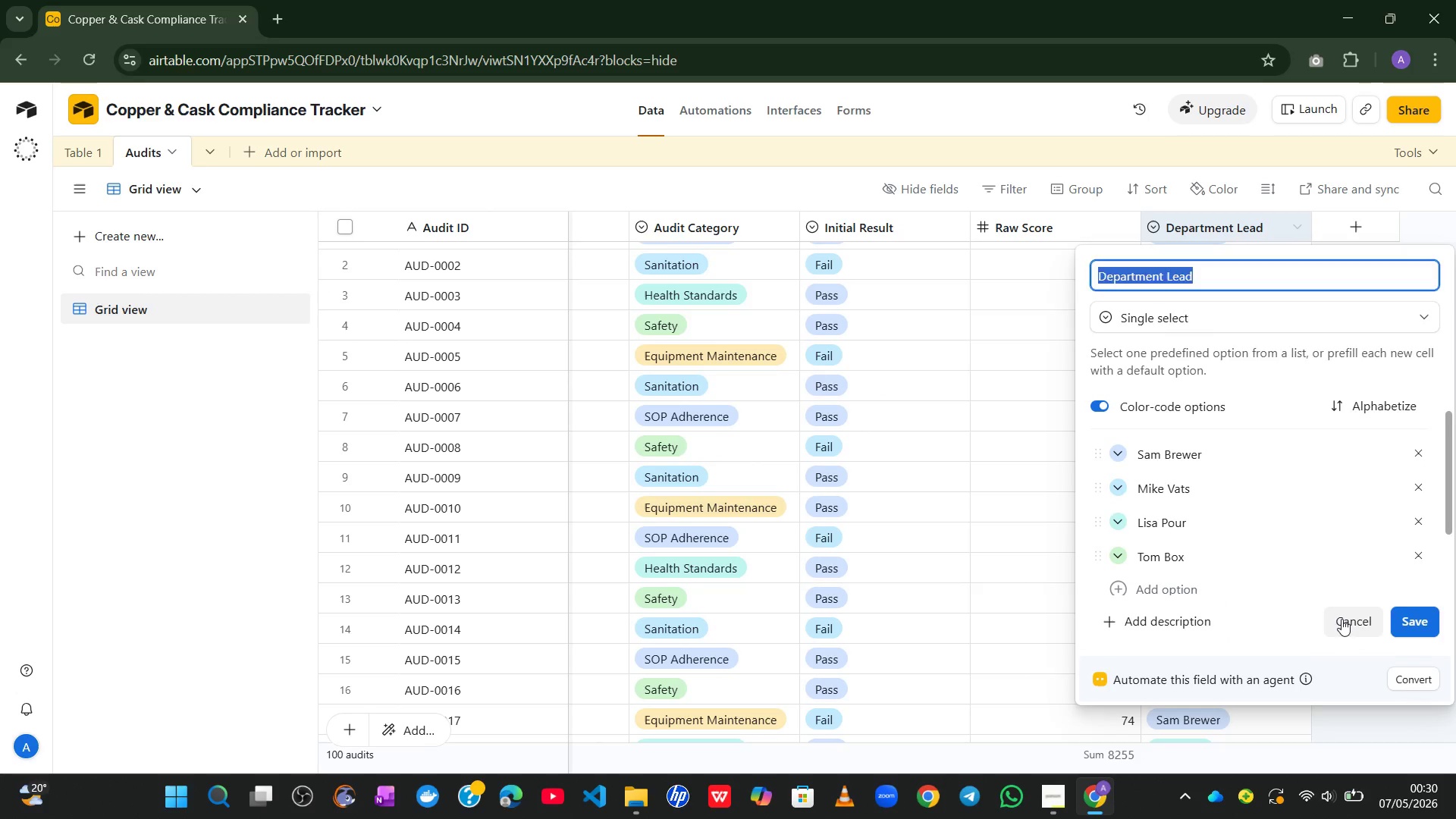 
left_click([1341, 619])
 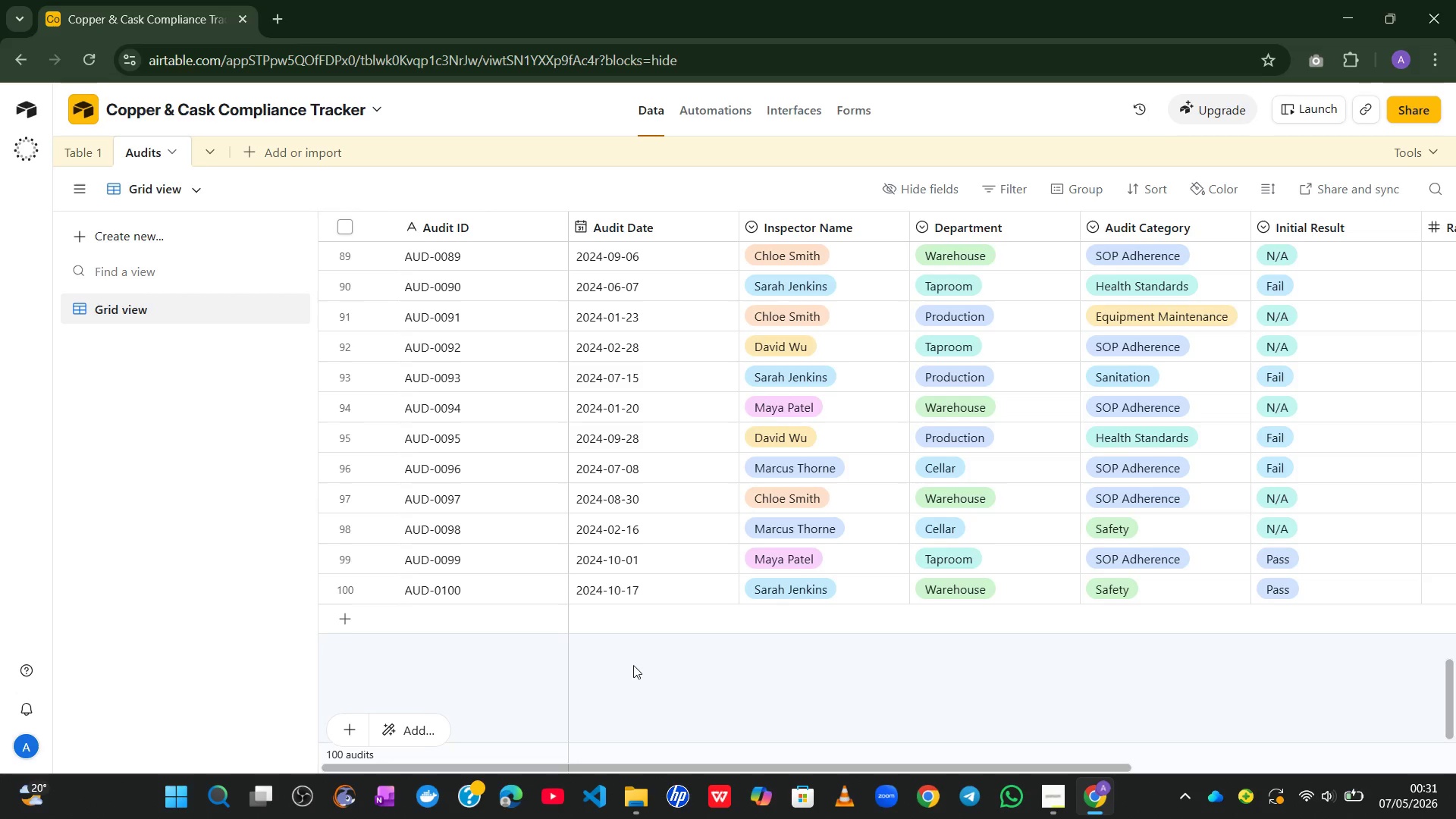 
wait(62.28)
 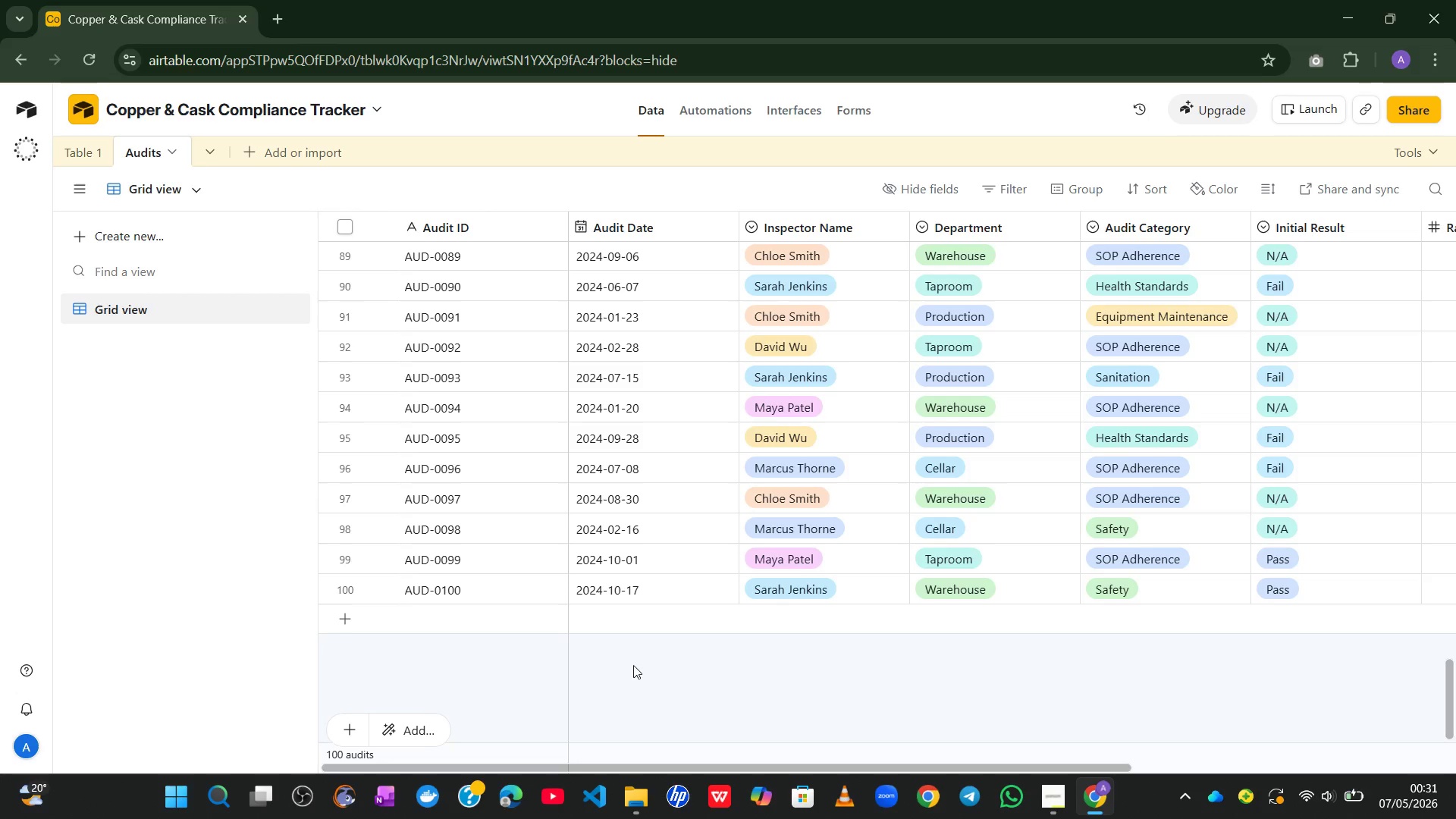 
double_click([74, 154])
 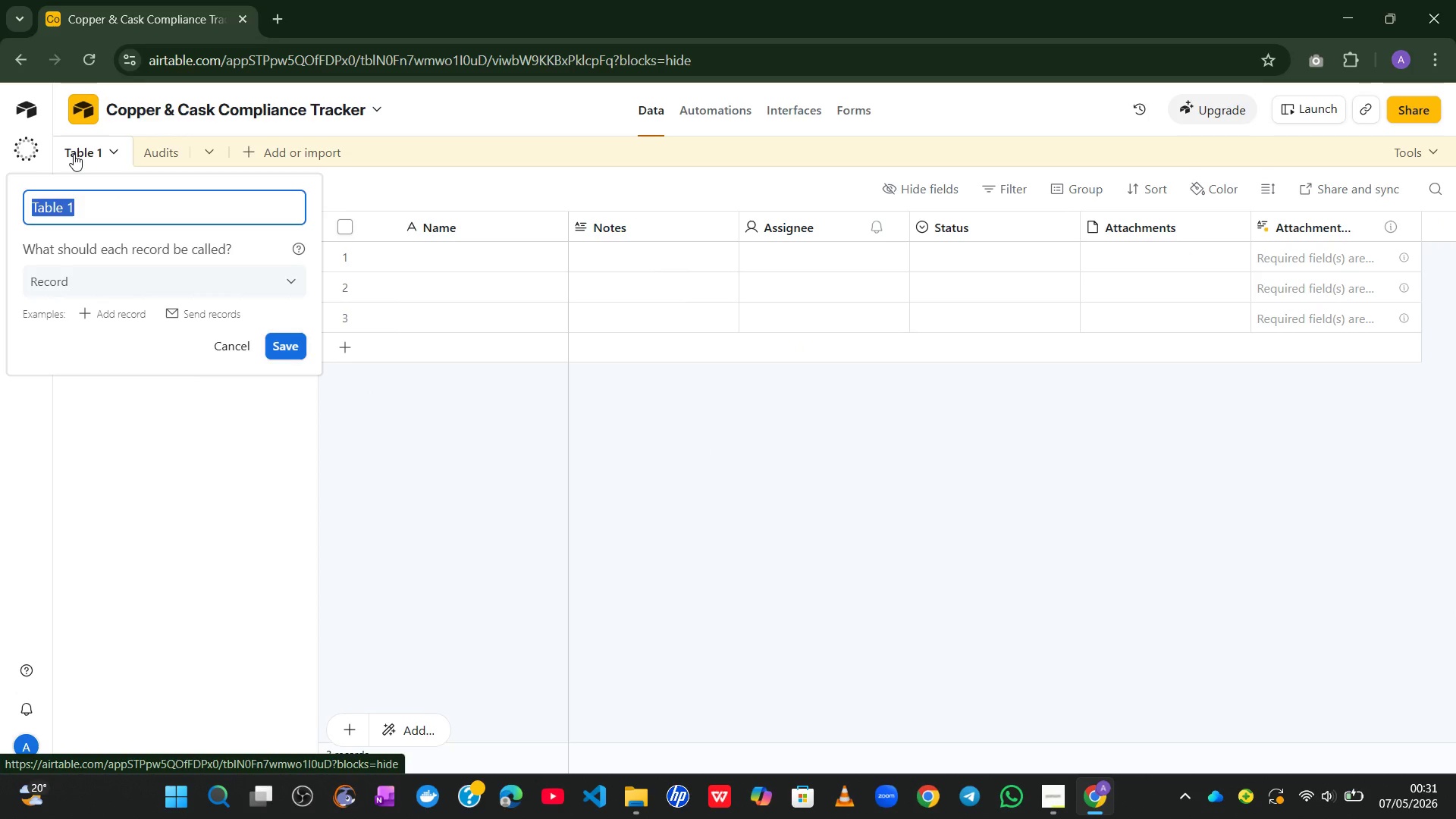 
type(Audit Items)
 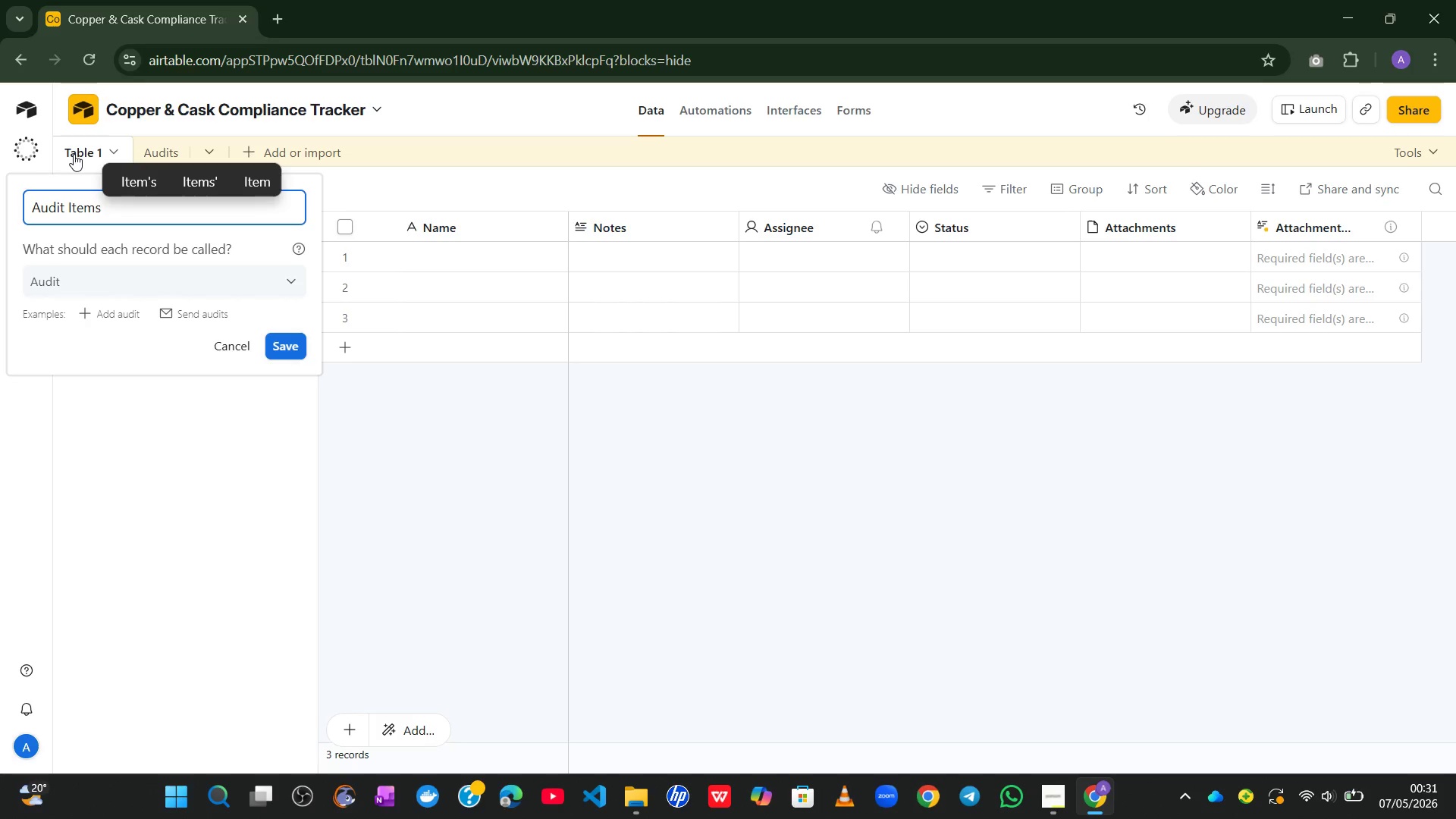 
left_click([285, 340])
 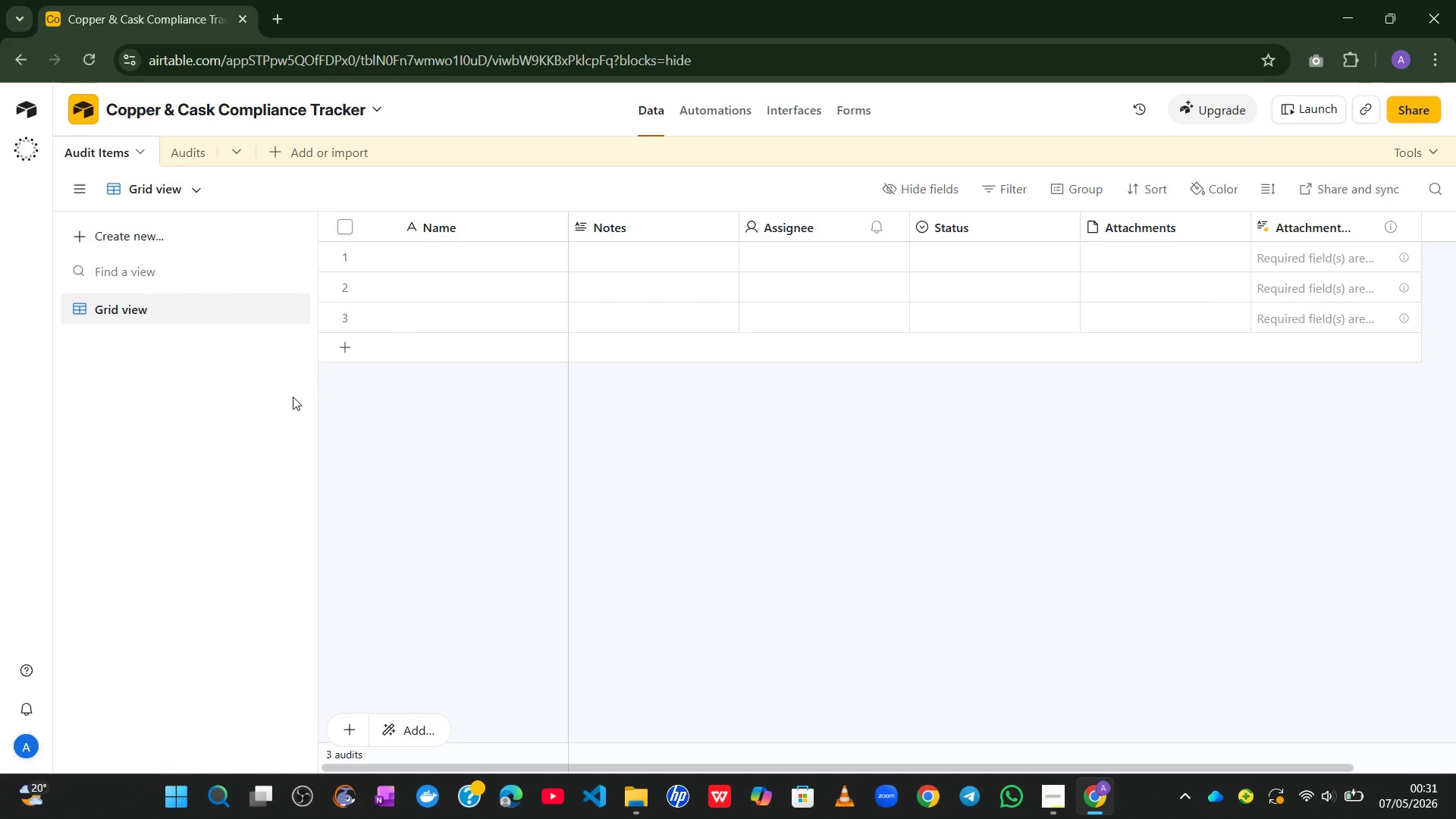 
wait(29.75)
 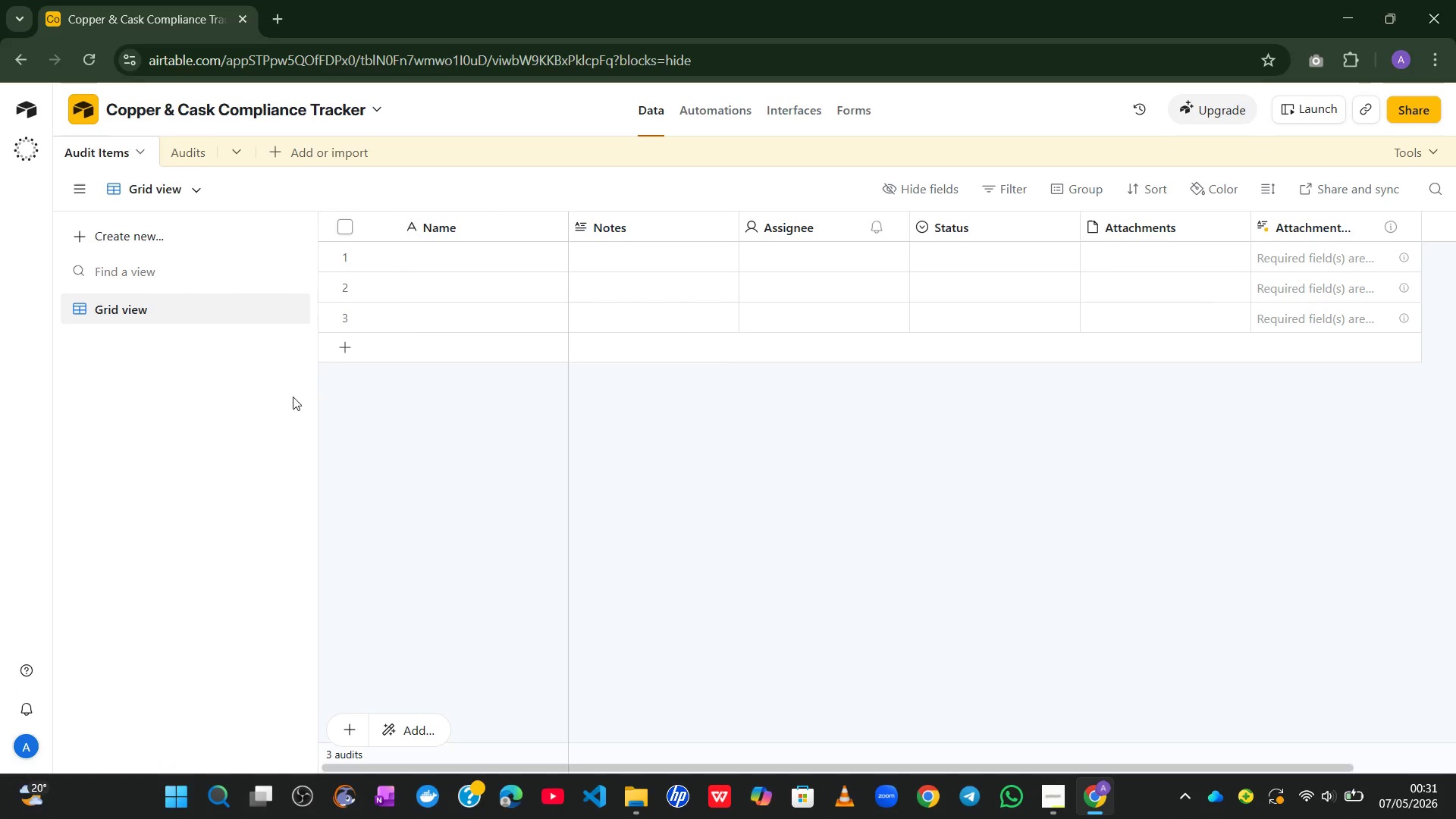 
double_click([465, 222])
 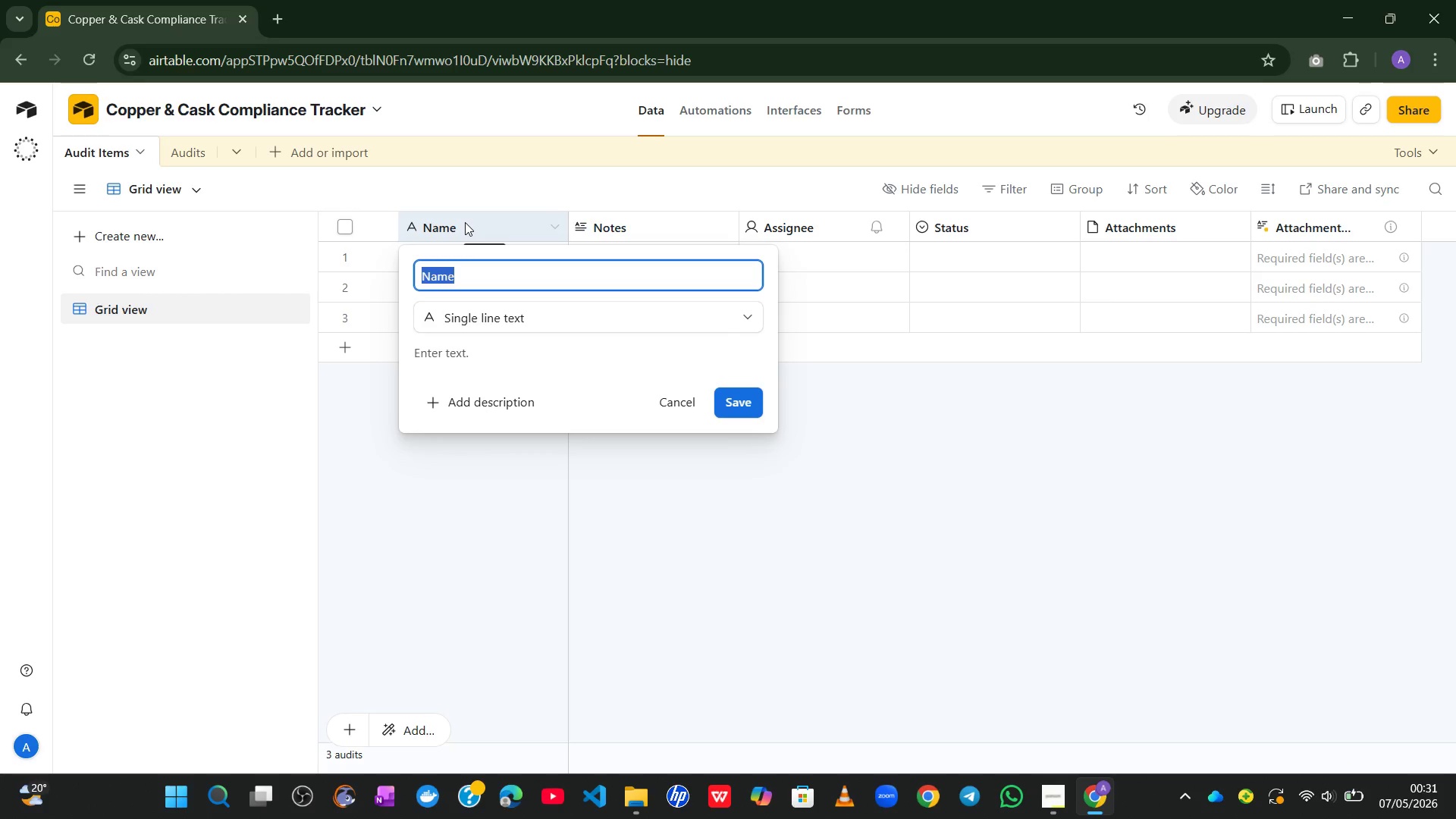 
type(Item Descriptin)
 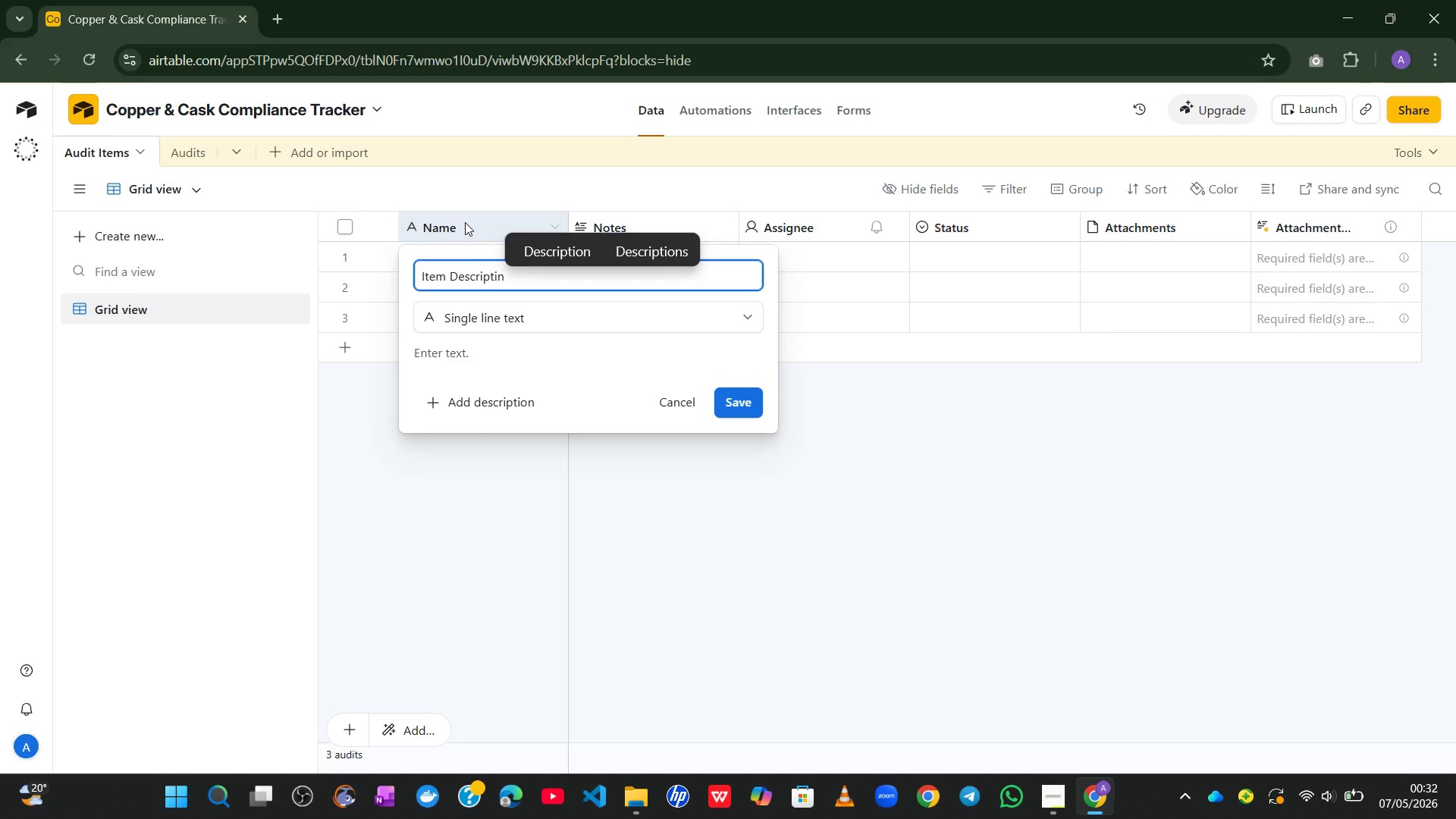 
left_click([735, 403])
 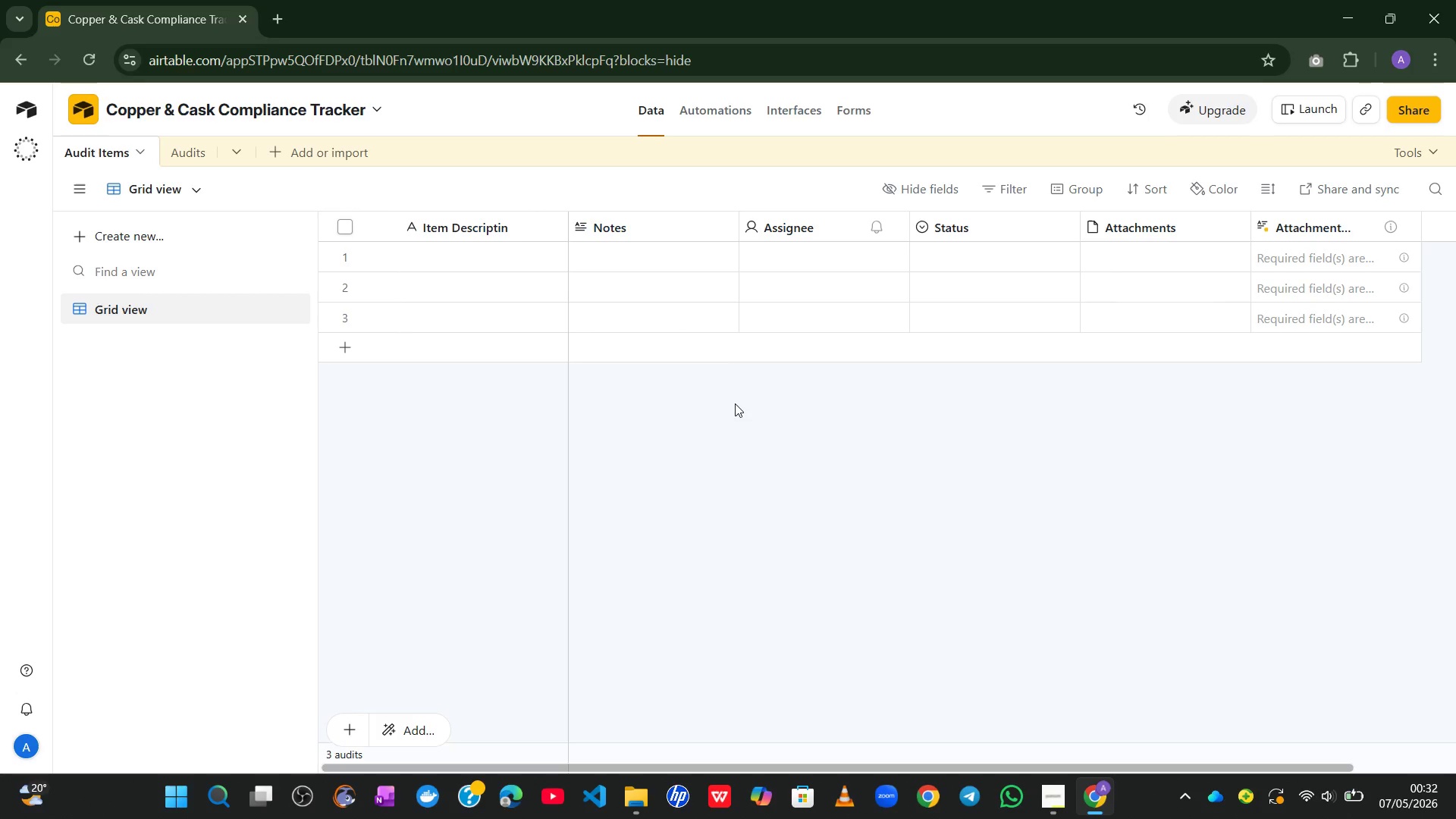 
wait(20.05)
 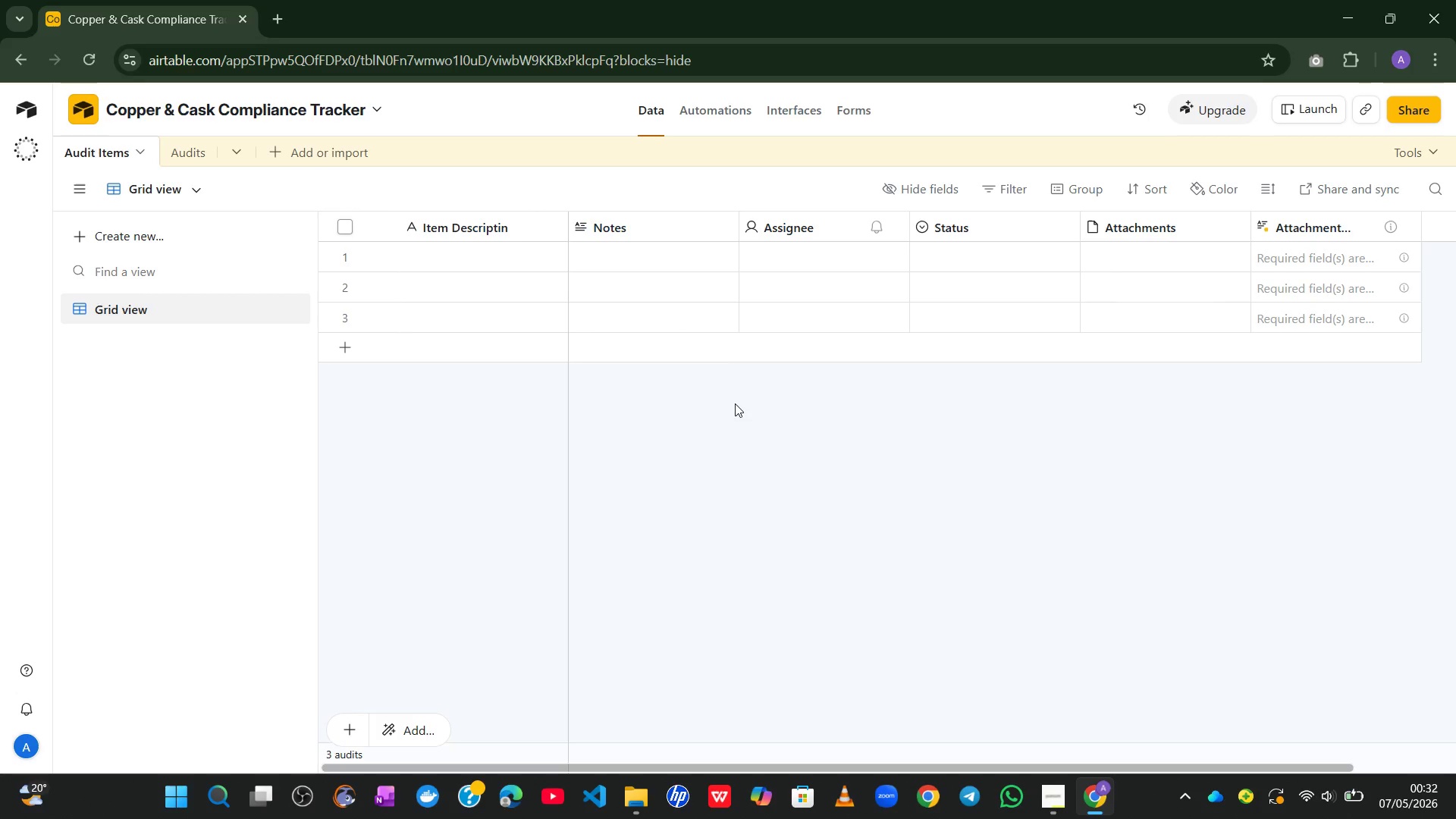 
double_click([651, 228])
 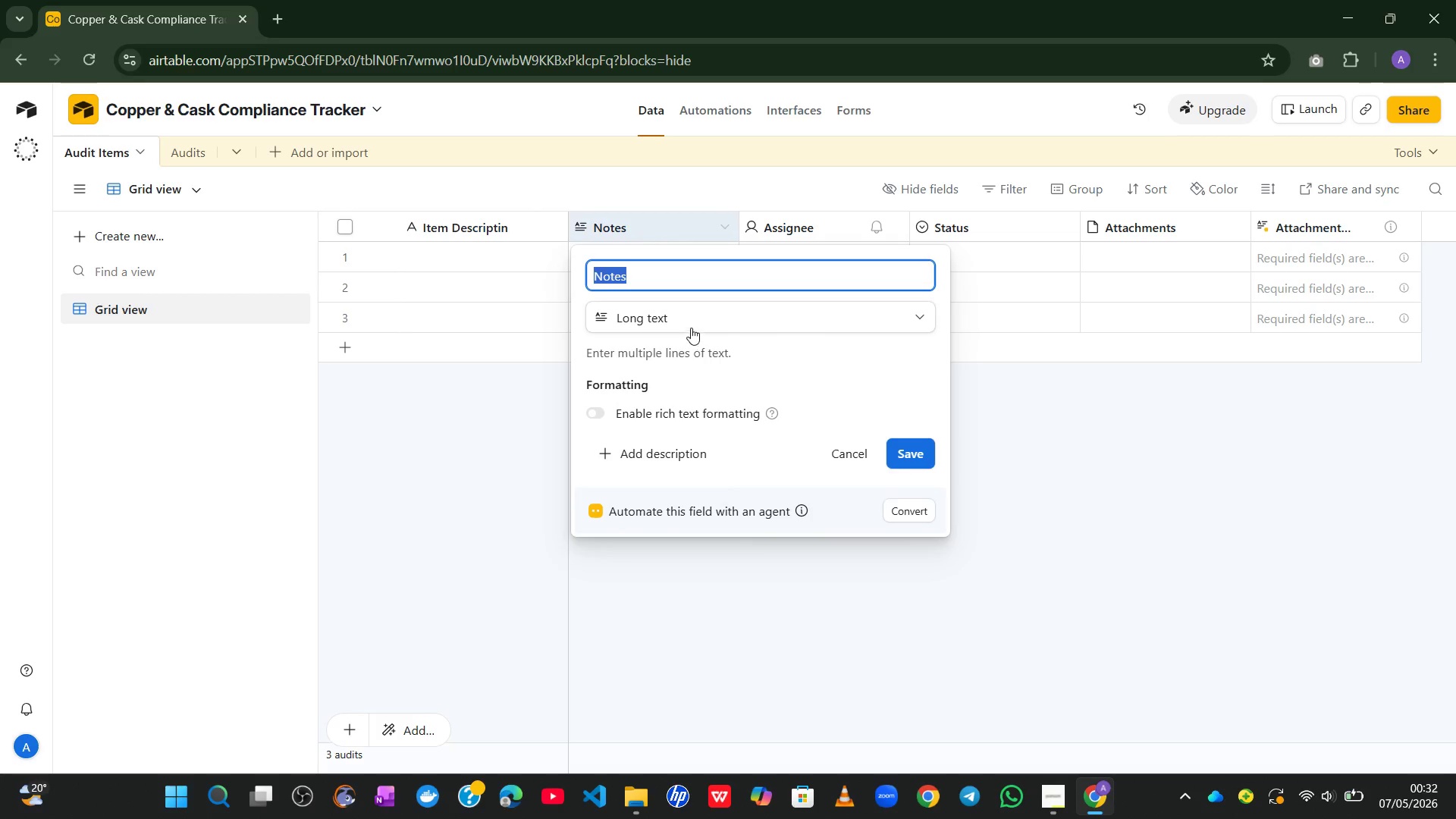 
left_click([691, 322])
 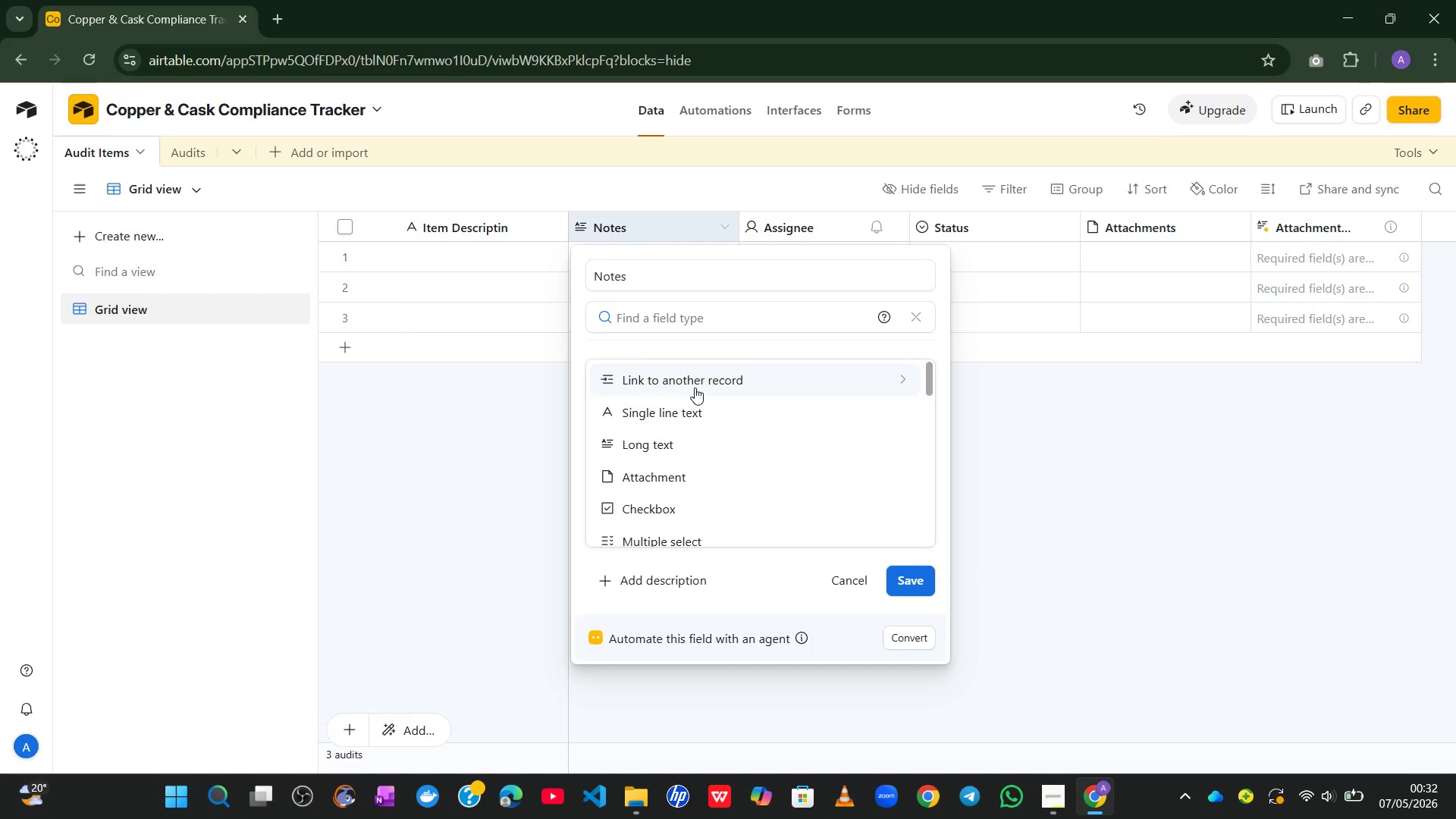 
left_click([695, 388])
 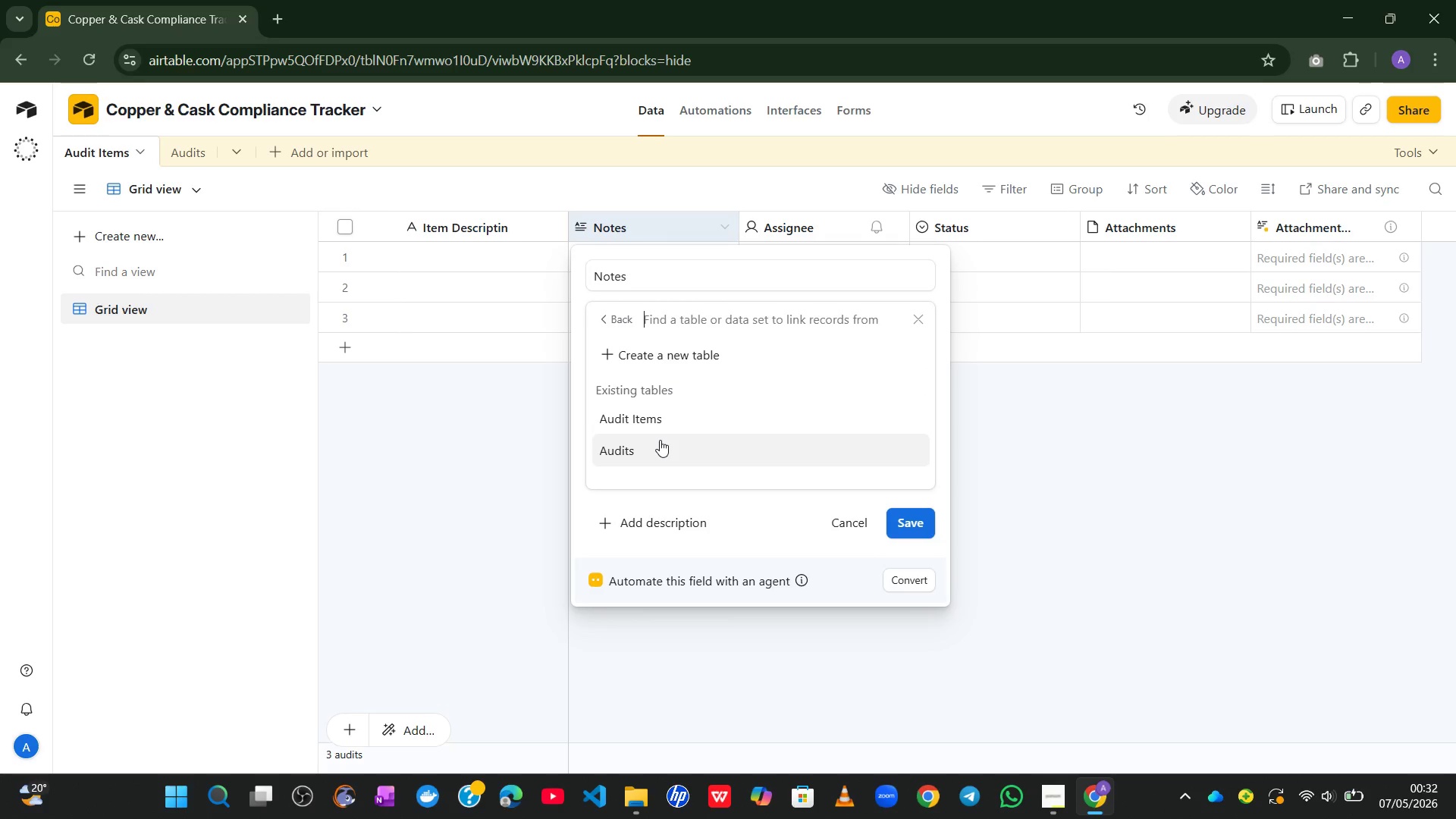 
left_click([660, 440])
 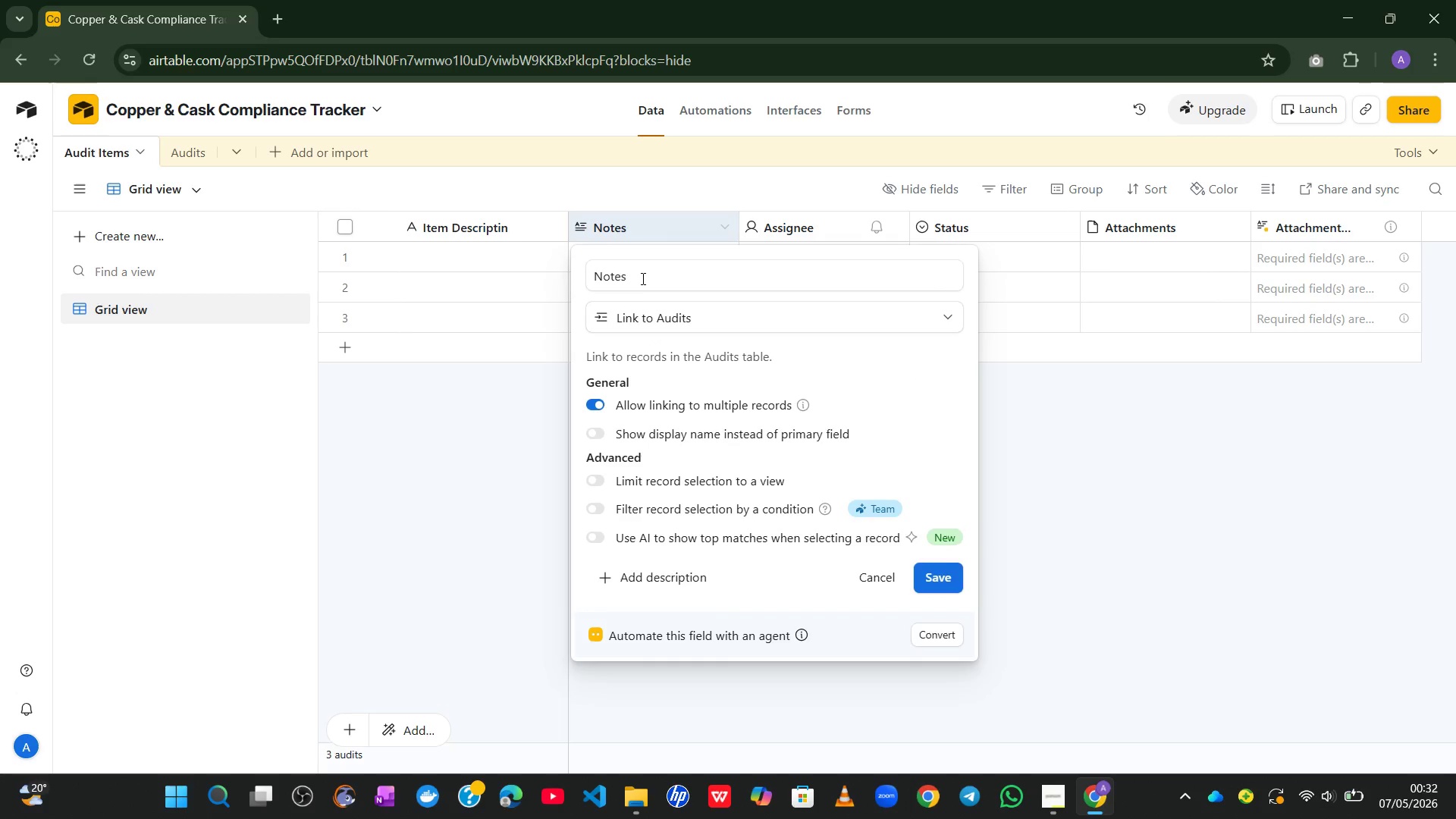 
left_click([642, 278])
 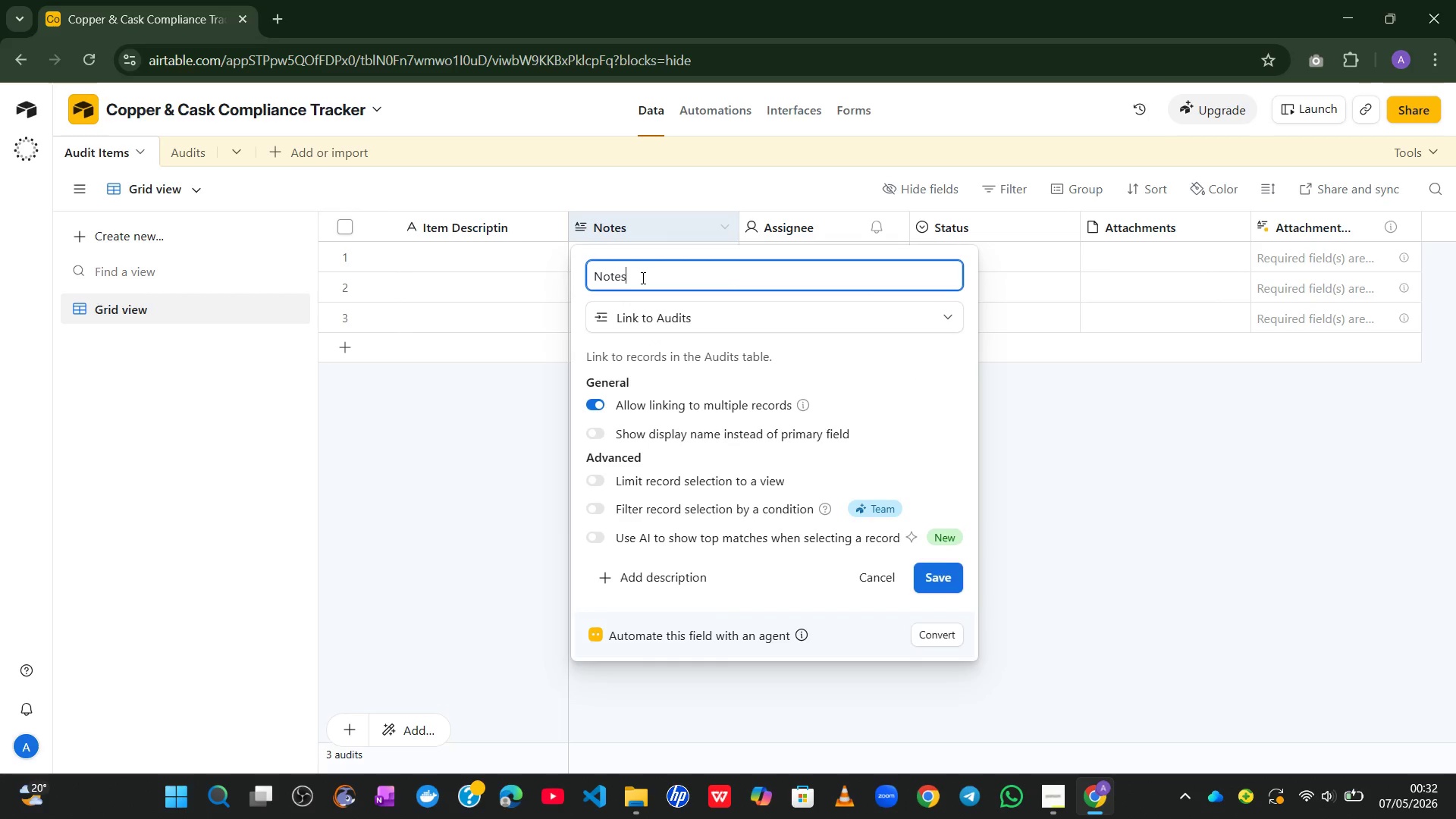 
type(Lin)
 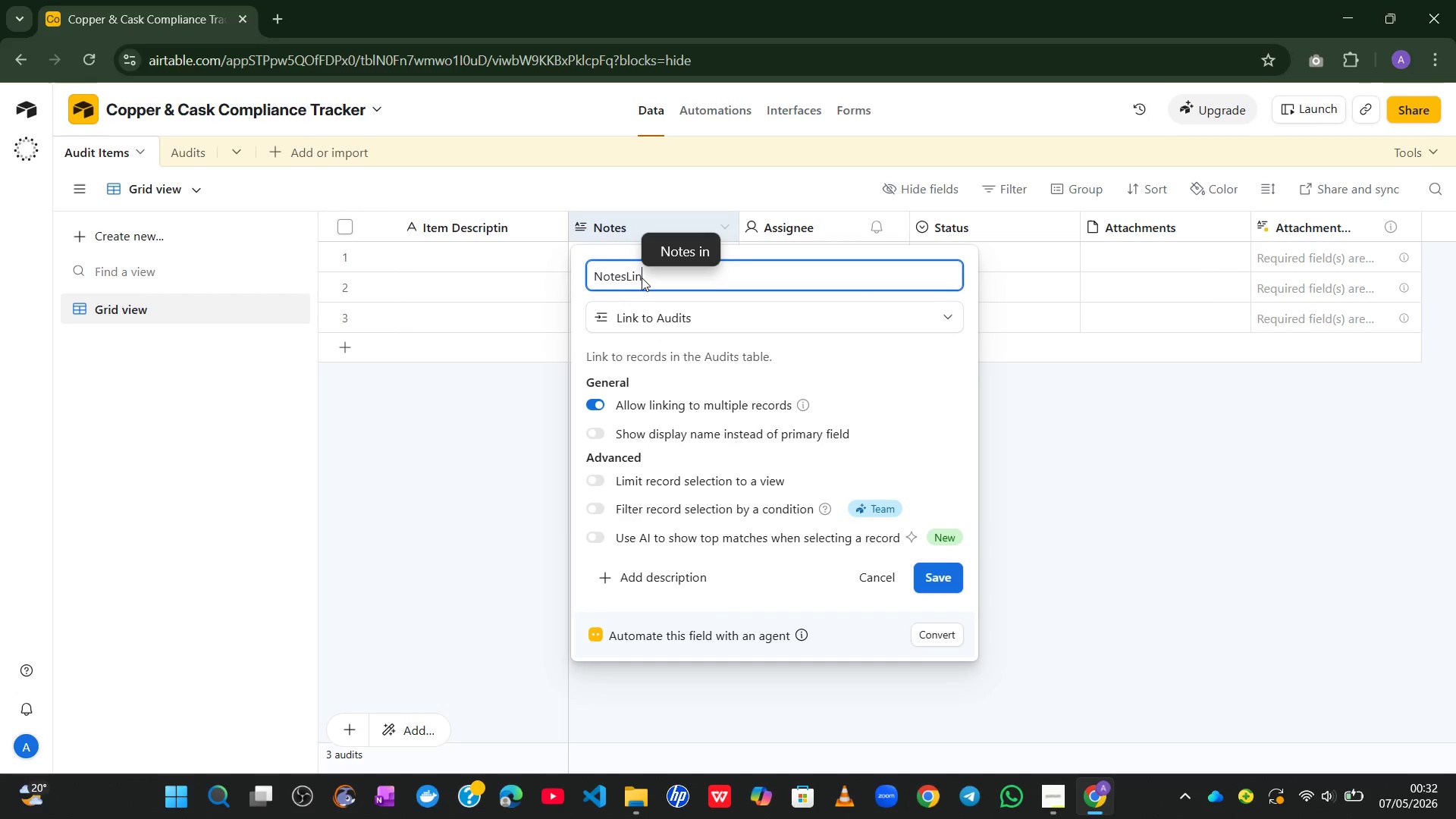 
hold_key(key=K, duration=0.33)
 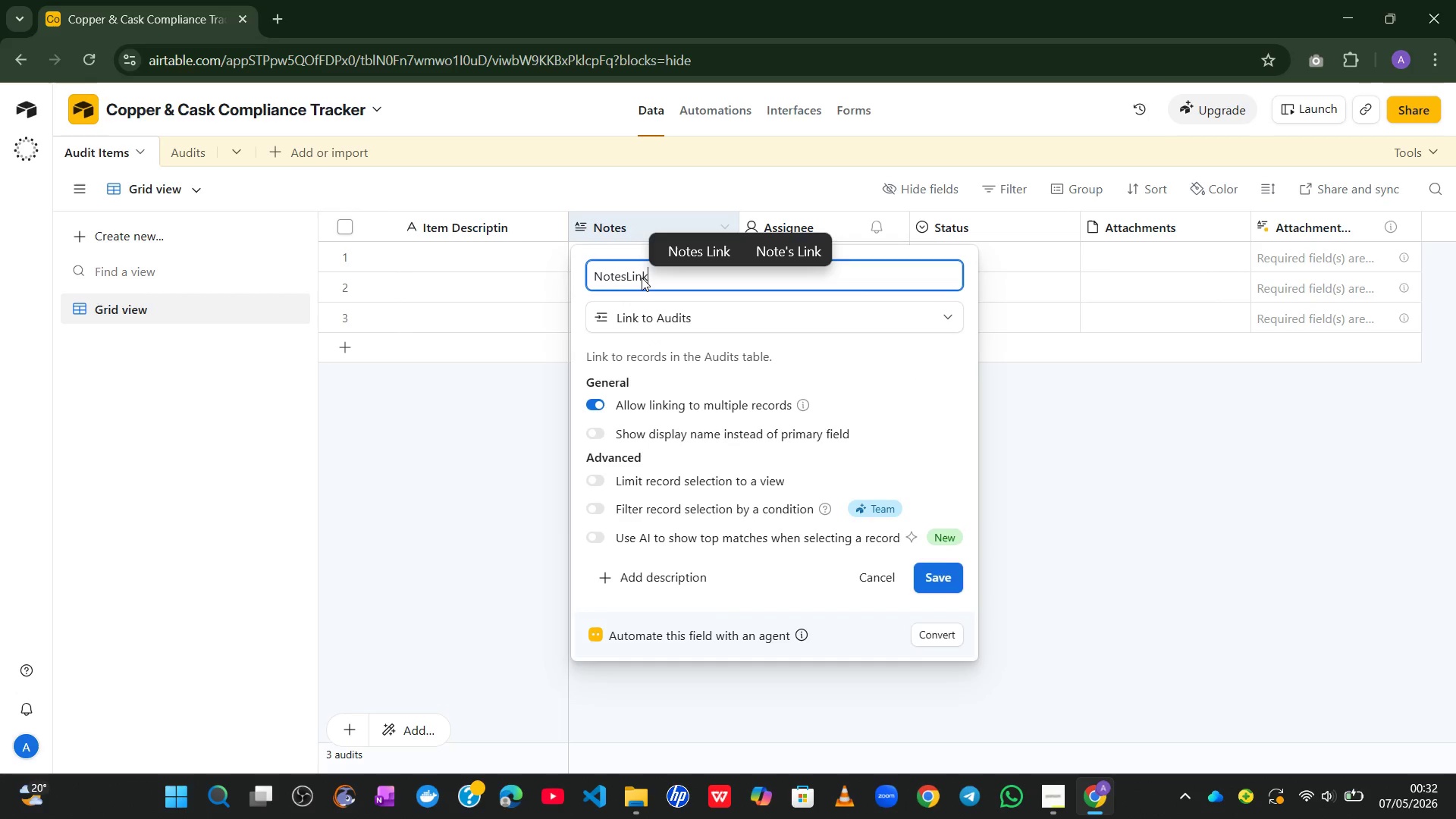 
hold_key(key=E, duration=0.5)
 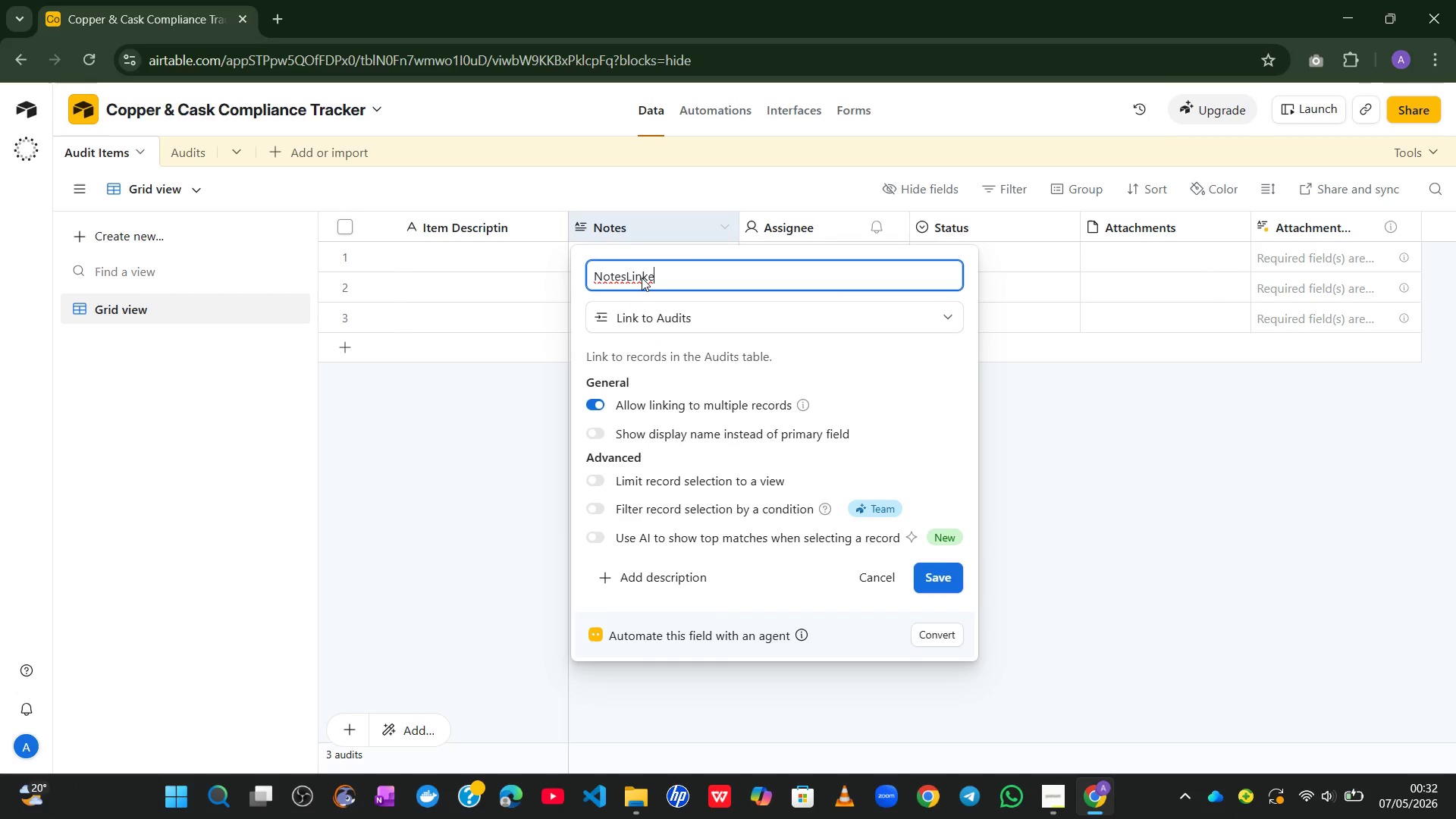 
key(Control+A)
 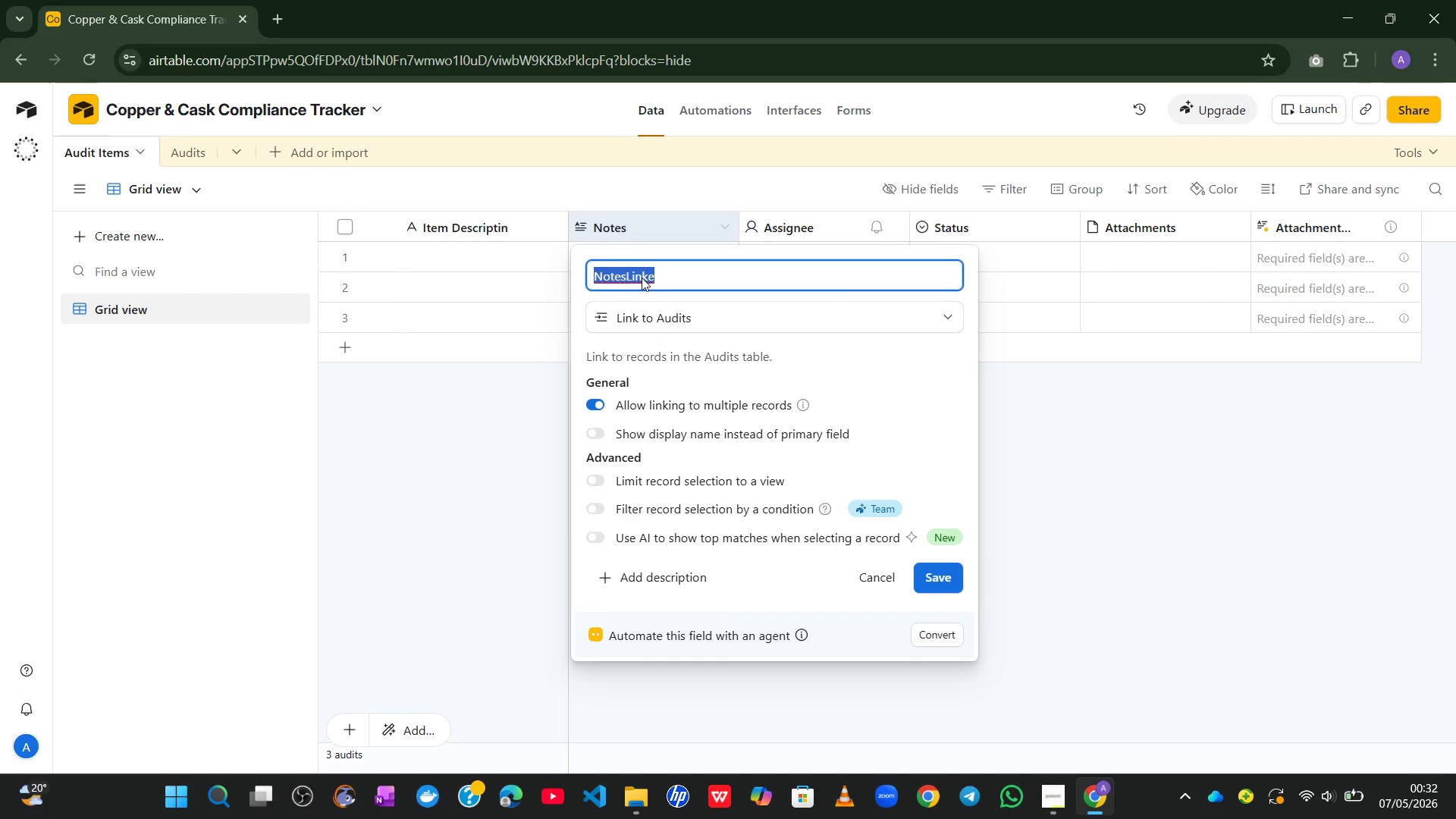 
type(Linked Audit)
 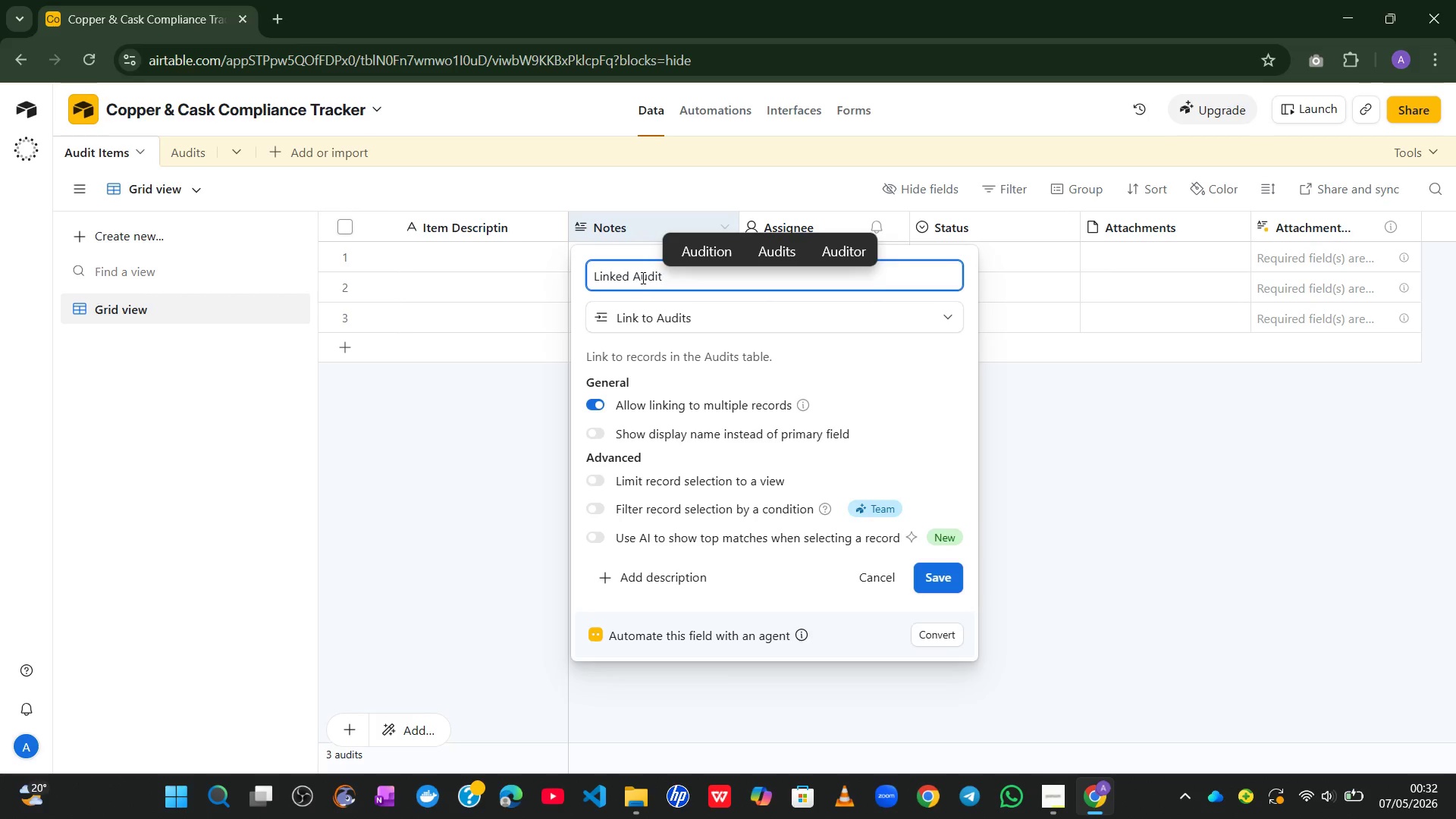 
hold_key(key=S, duration=0.31)
 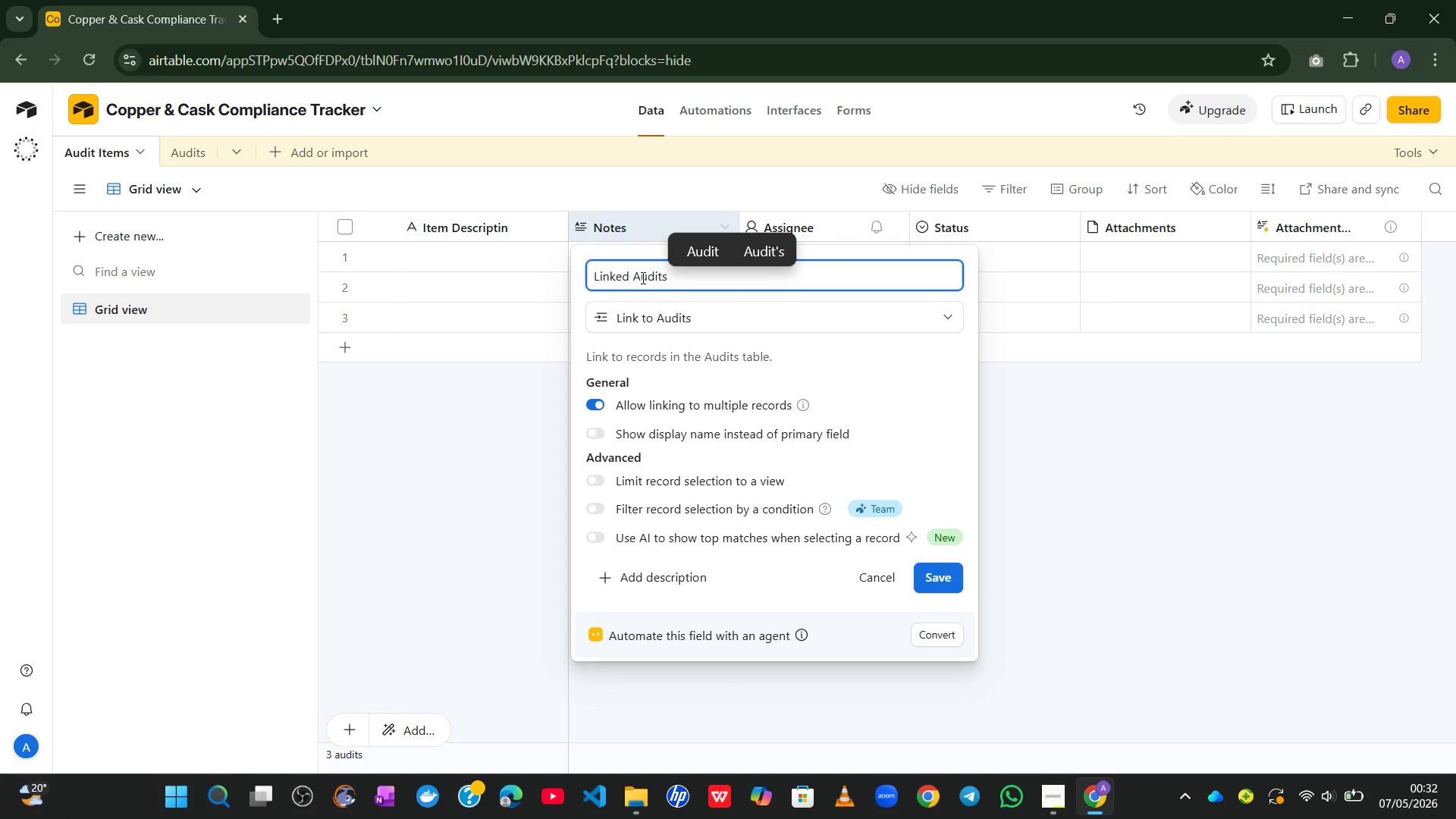 
key(Backspace)
 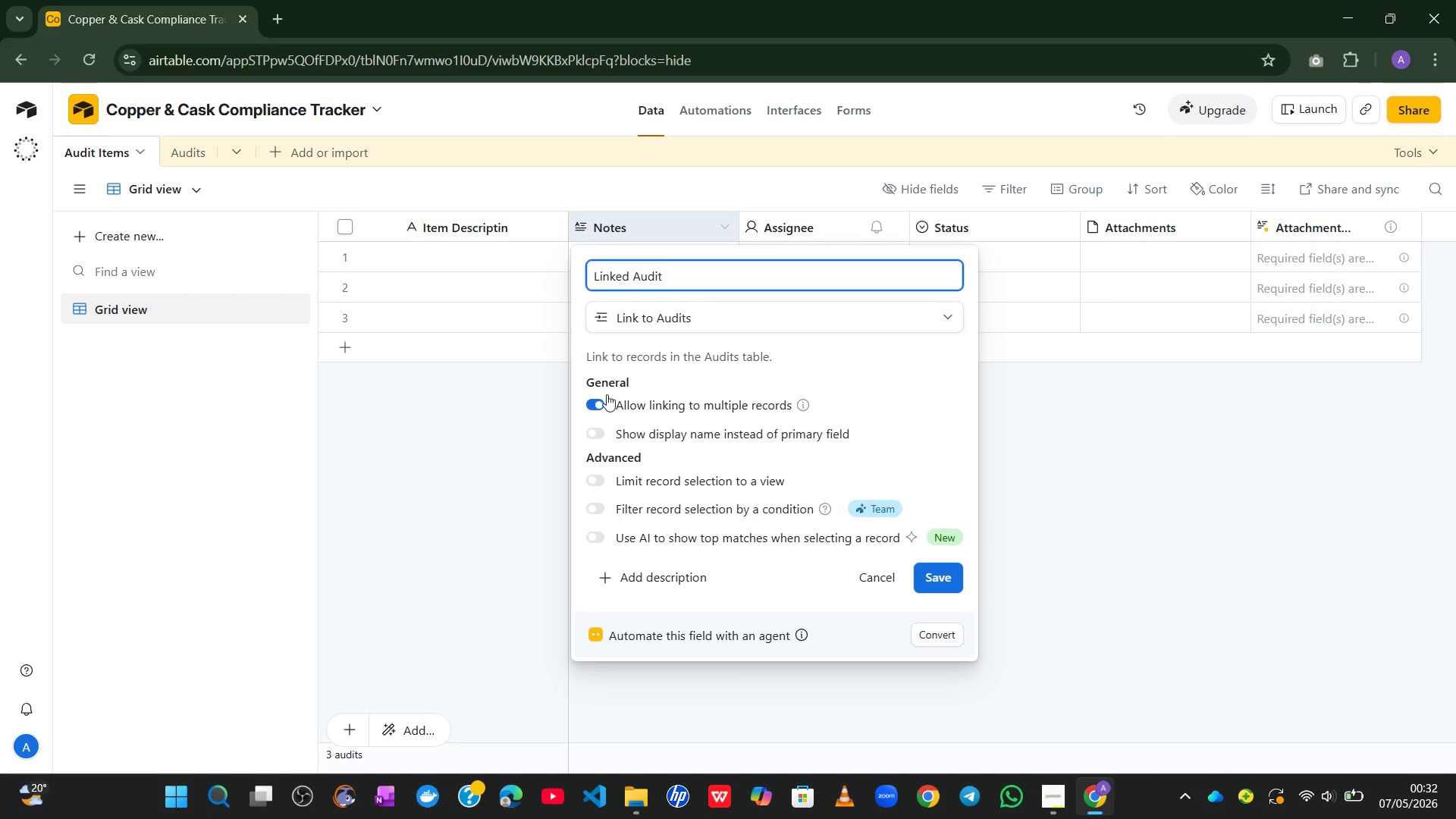 
left_click([595, 402])
 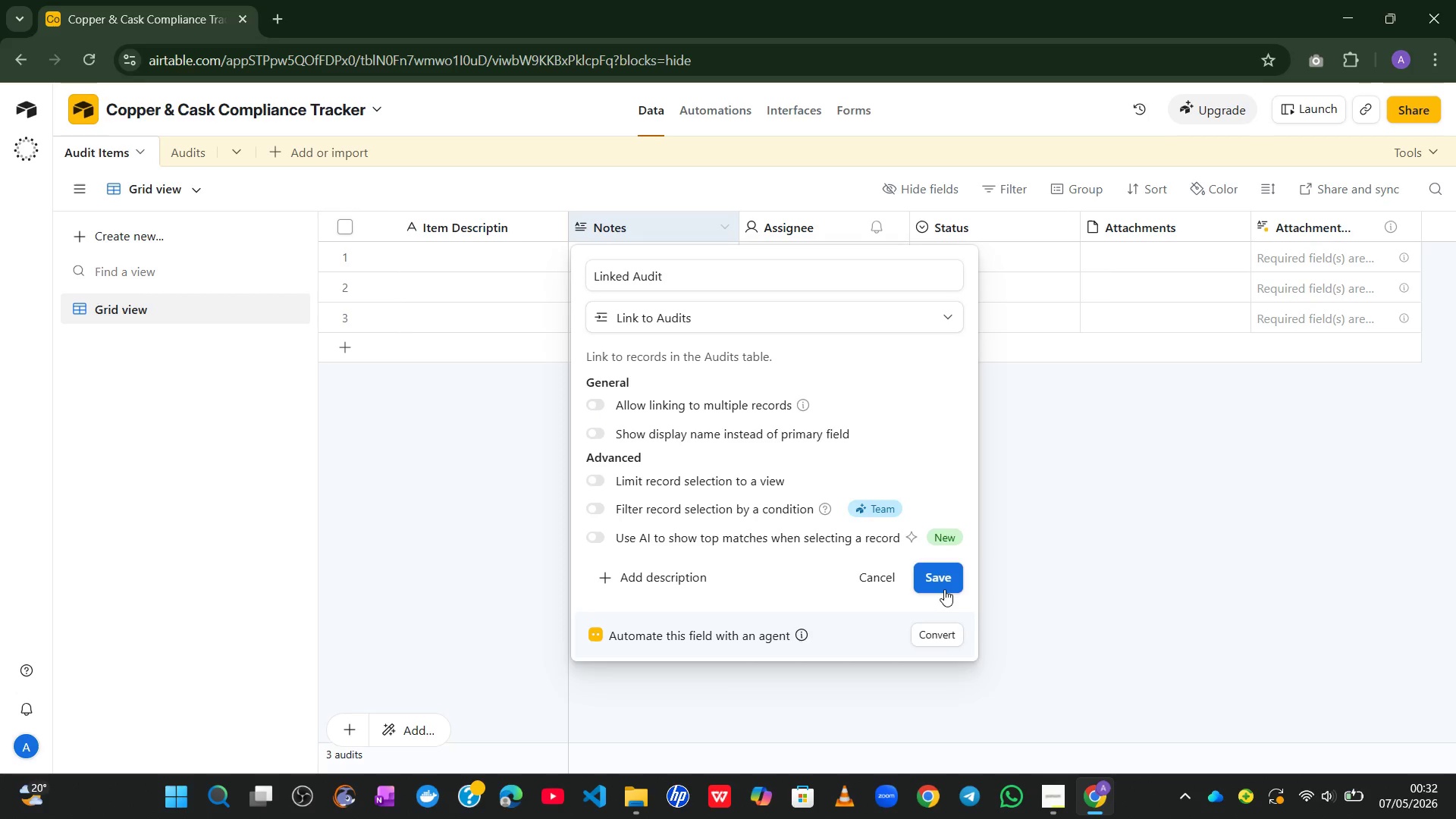 
left_click([943, 588])
 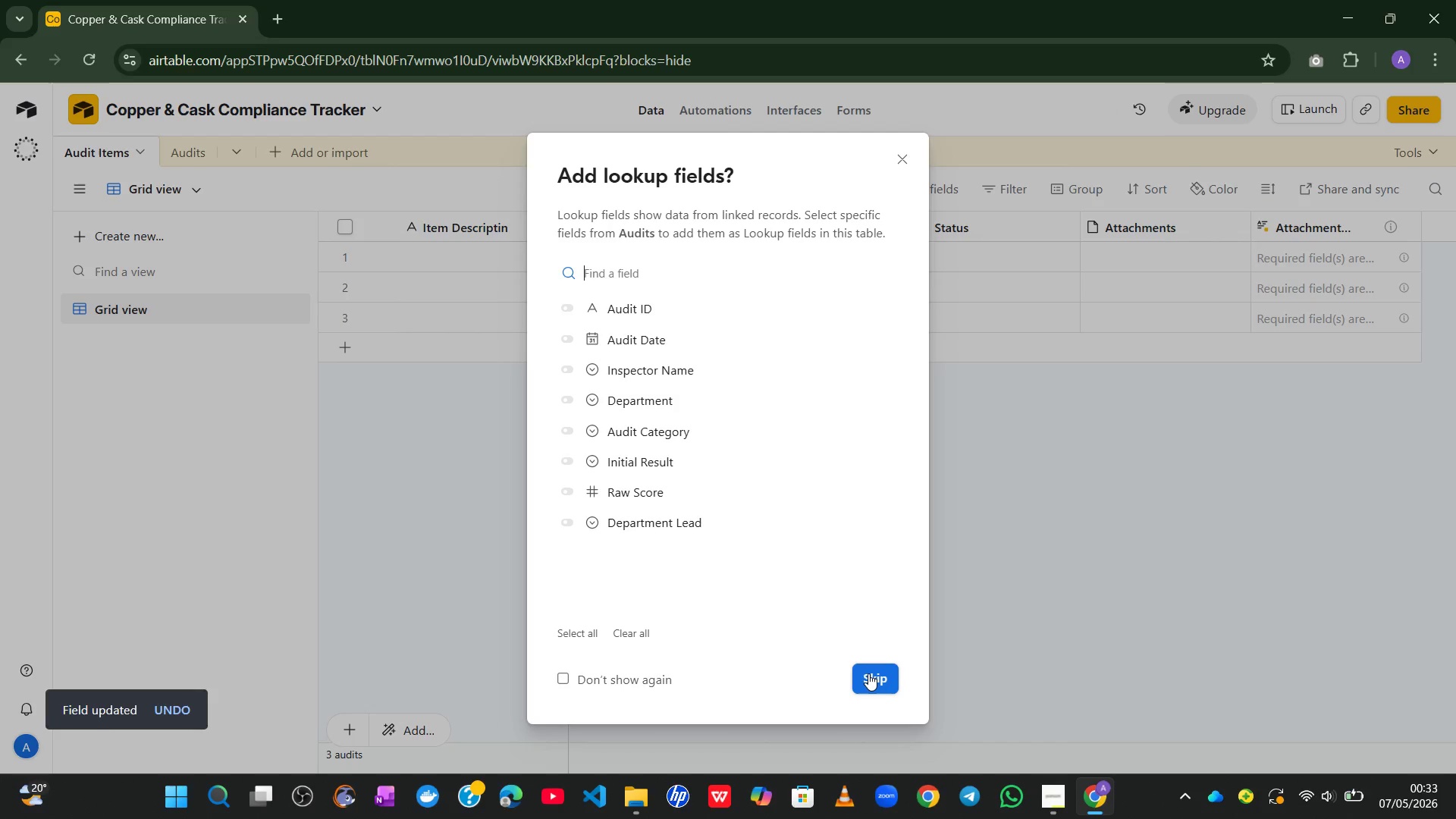 
wait(12.92)
 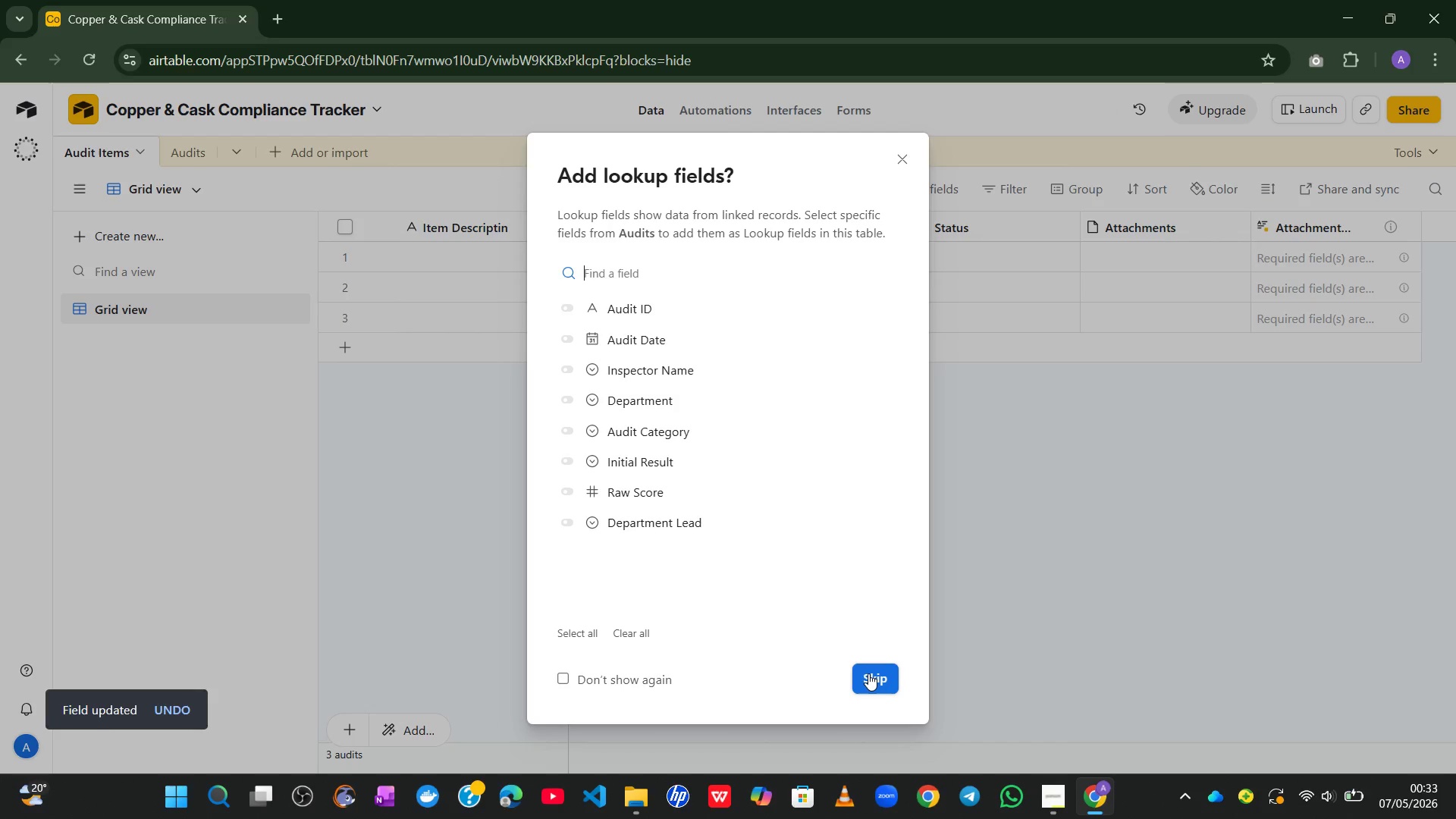 
left_click([871, 678])
 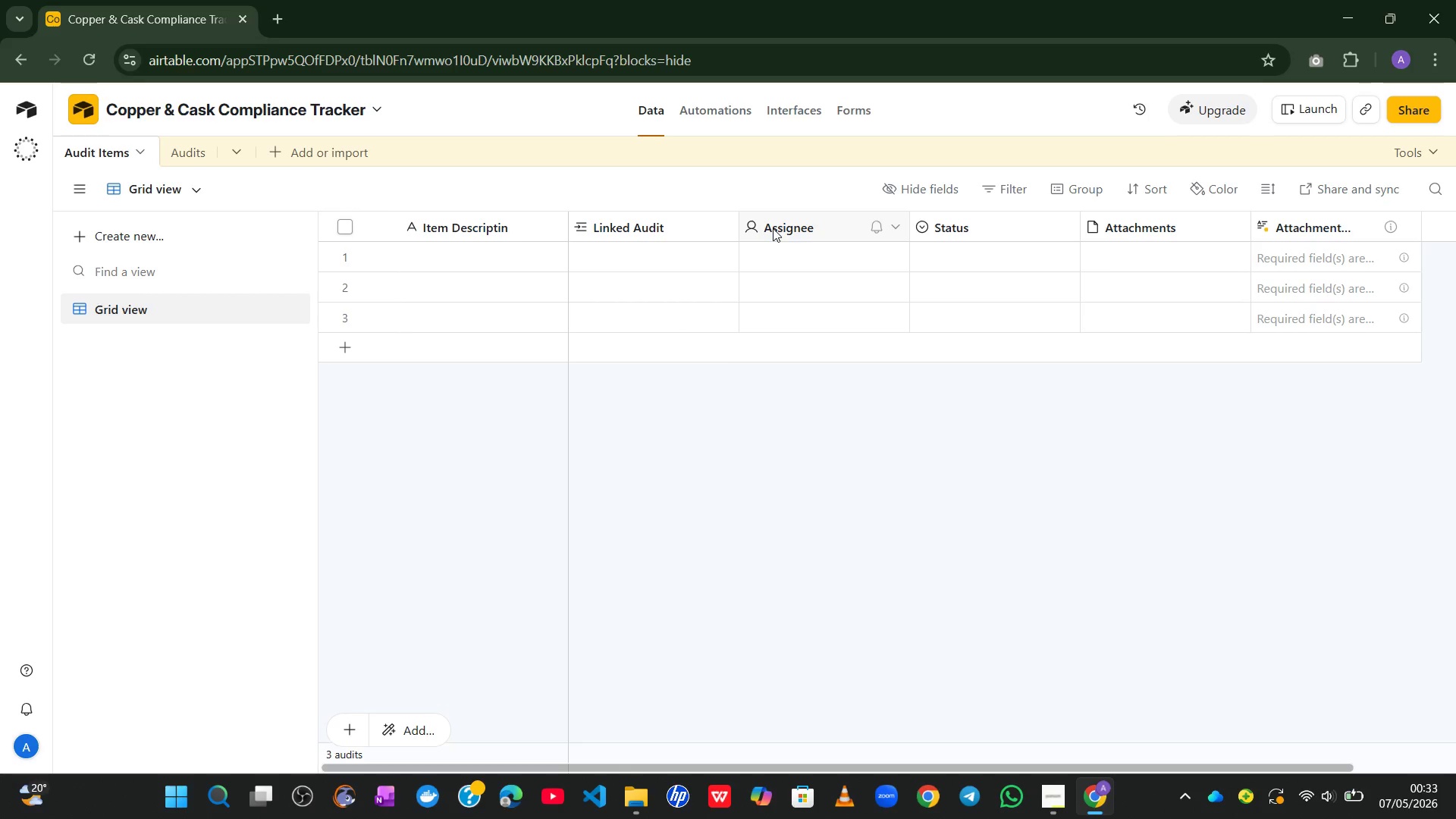 
double_click([777, 218])
 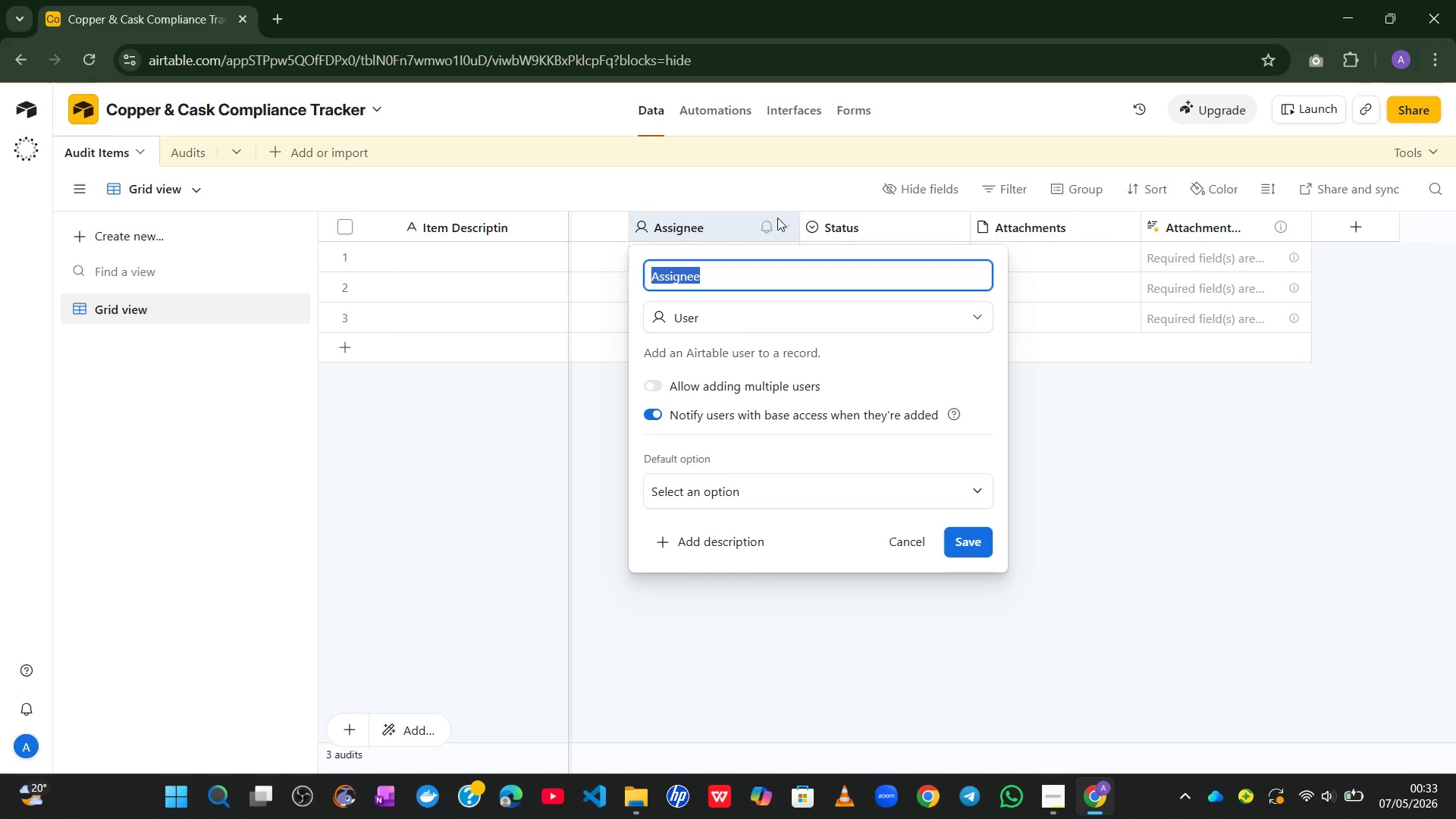 
wait(8.28)
 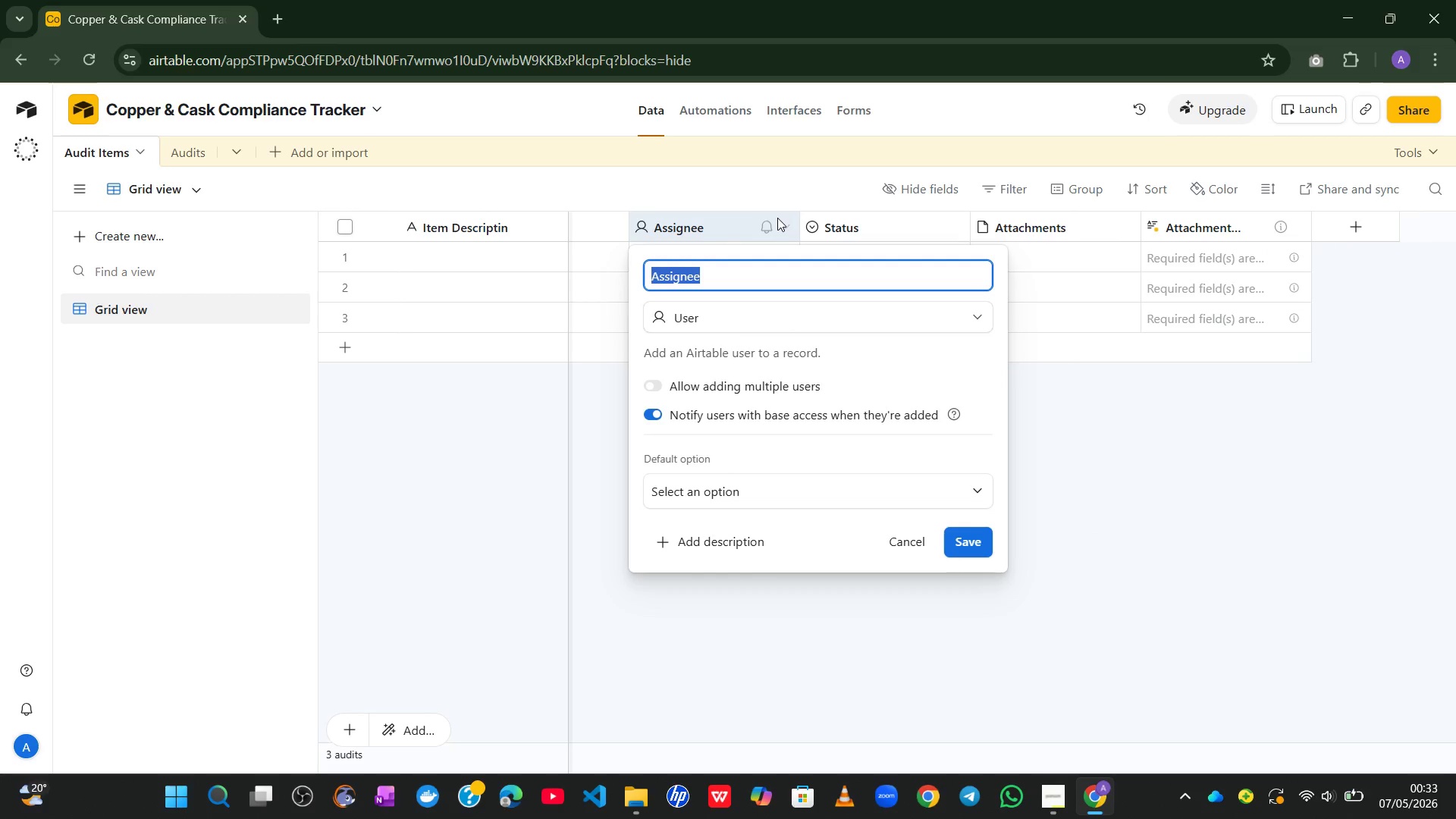 
type(Chek Result)
 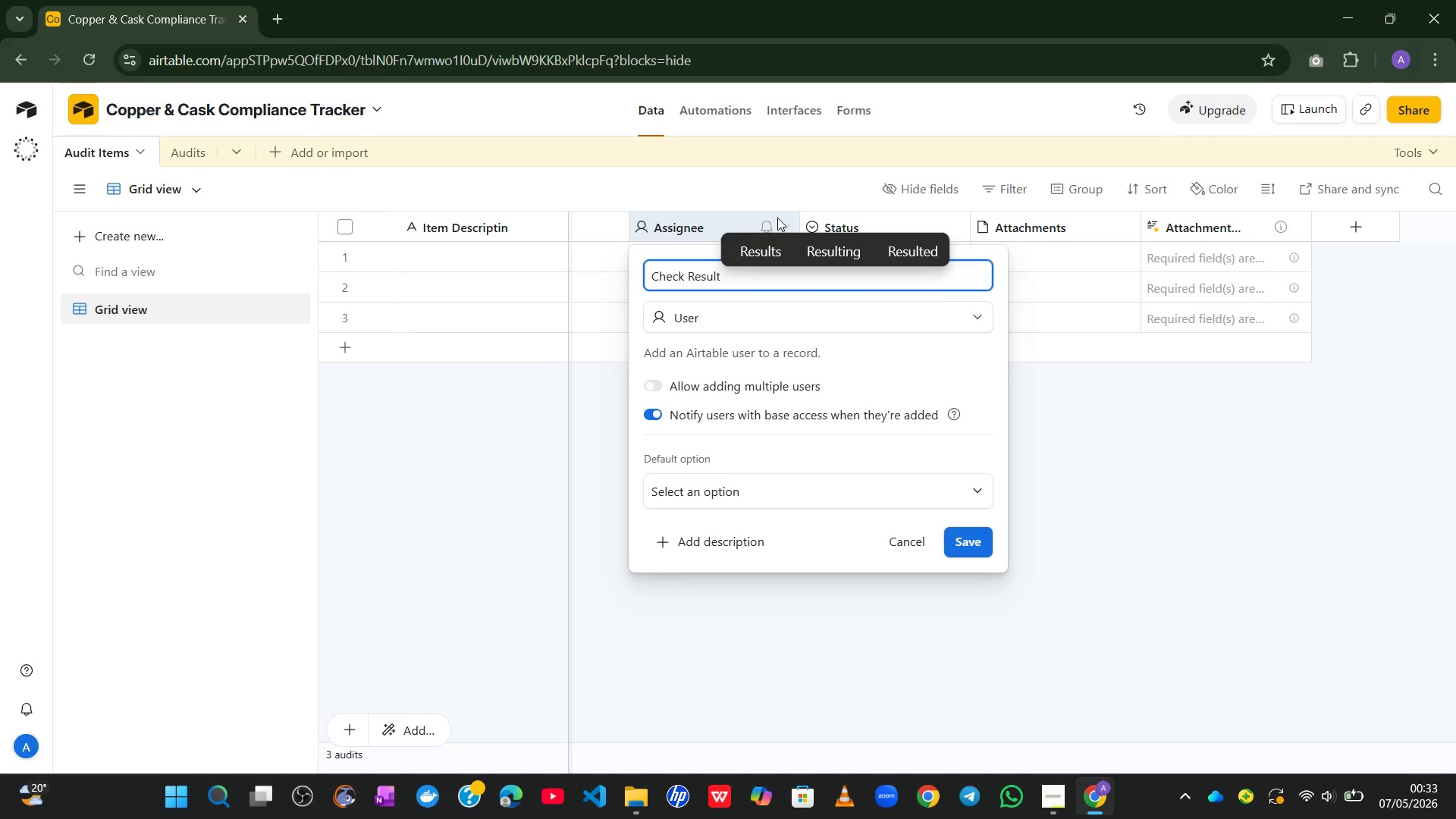 
left_click([825, 318])
 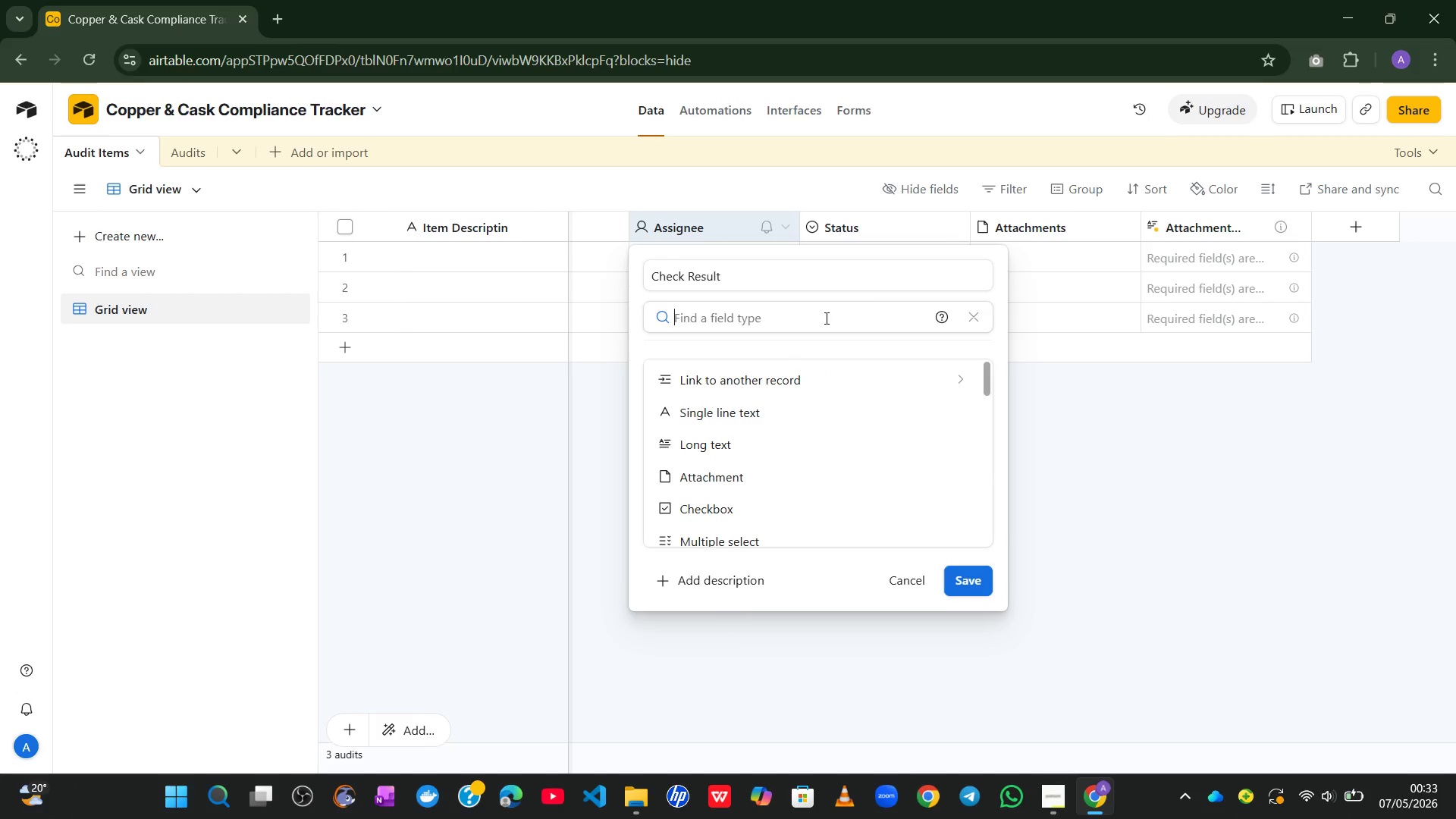 
key(CapsLock)
 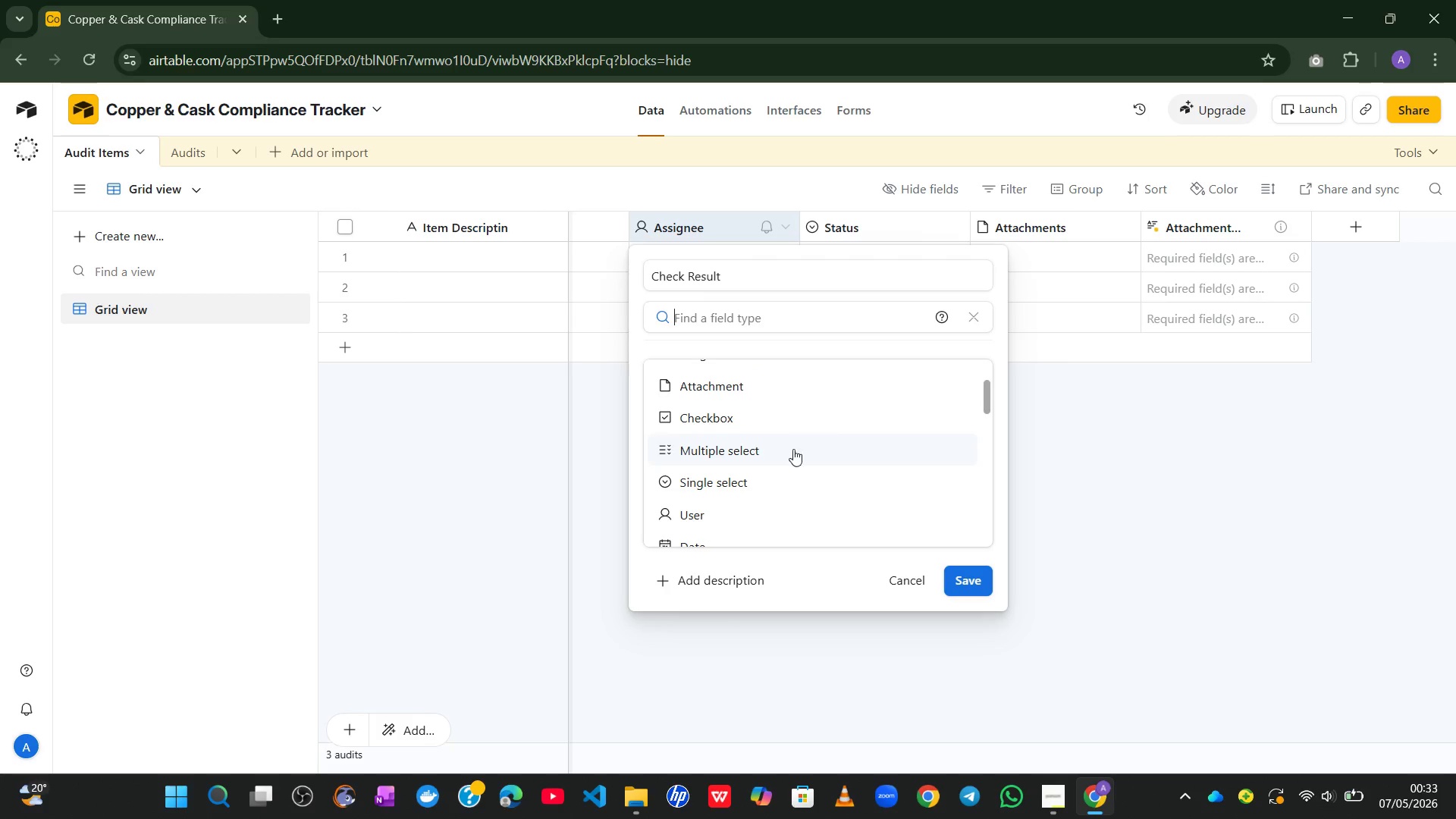 
left_click([777, 474])
 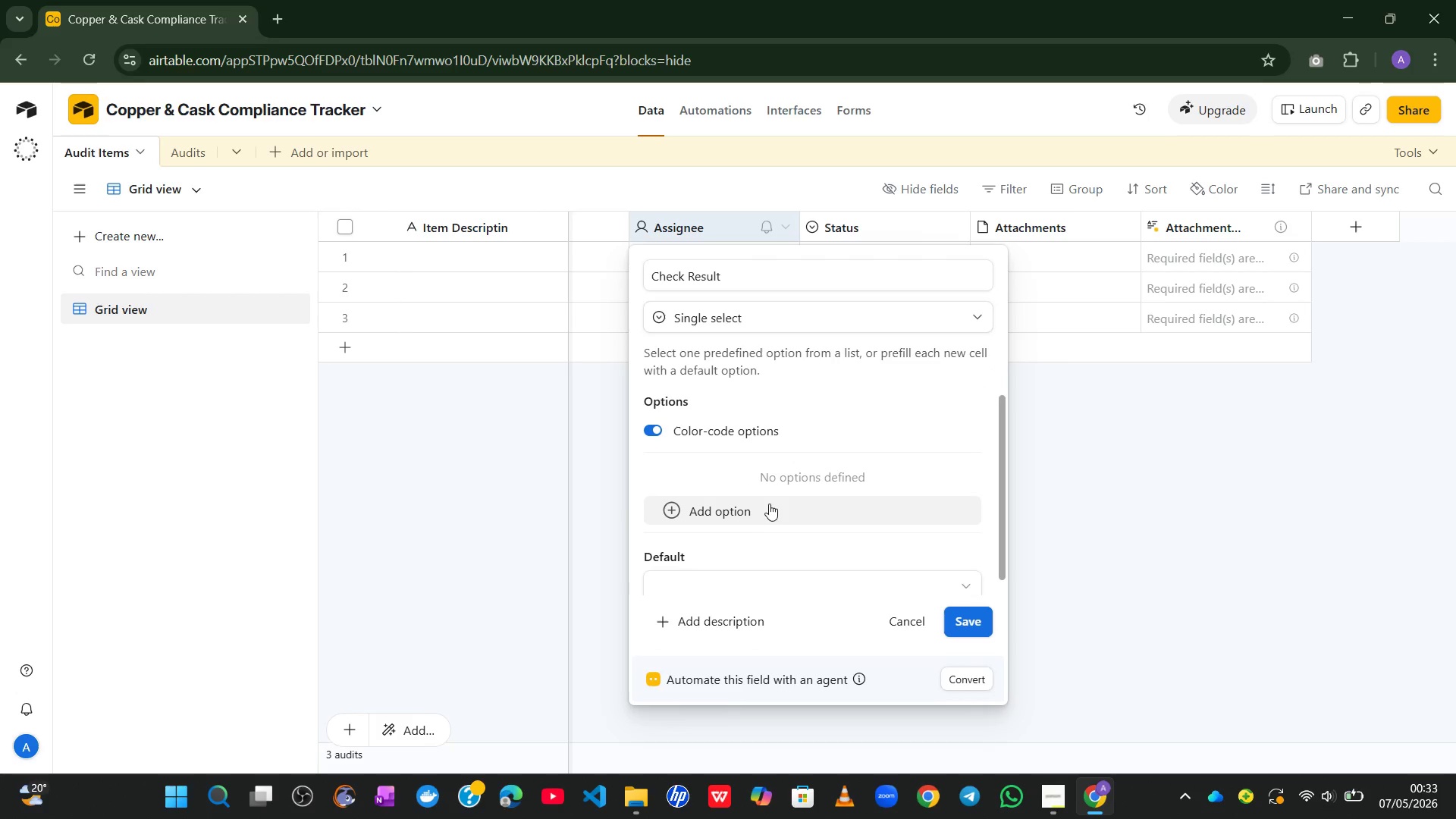 
left_click([735, 504])
 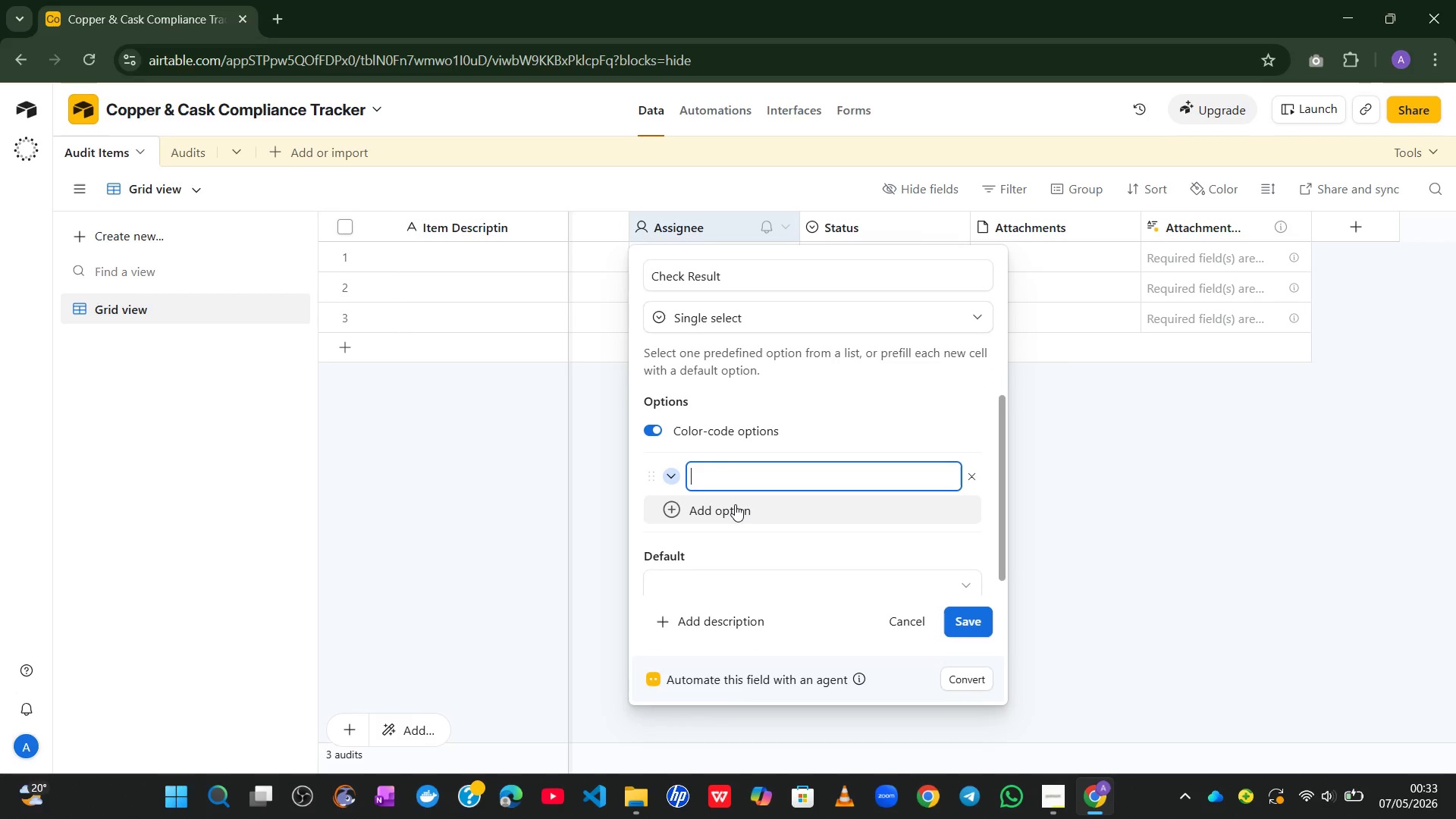 
key(CapsLock)
 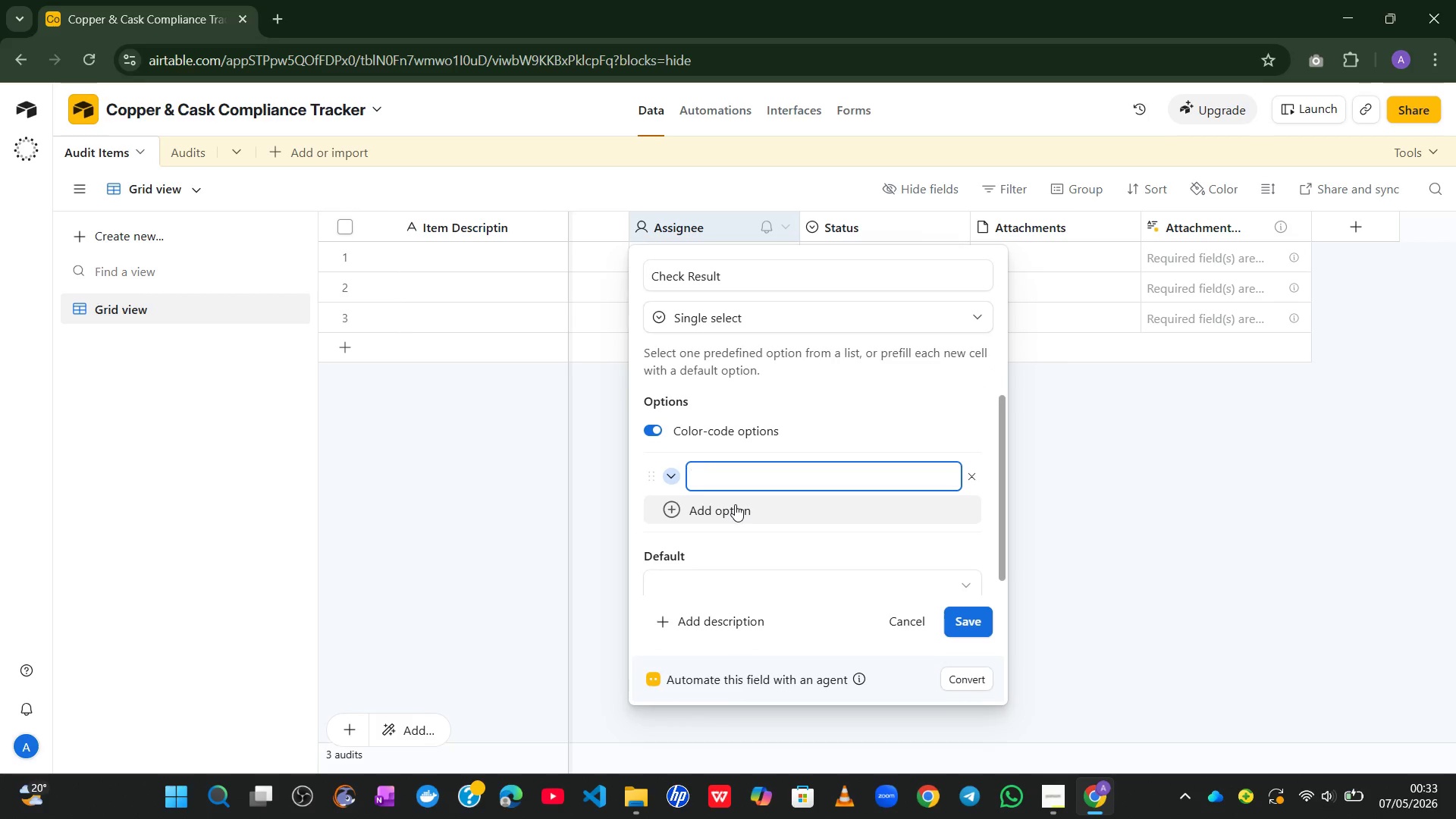 
type(Pa)
key(Backspace)
 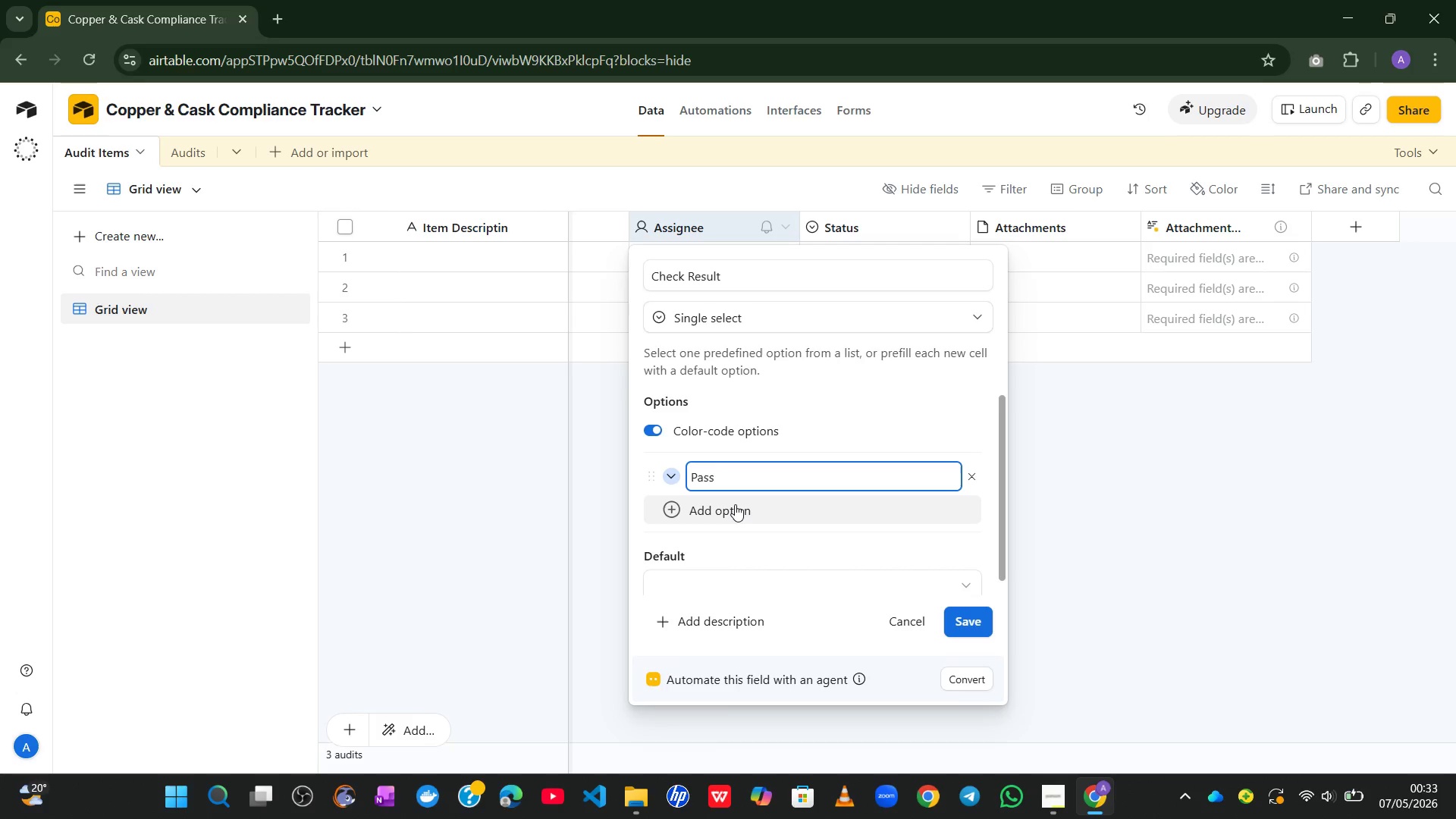 
hold_key(key=S, duration=0.56)
 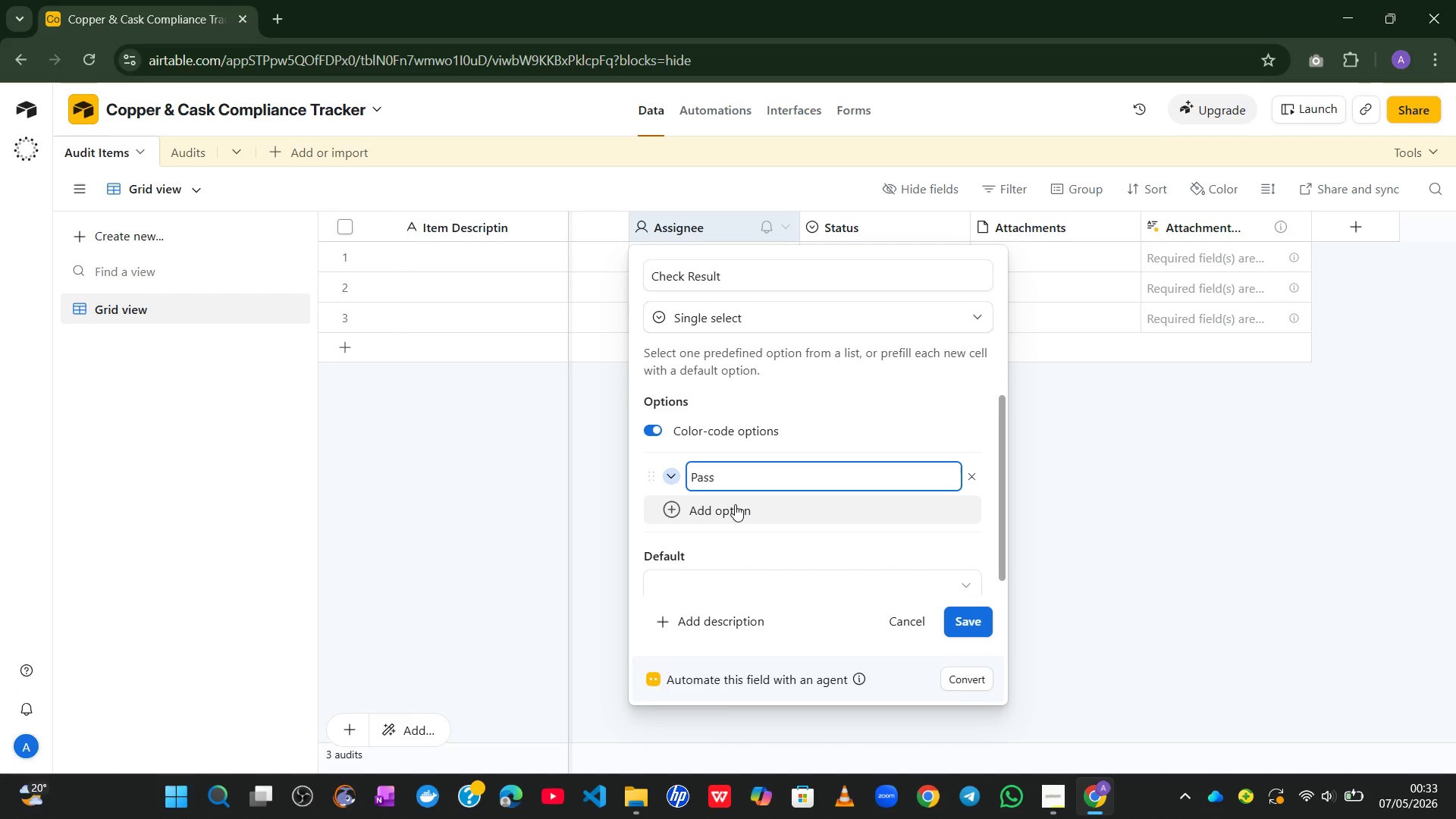 
key(Enter)
 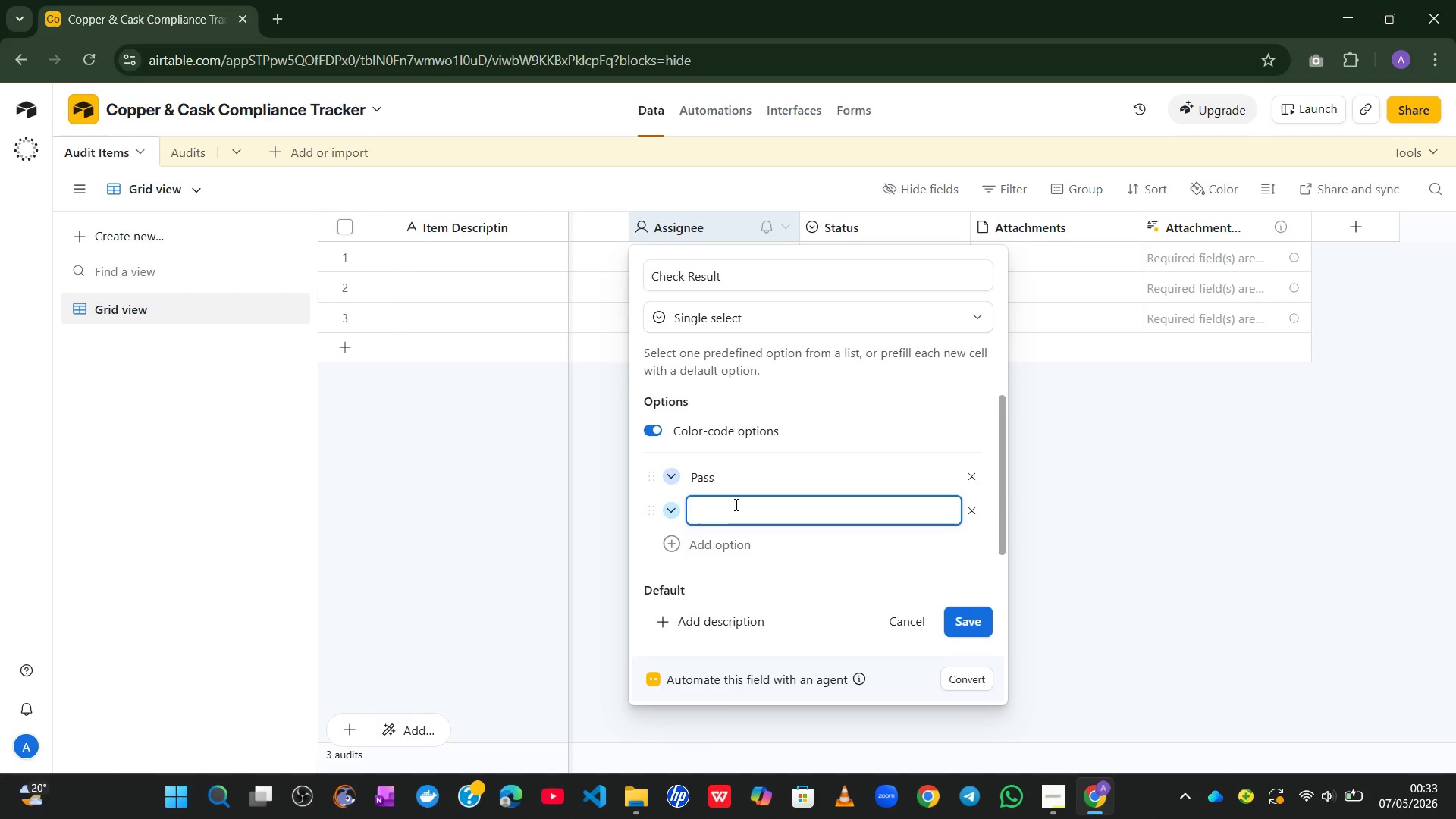 
type(Fa)
 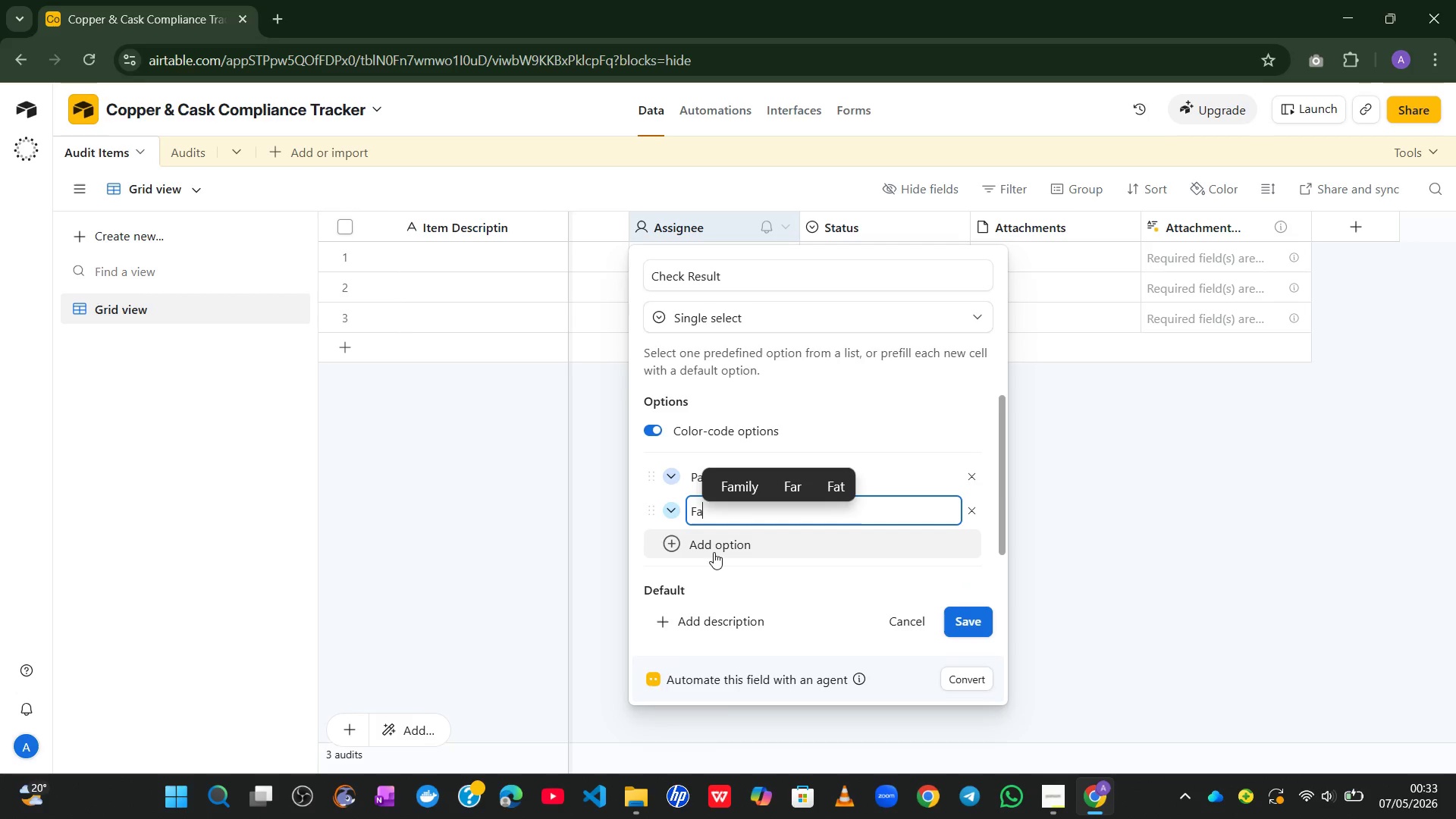 
key(I)
 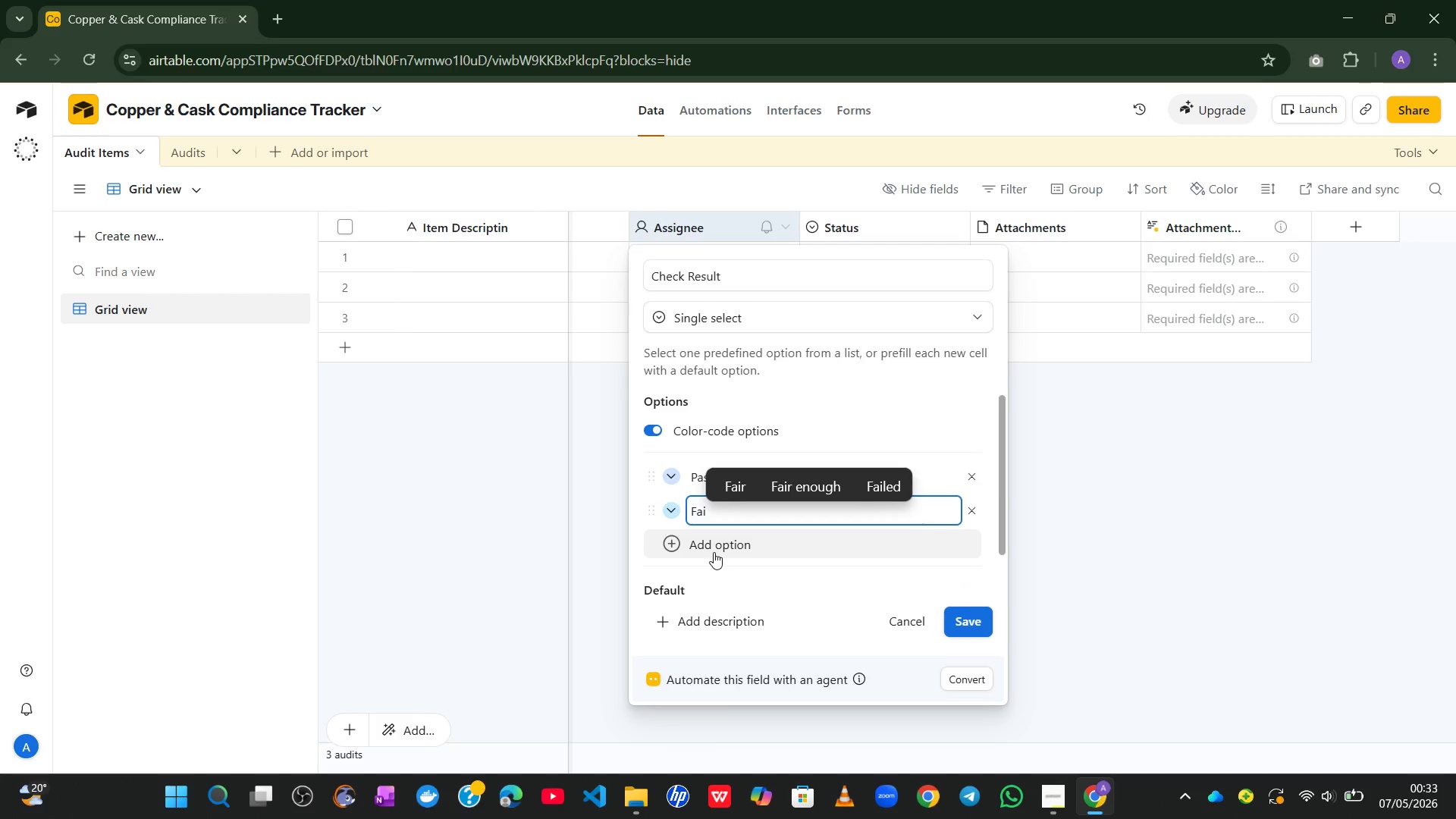 
hold_key(key=L, duration=0.31)
 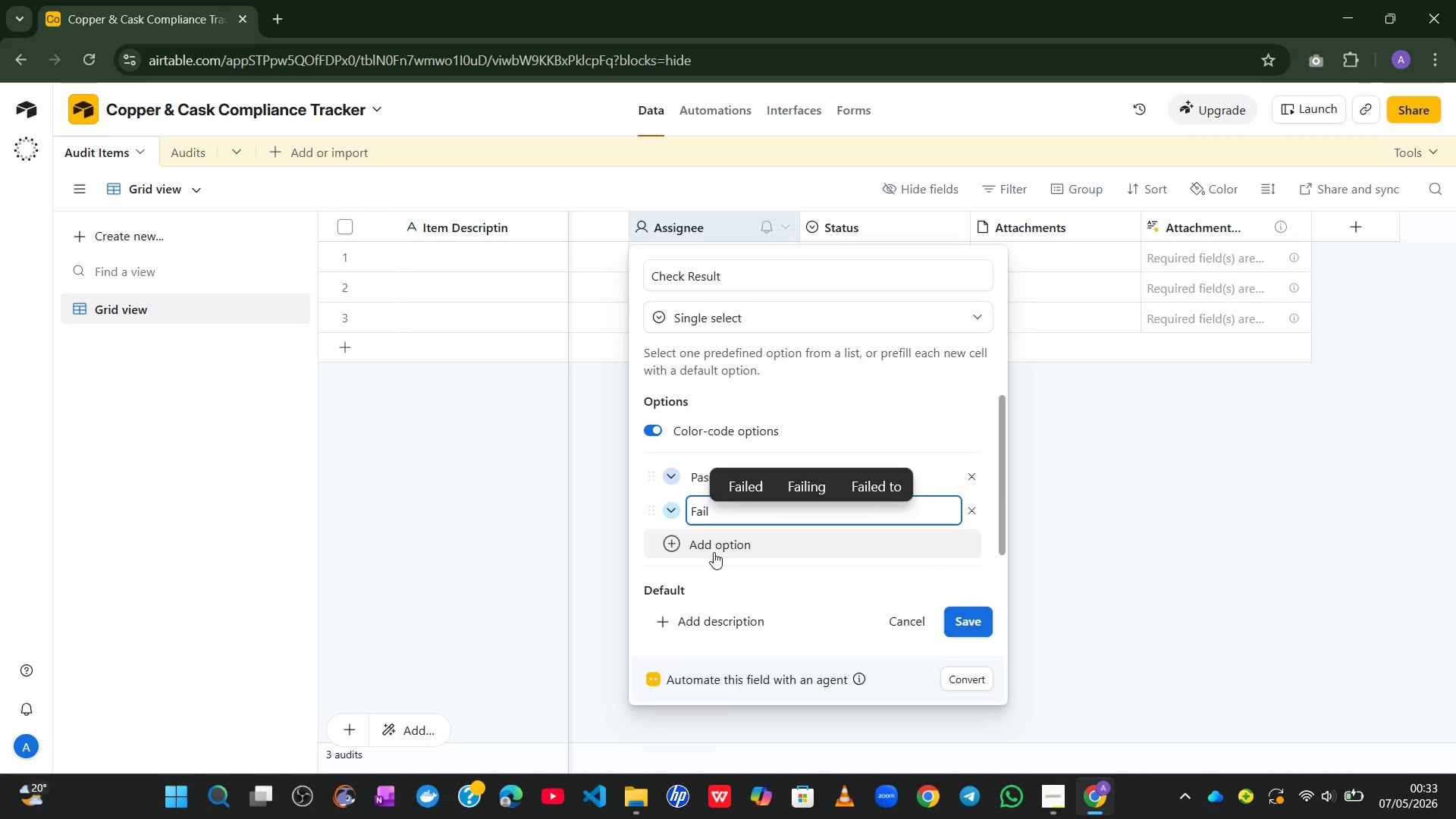 
key(Enter)
 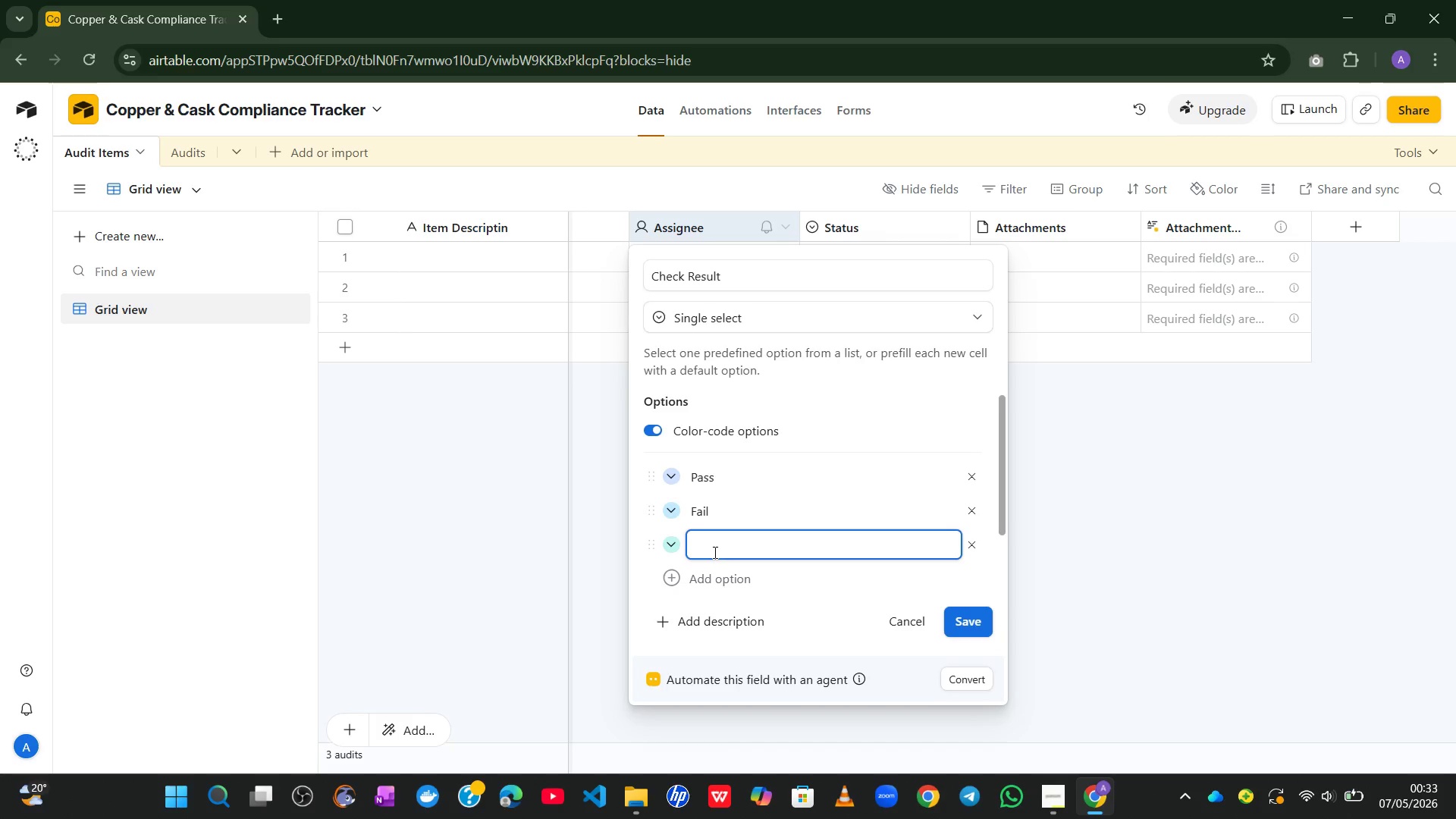 
key(Shift+N)
 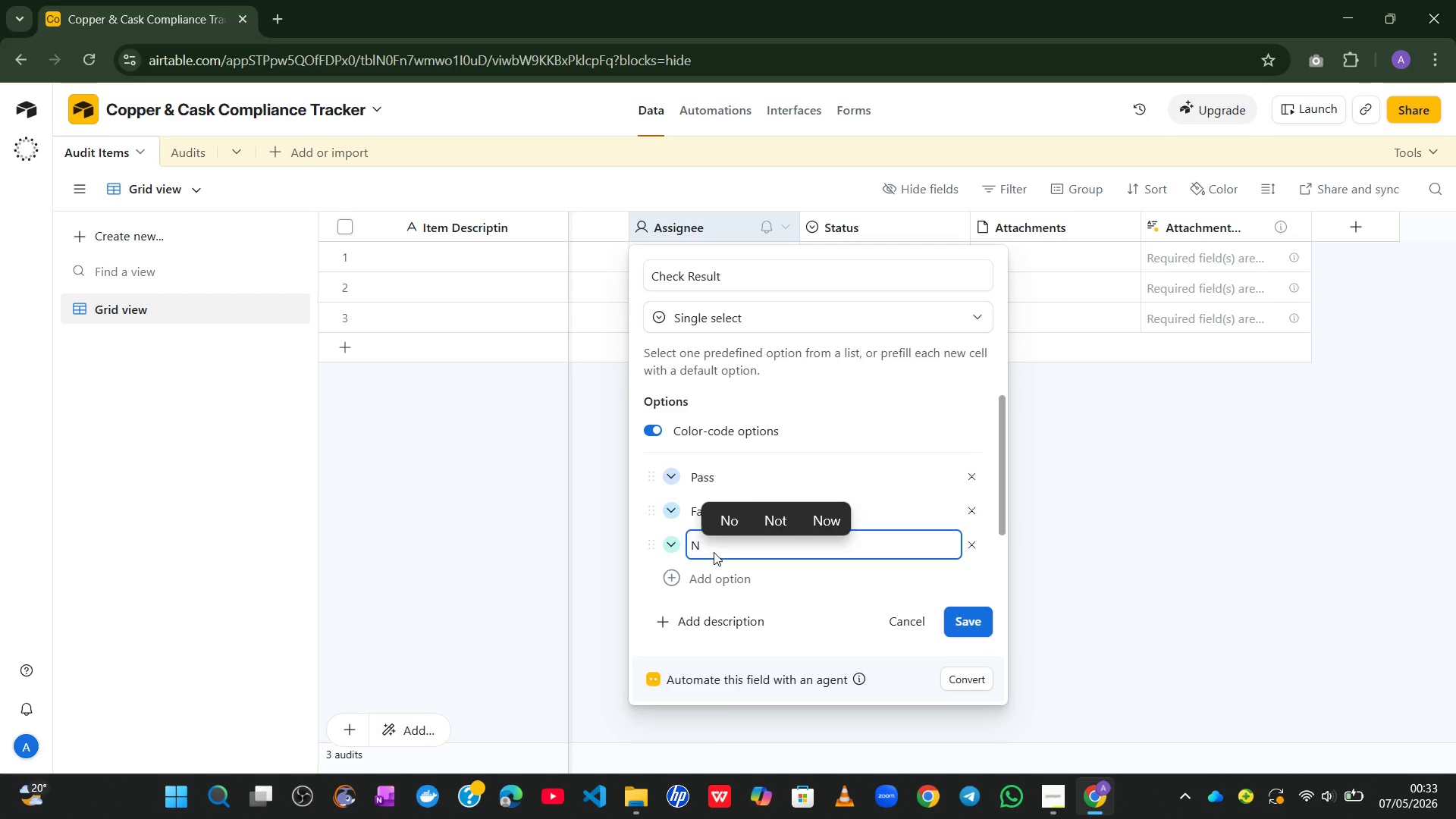 
key(Period)
 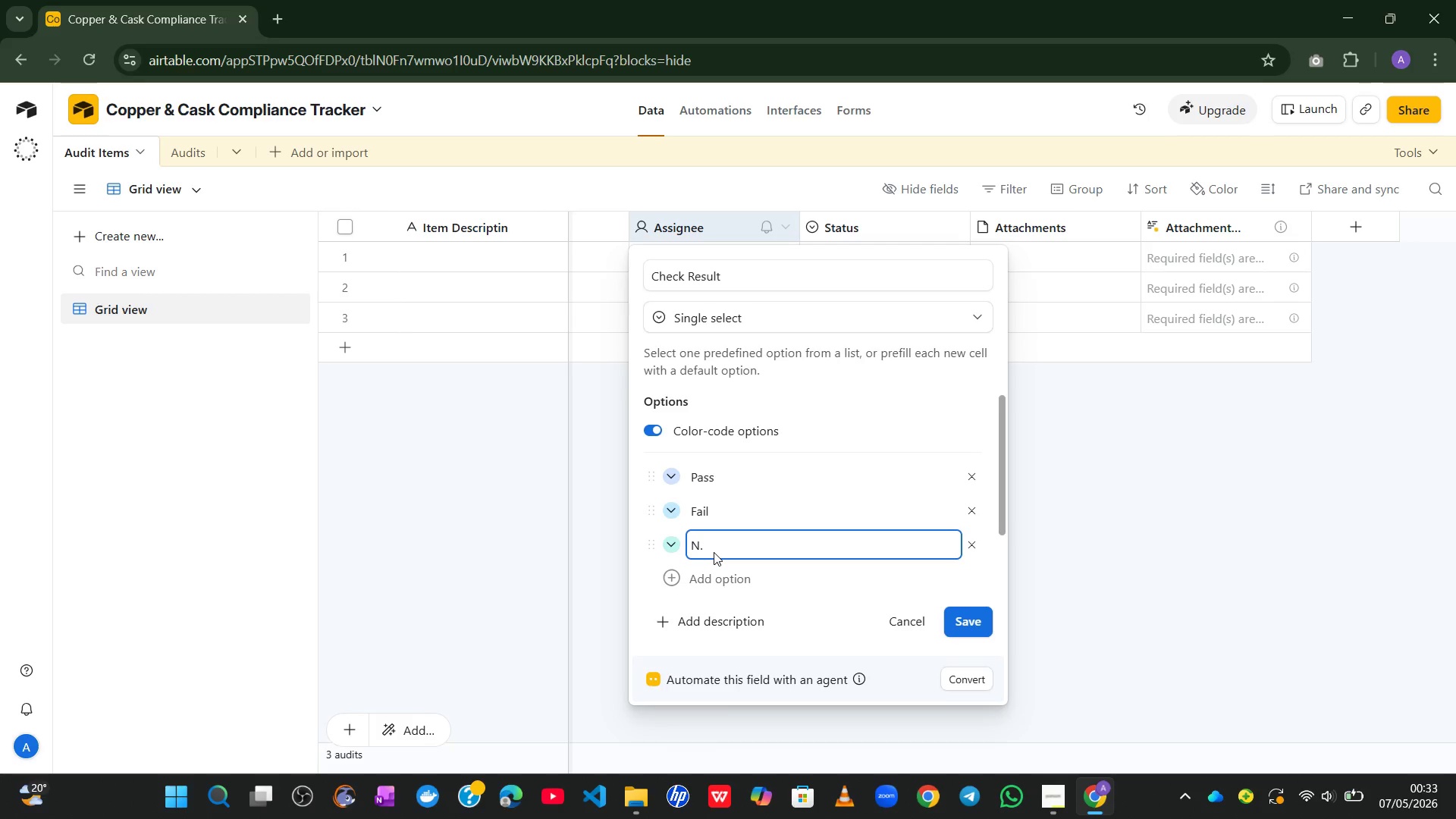 
key(Backspace)
 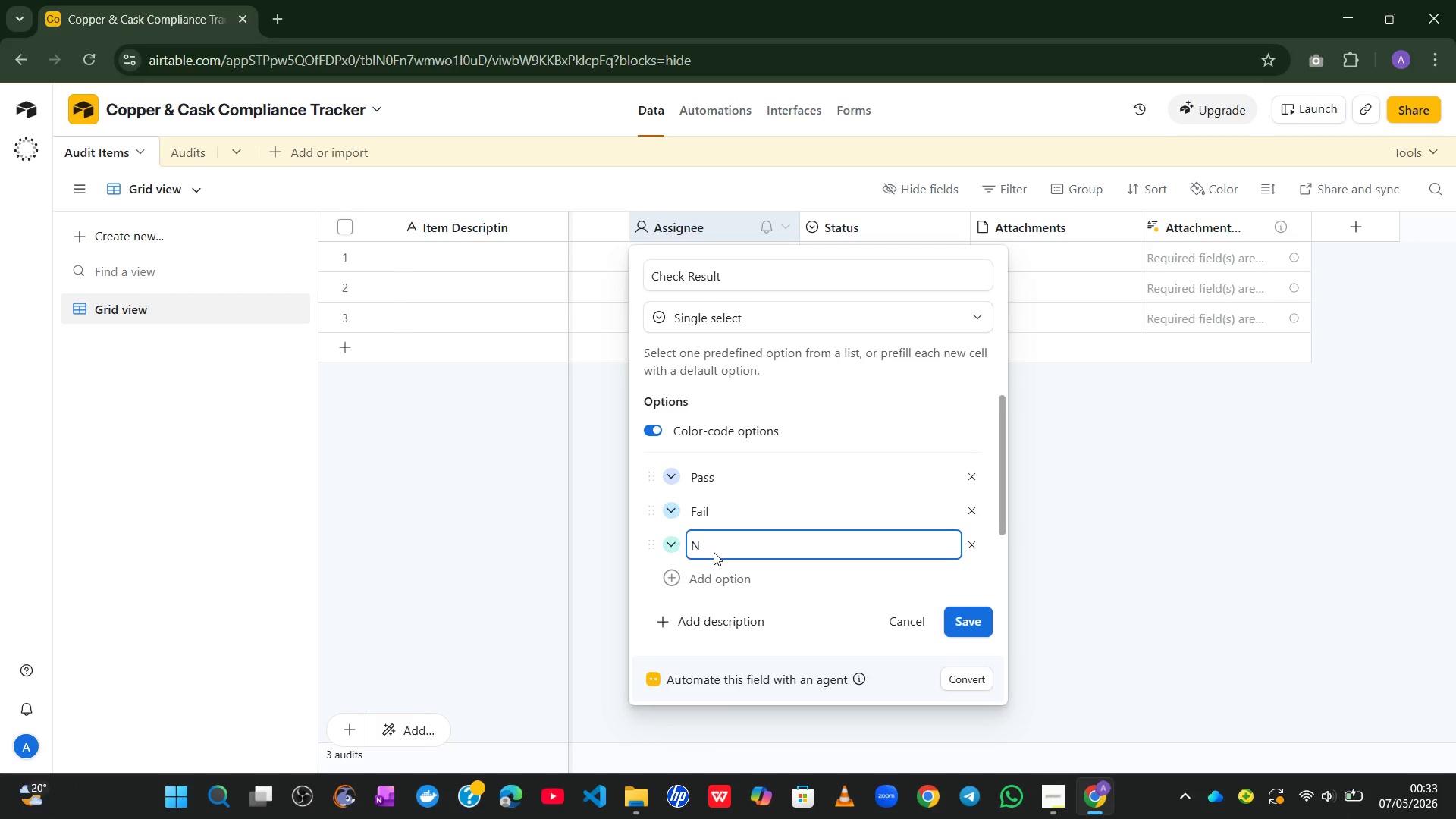 
key(Slash)
 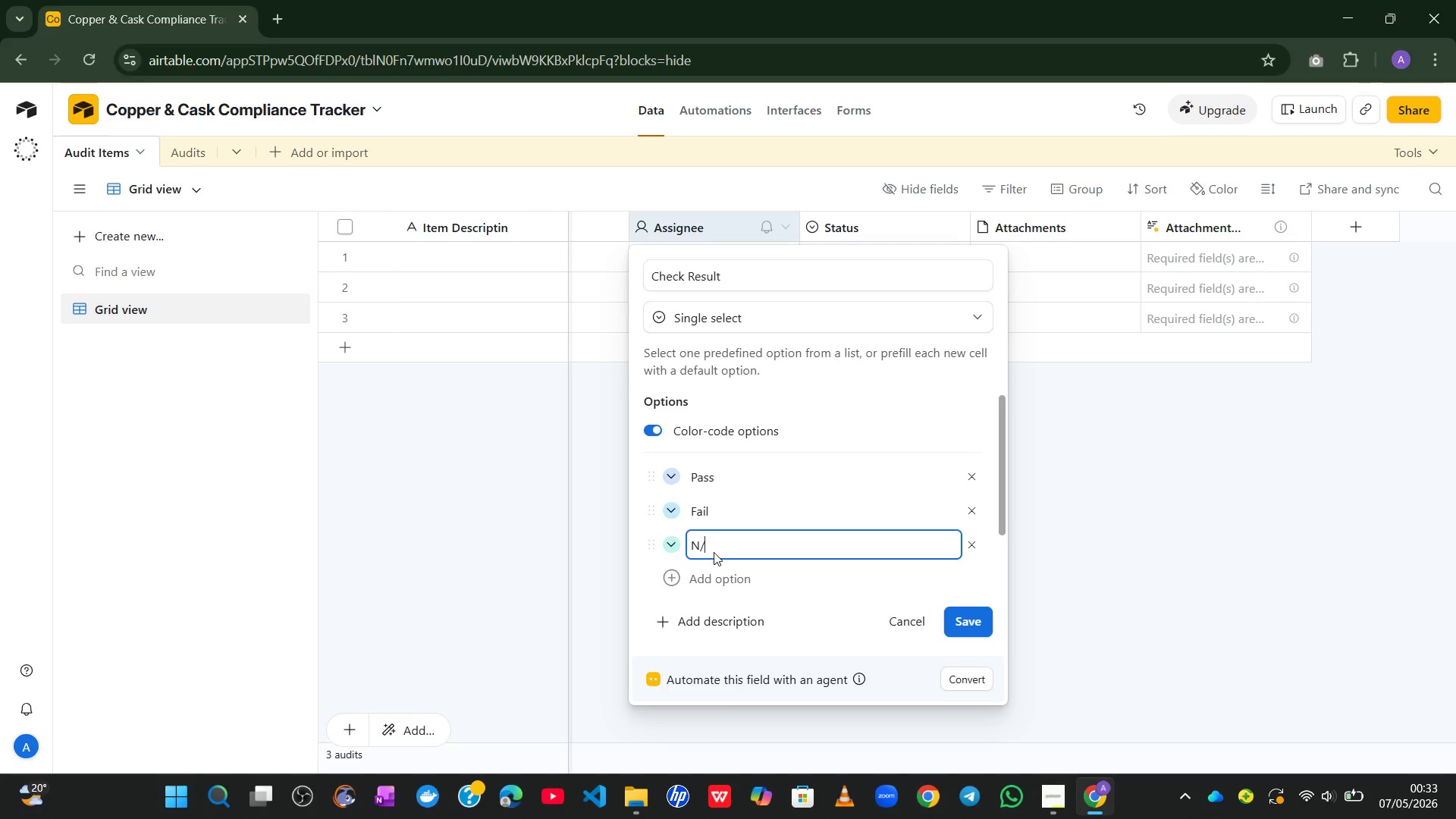 
key(Shift+A)
 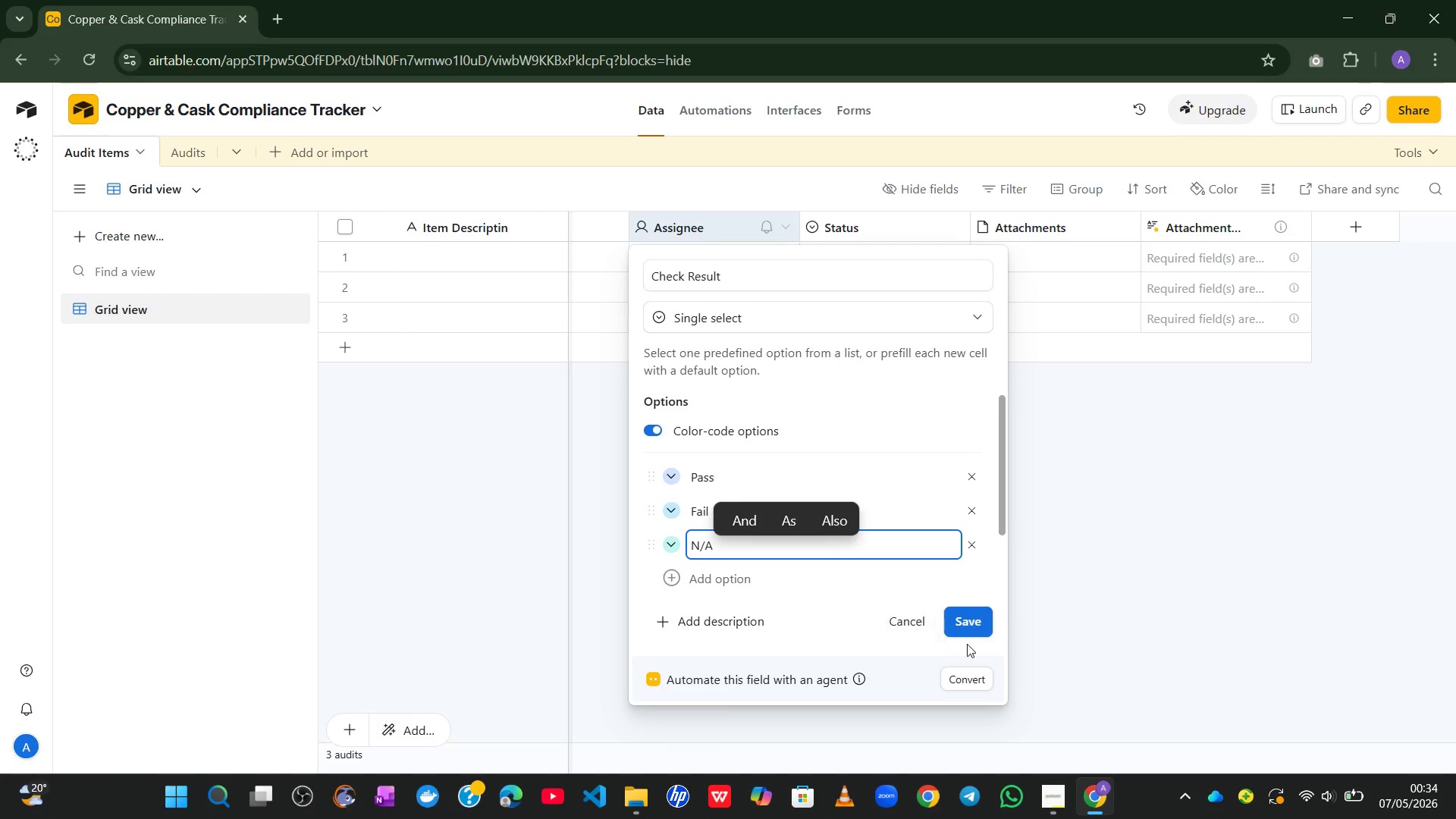 
left_click([970, 626])
 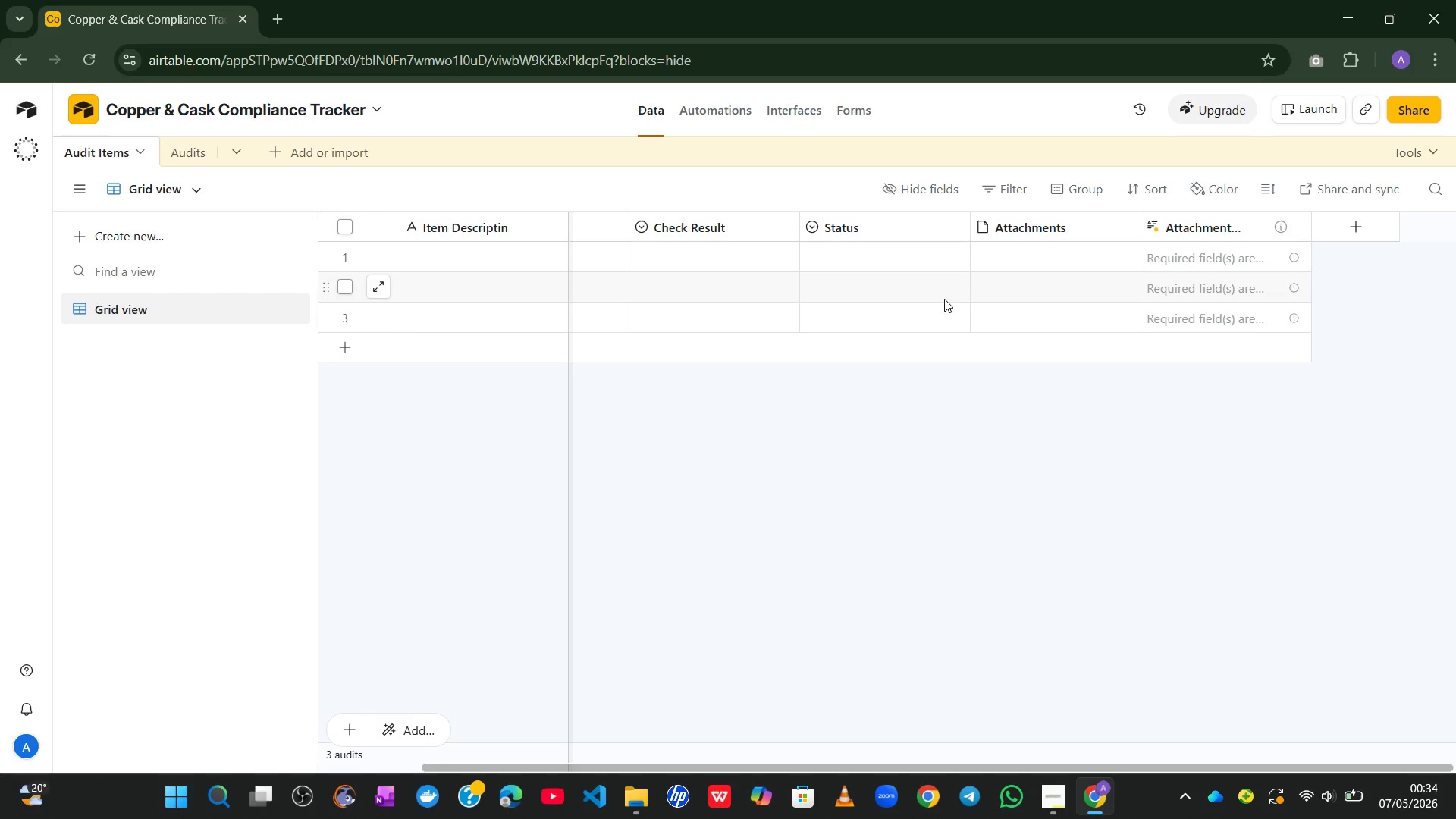 
wait(18.8)
 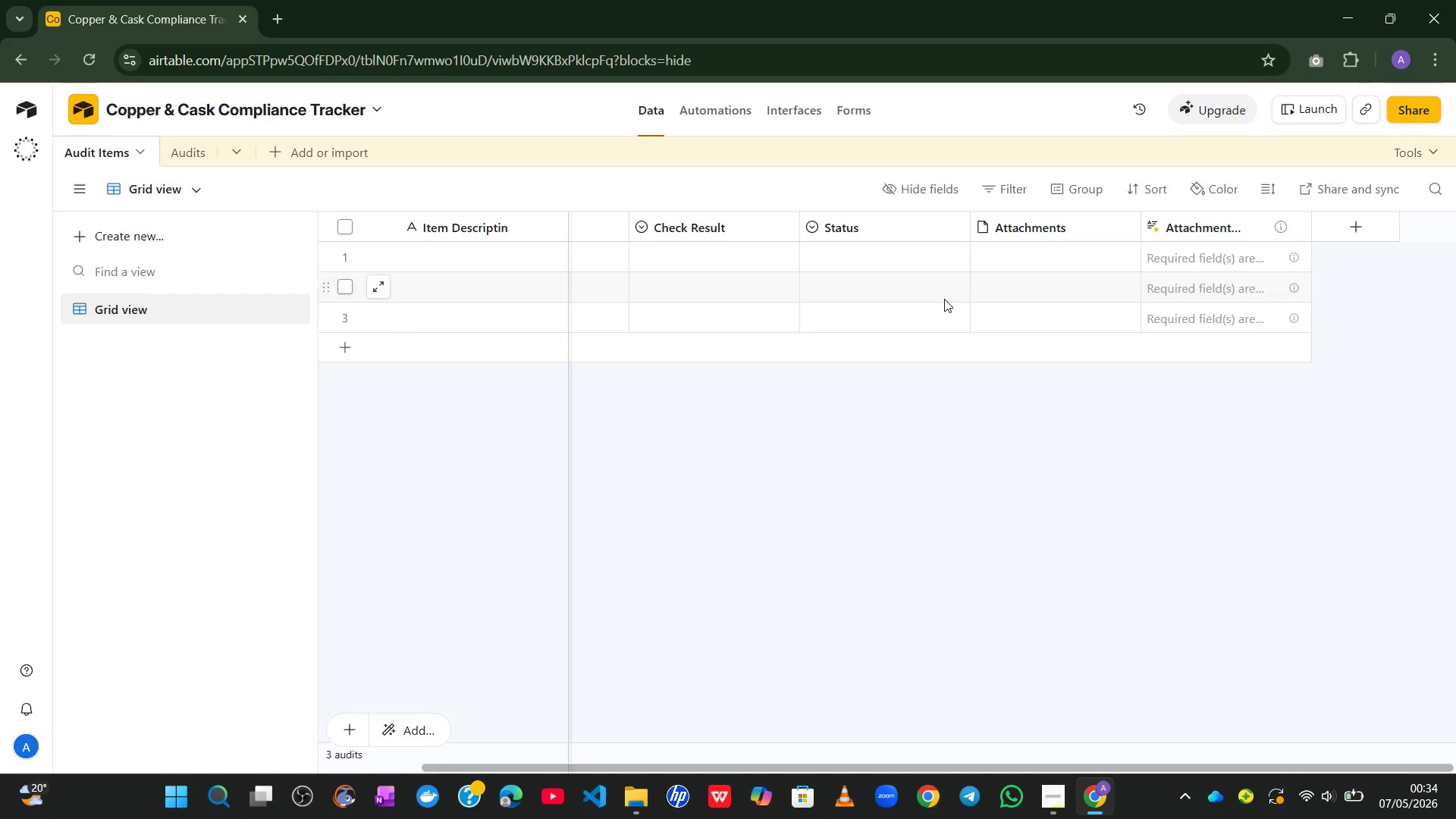 
left_click([1184, 229])
 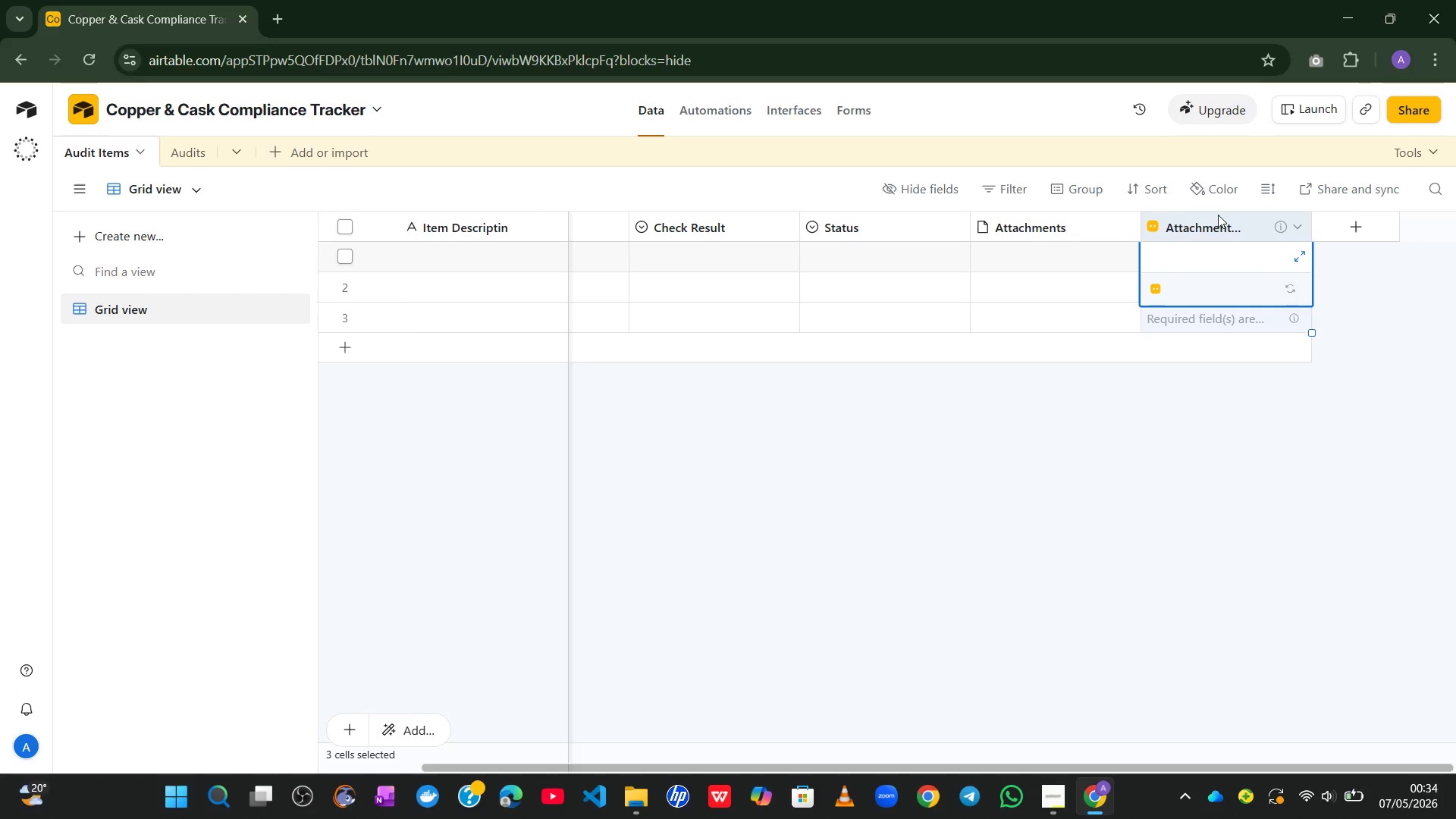 
right_click([1219, 219])
 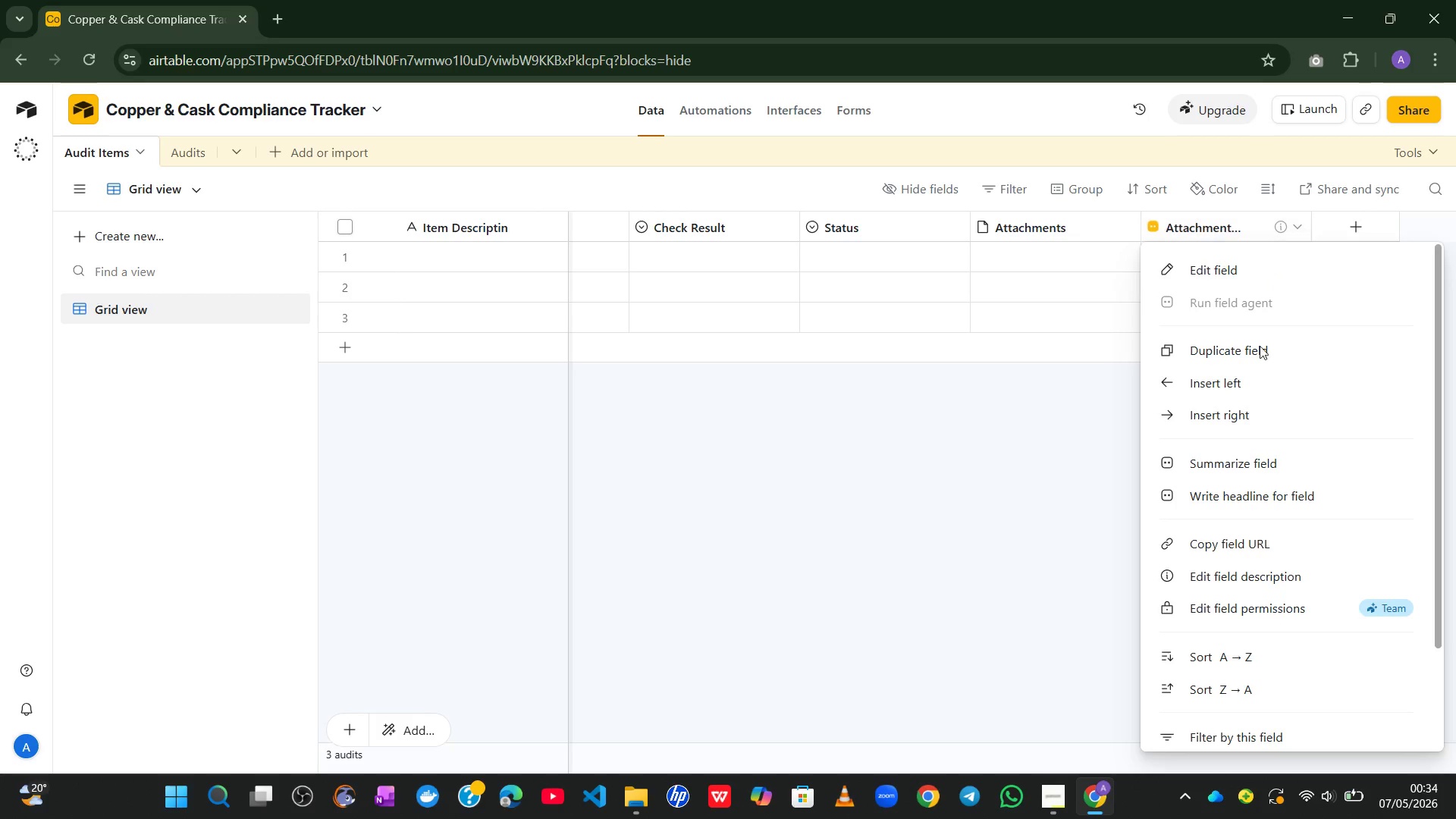 
mouse_move([1262, 416])
 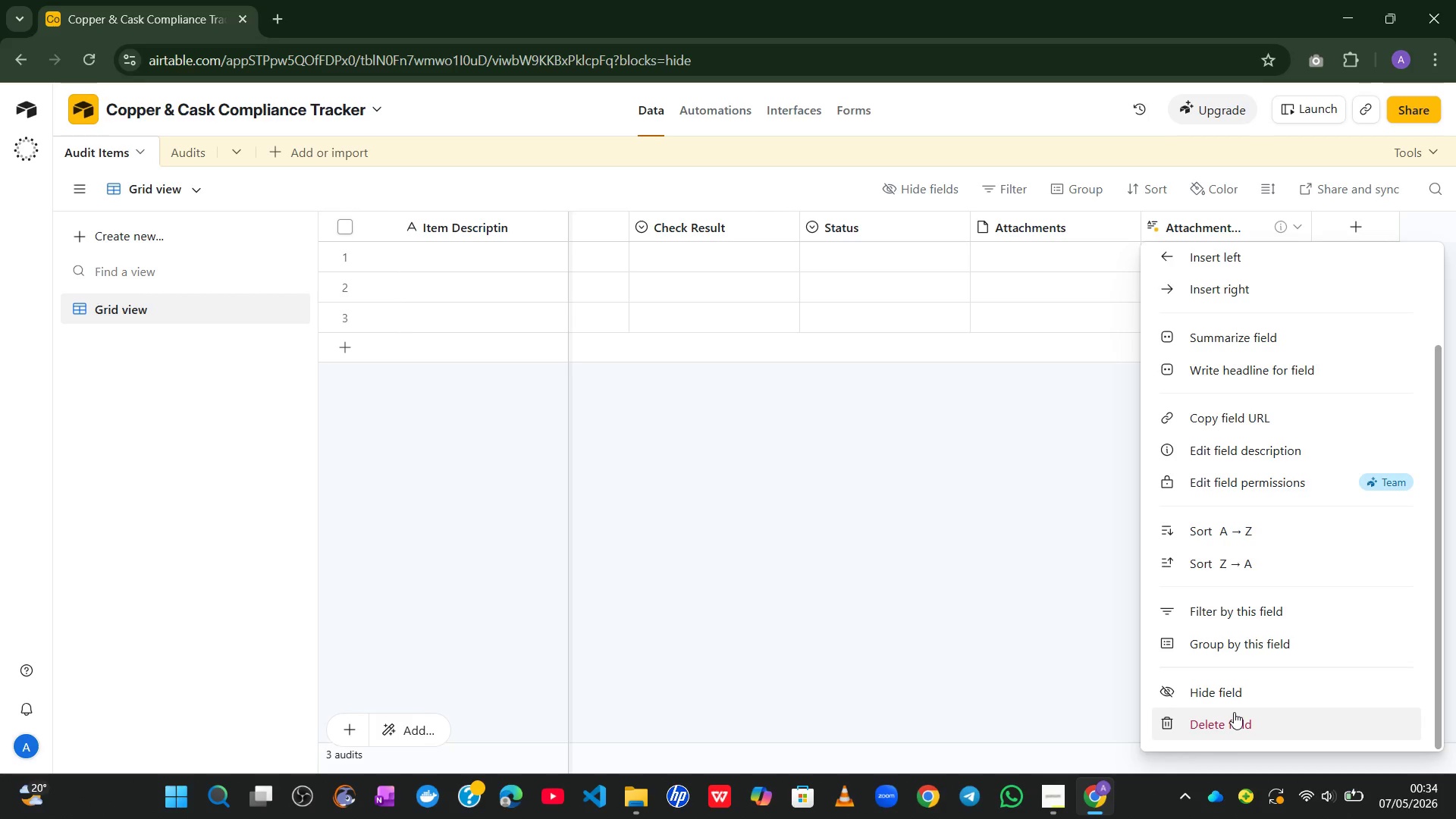 
left_click([1234, 712])
 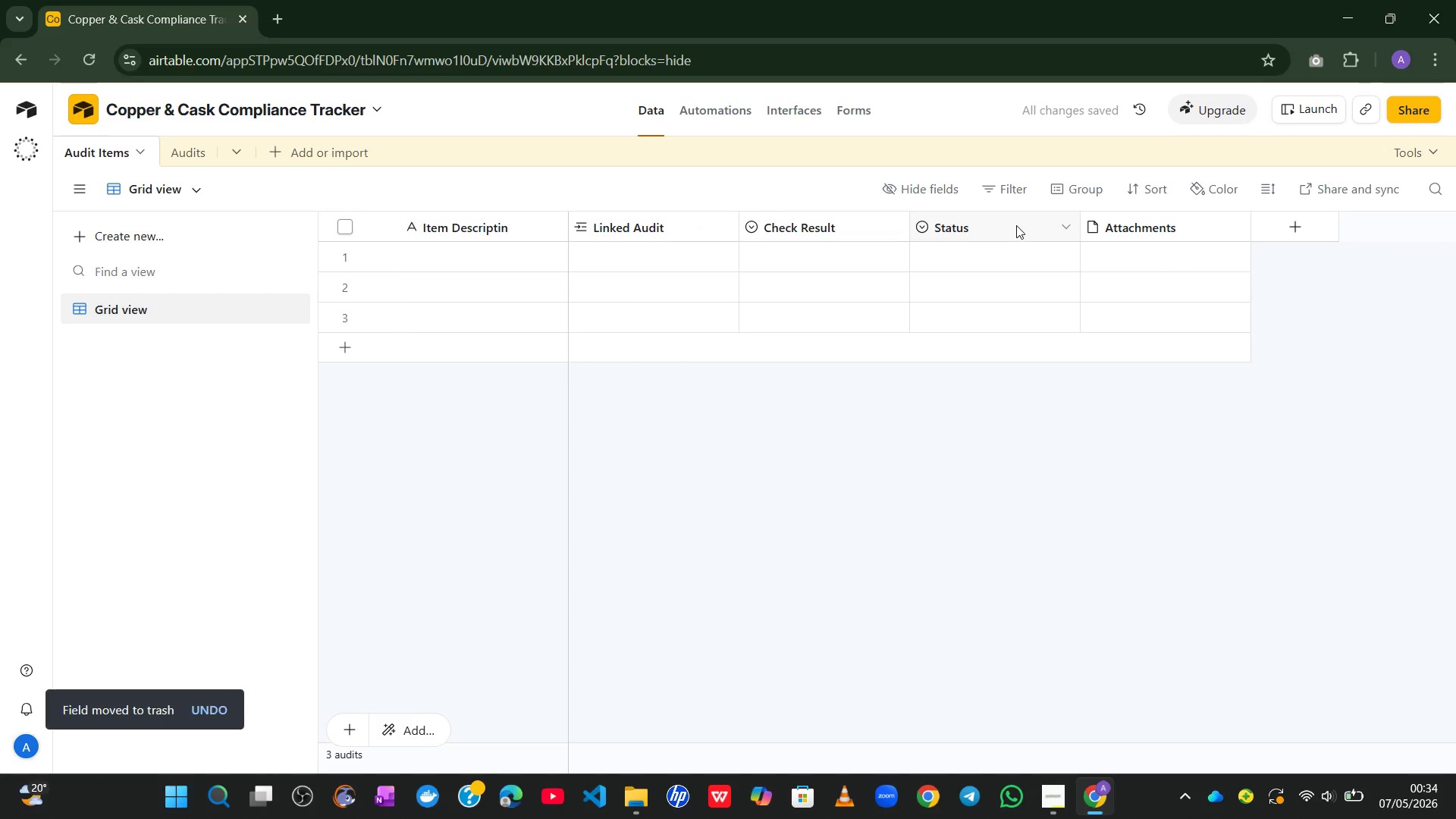 
right_click([1015, 224])
 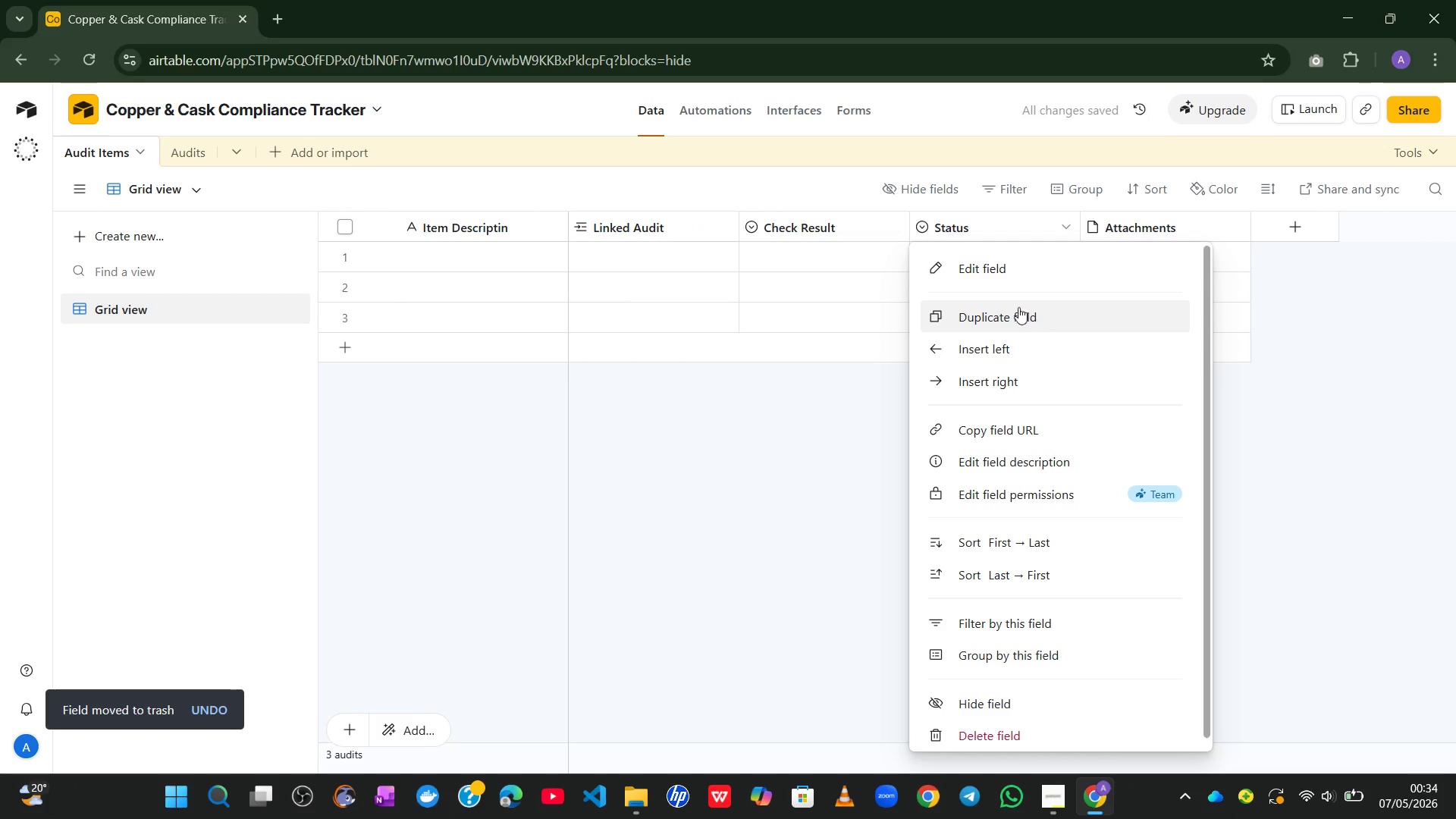 
left_click([1000, 268])
 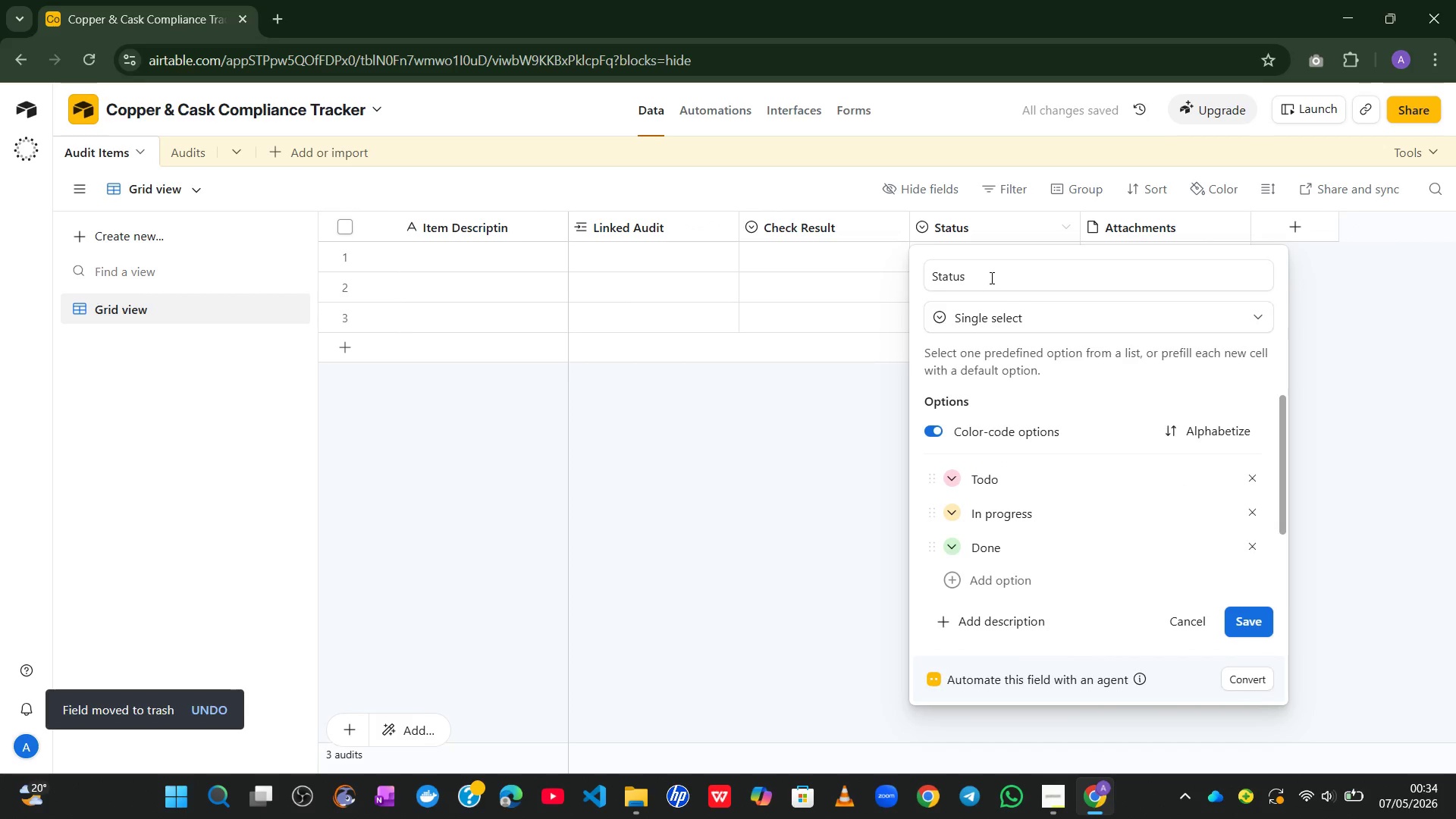 
left_click([990, 278])
 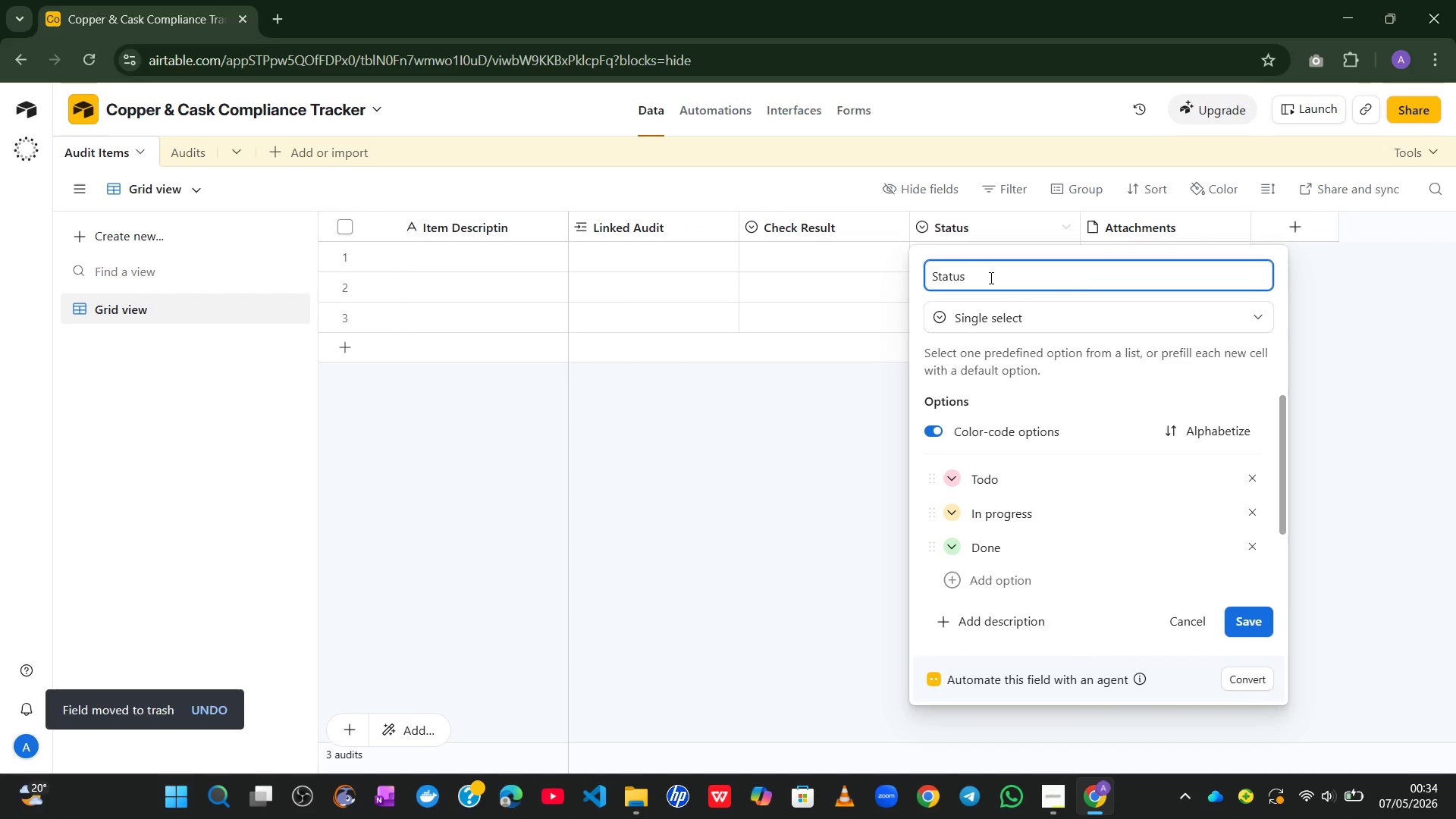 
hold_key(key=ShiftLeft, duration=2.16)
 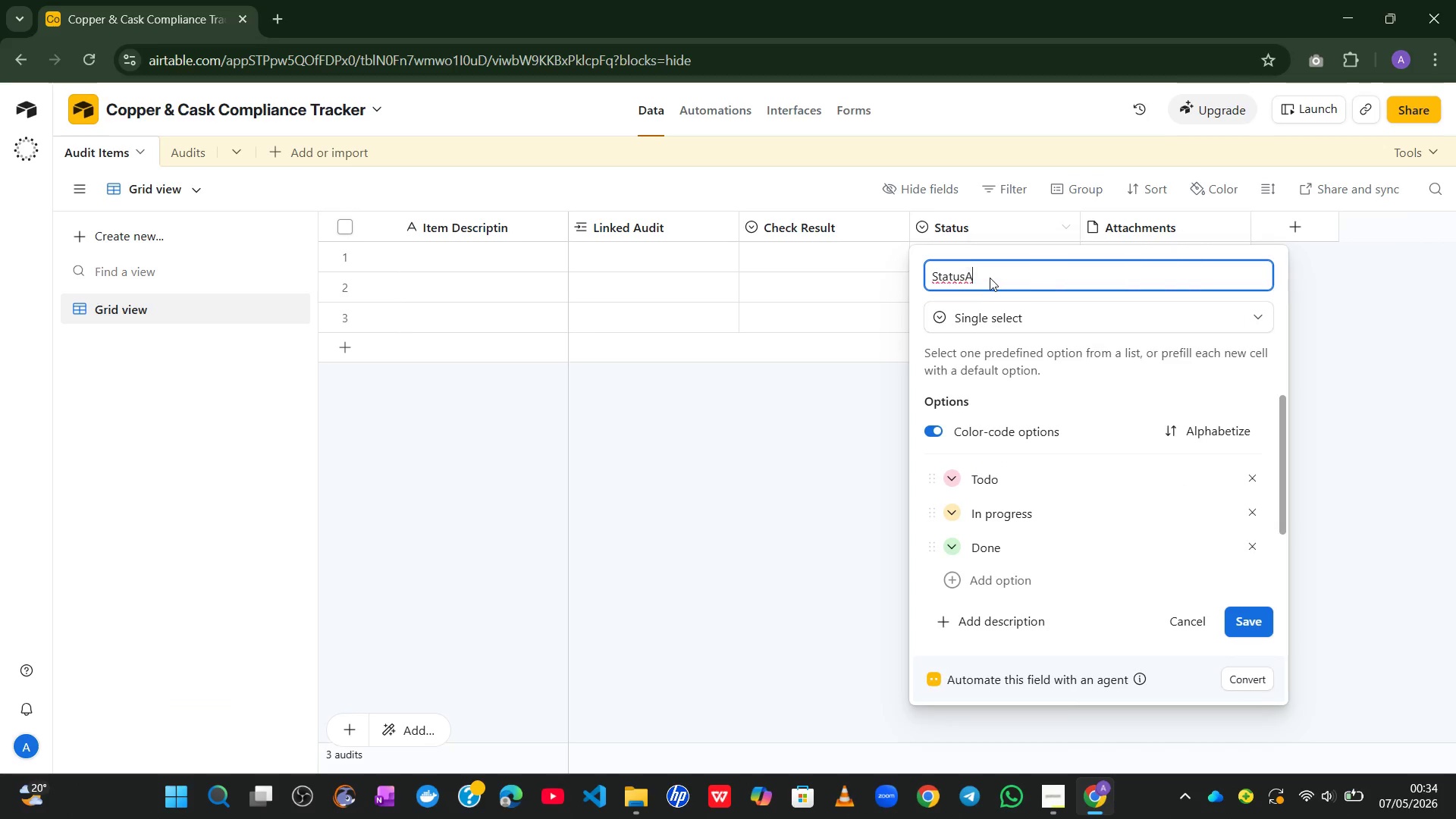 
hold_key(key=A, duration=0.33)
 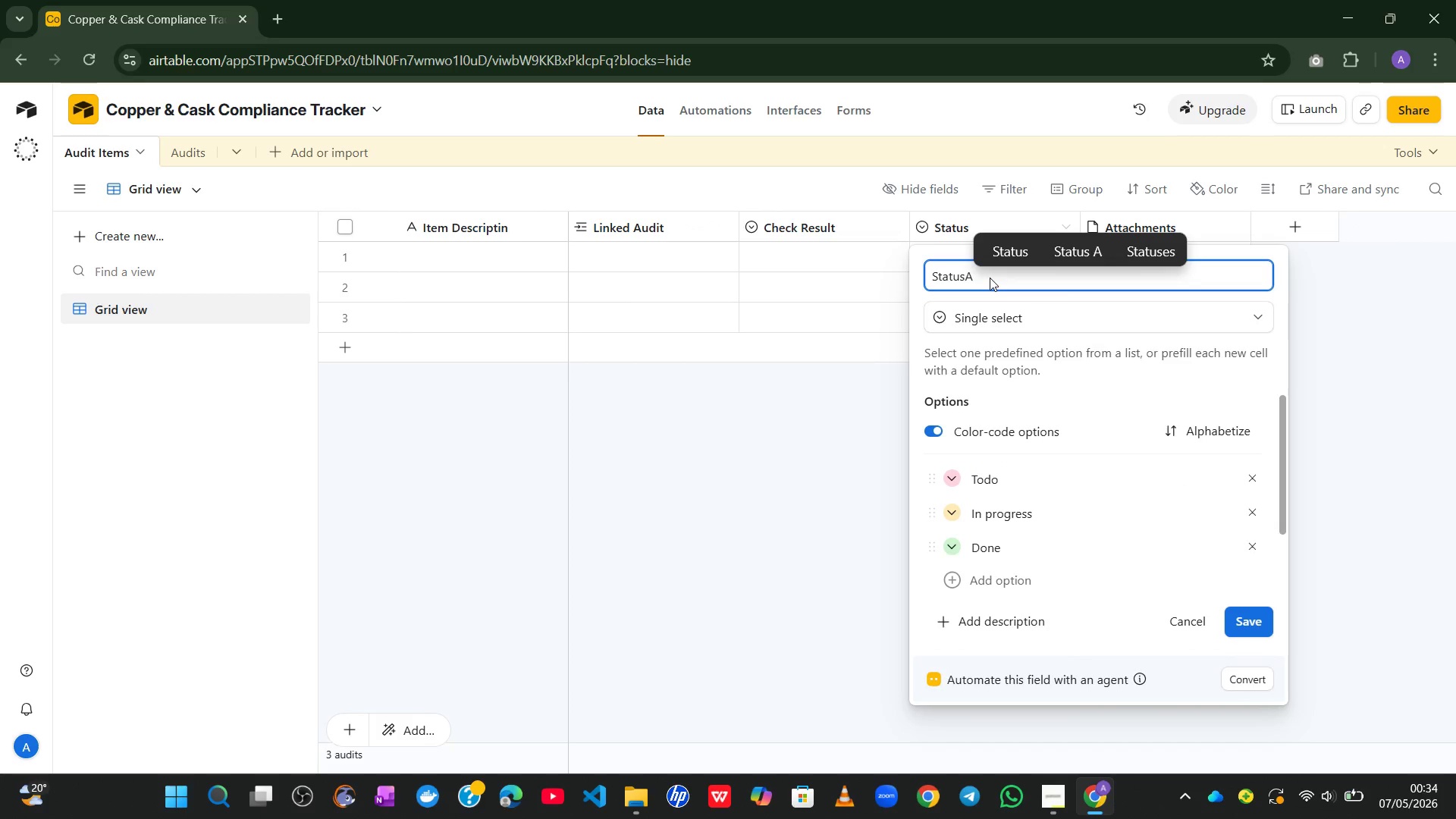 
key(Control+A)
 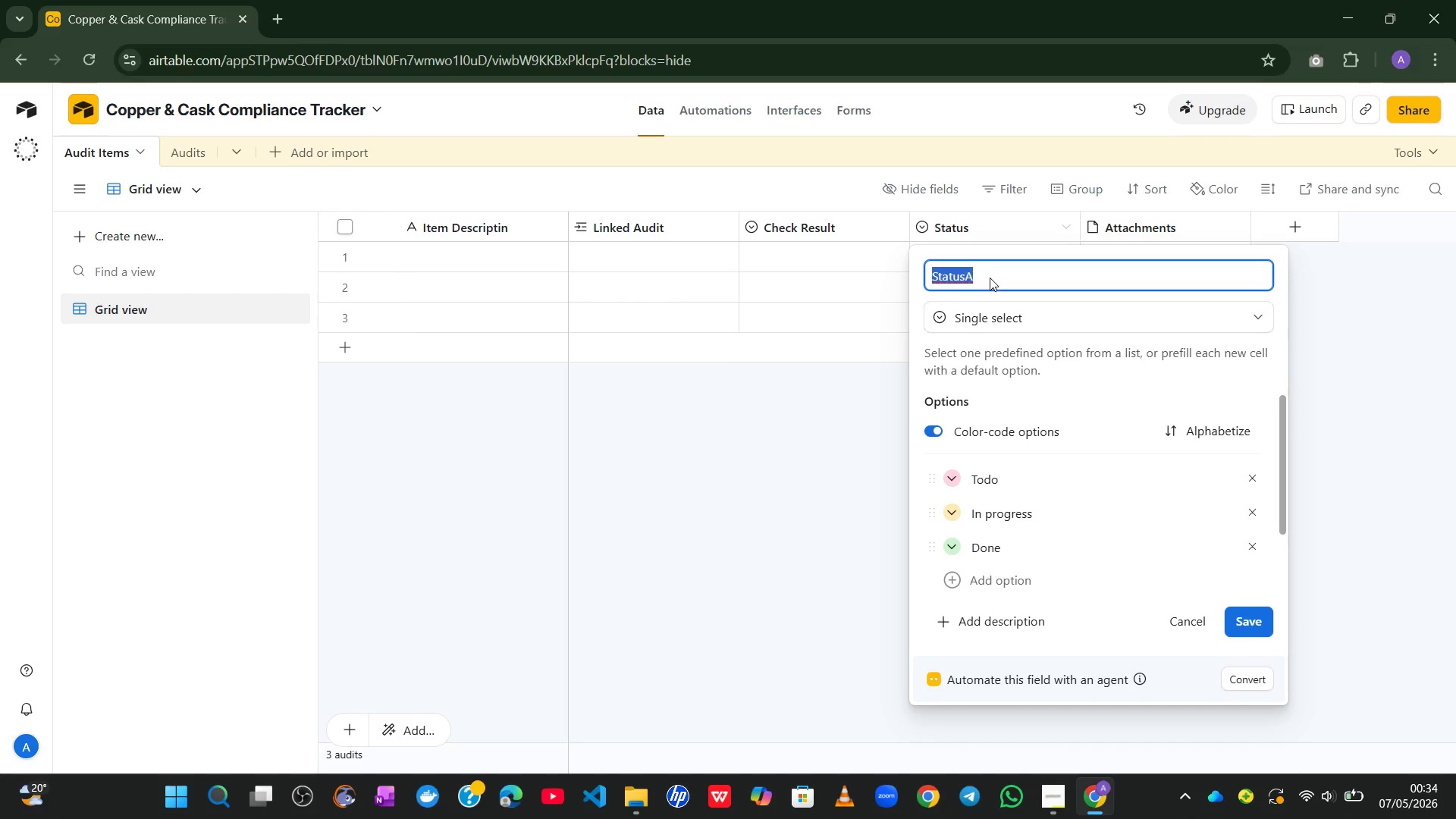 
key(Control+N)
 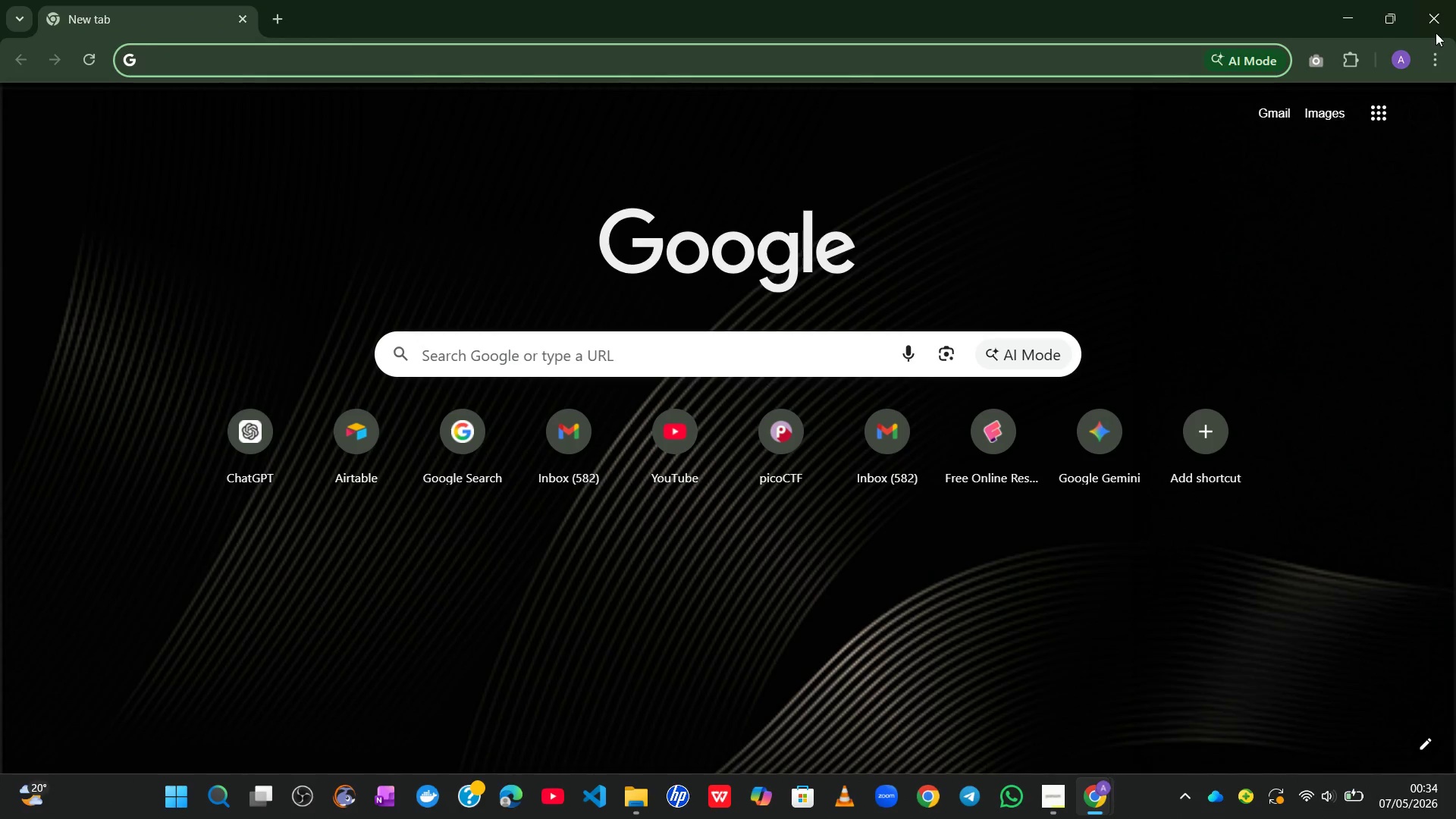 
left_click([1451, 24])
 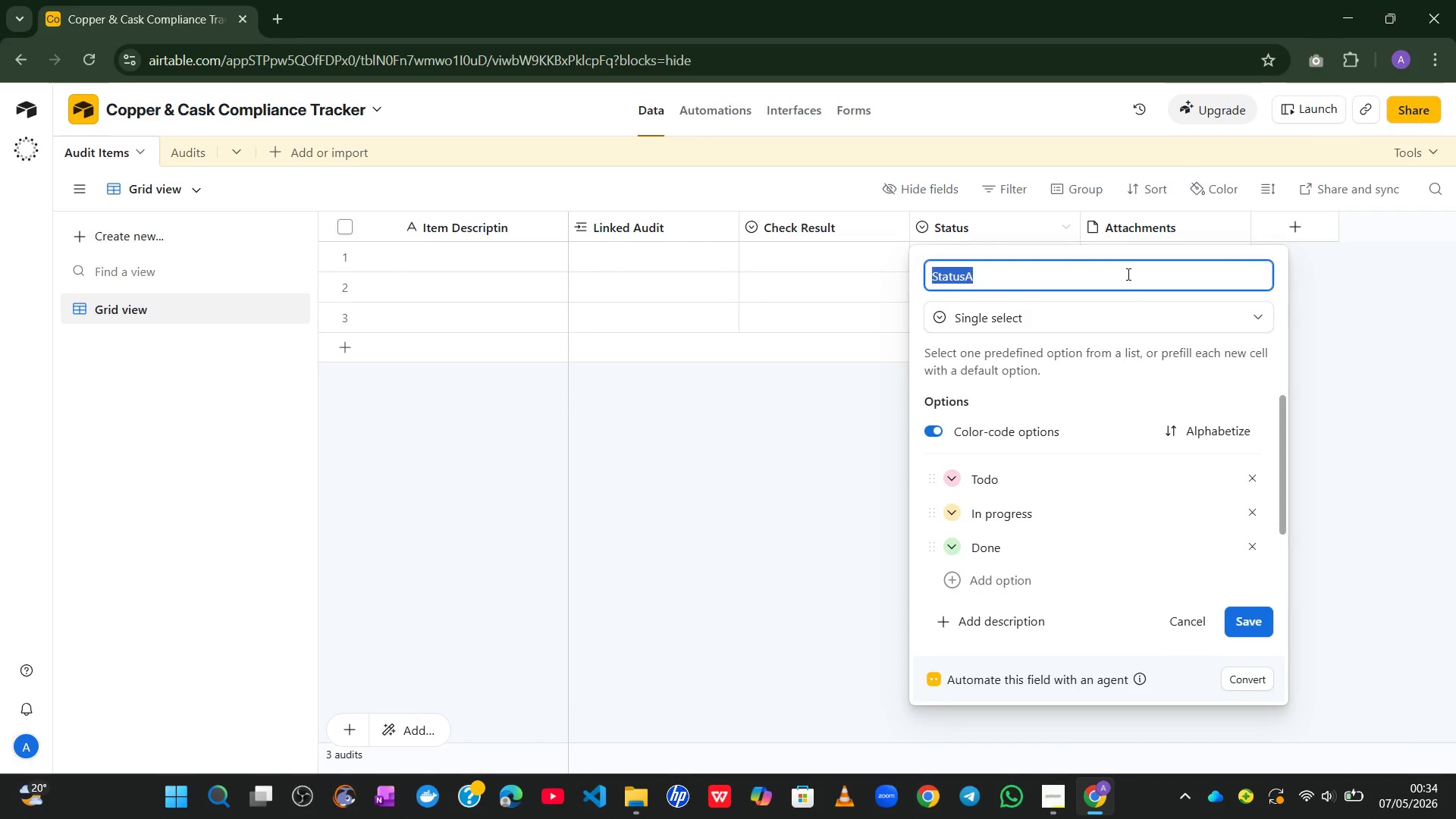 
type(Notes)
 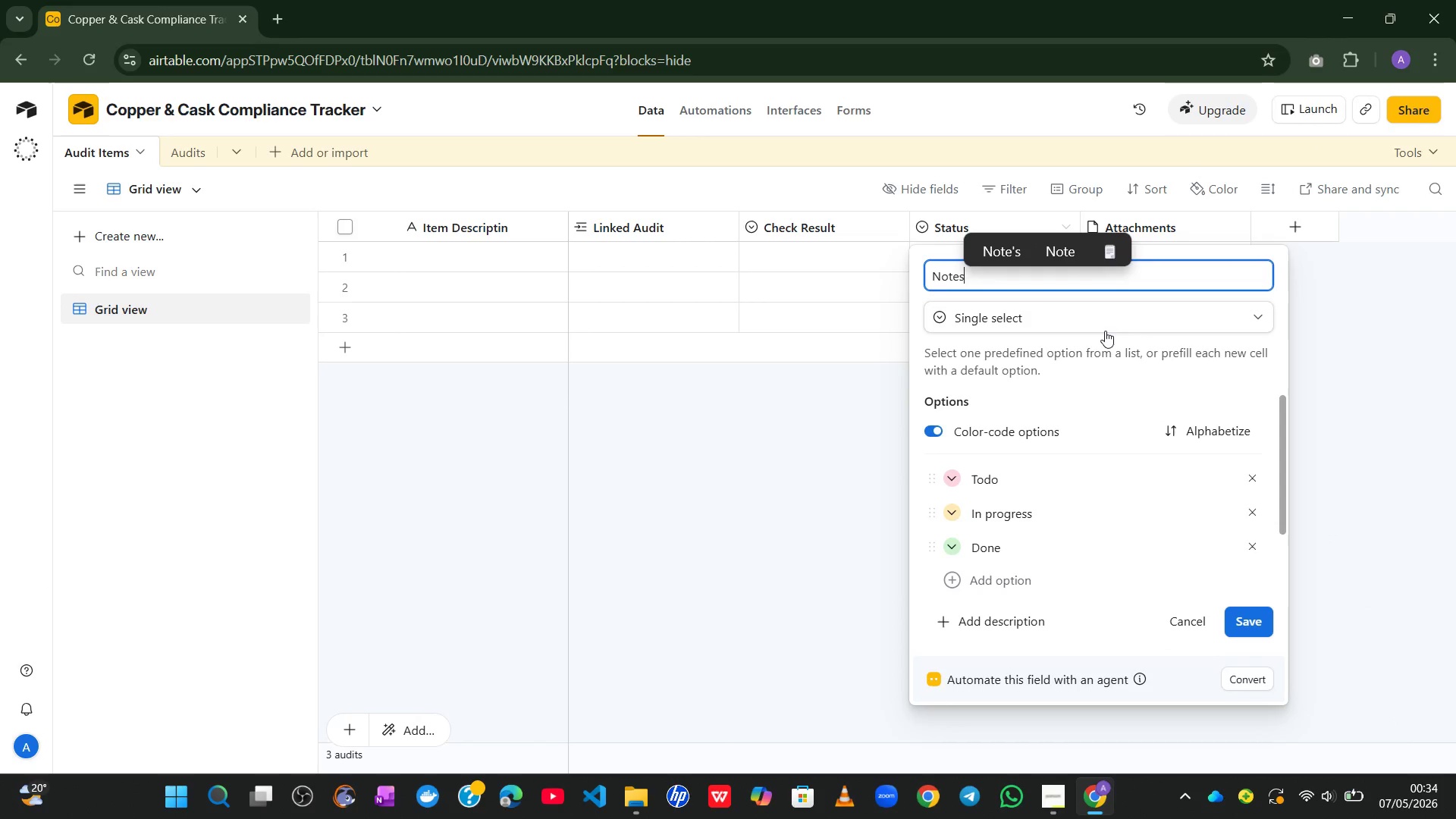 
left_click([1105, 331])
 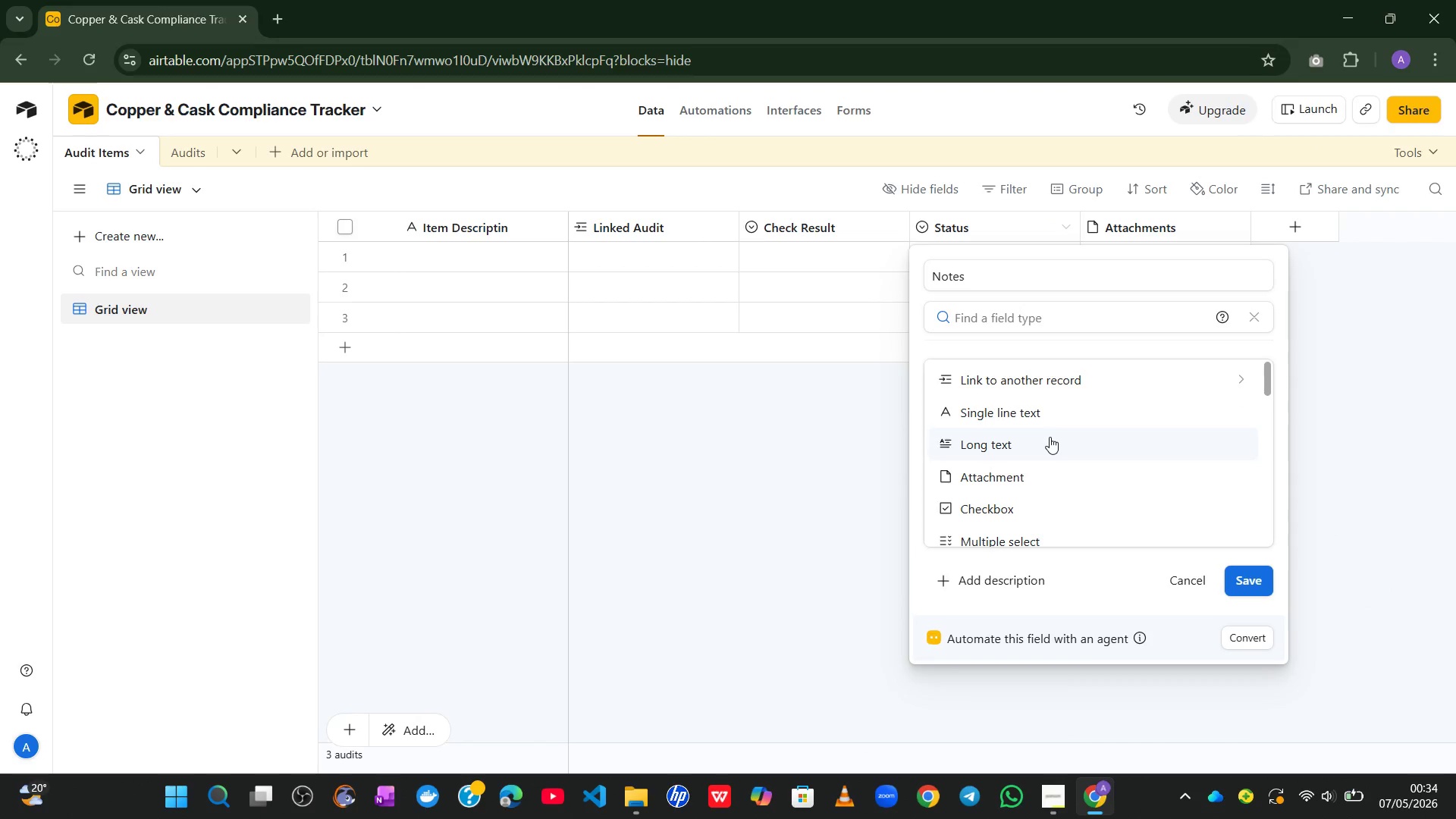 
left_click([1050, 437])
 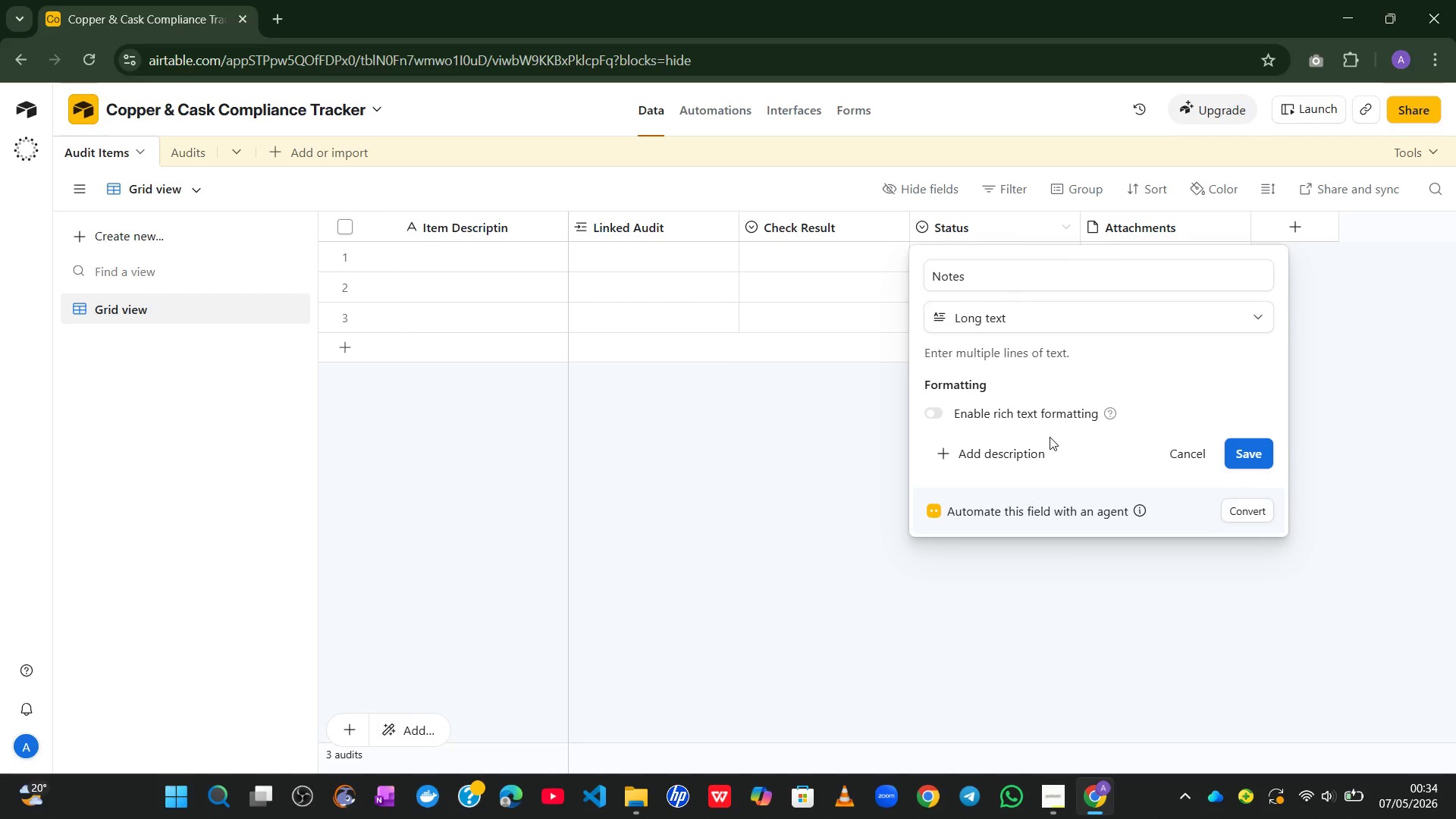 
wait(8.34)
 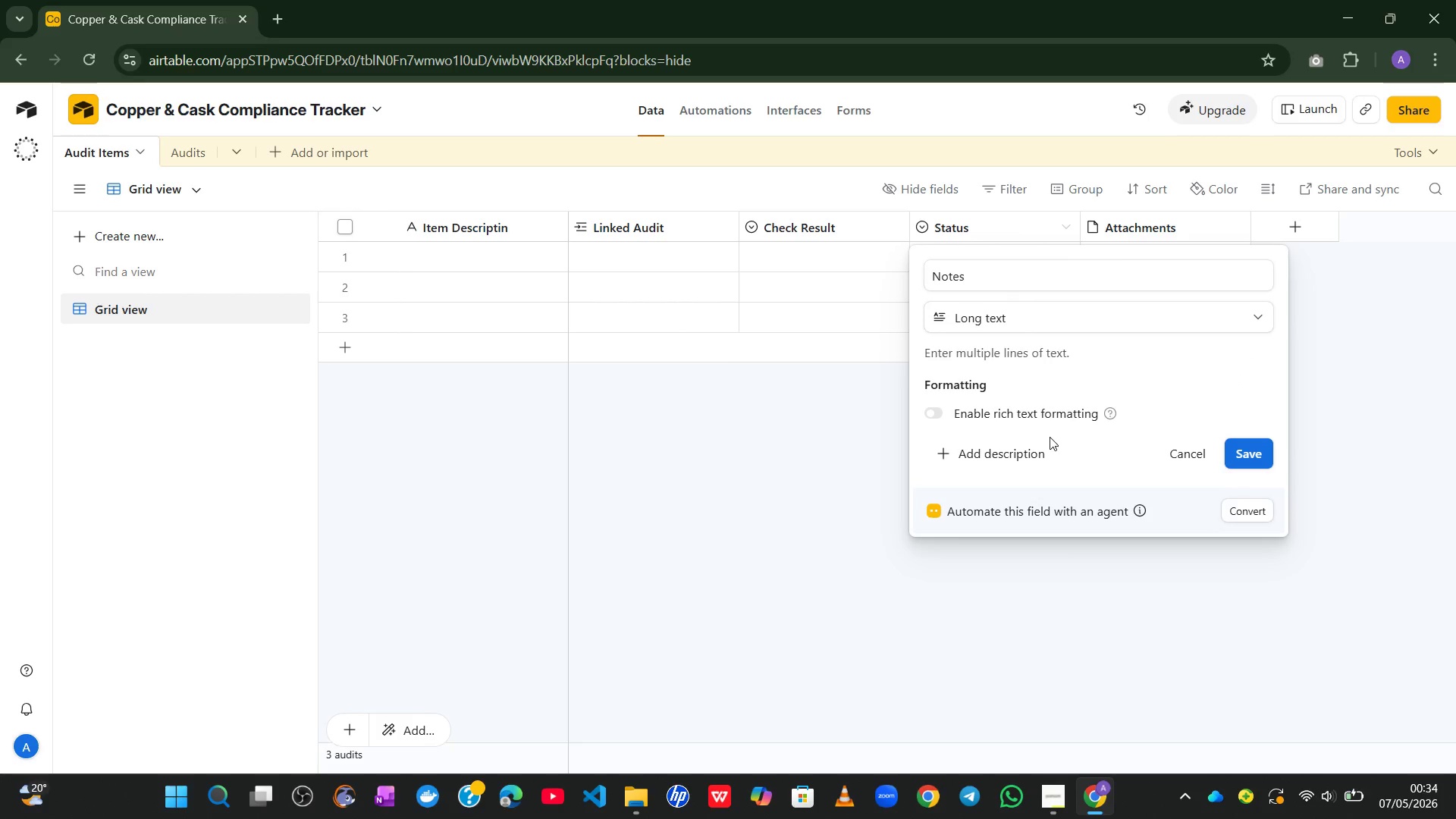 
left_click([1250, 447])
 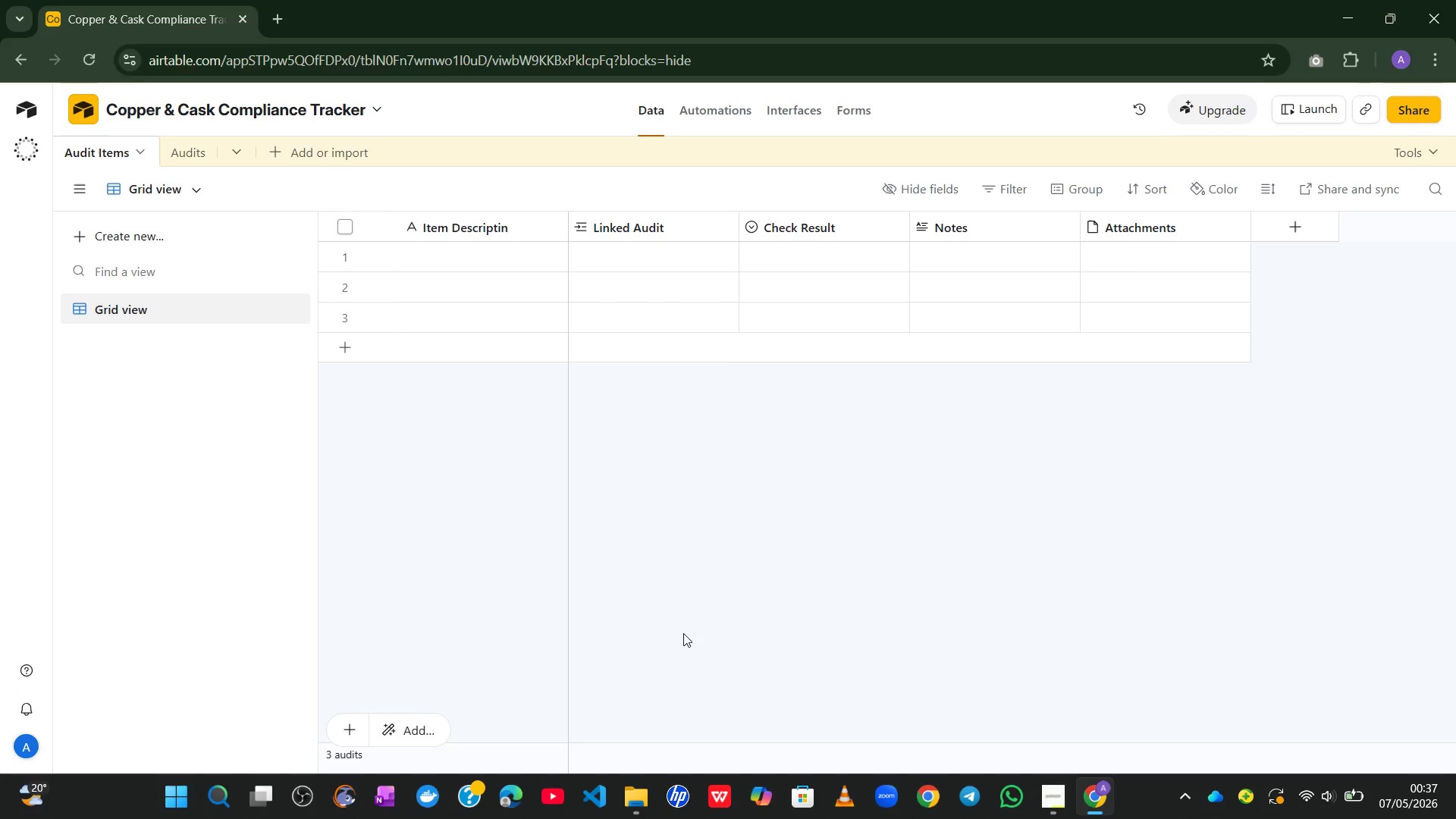 
wait(161.09)
 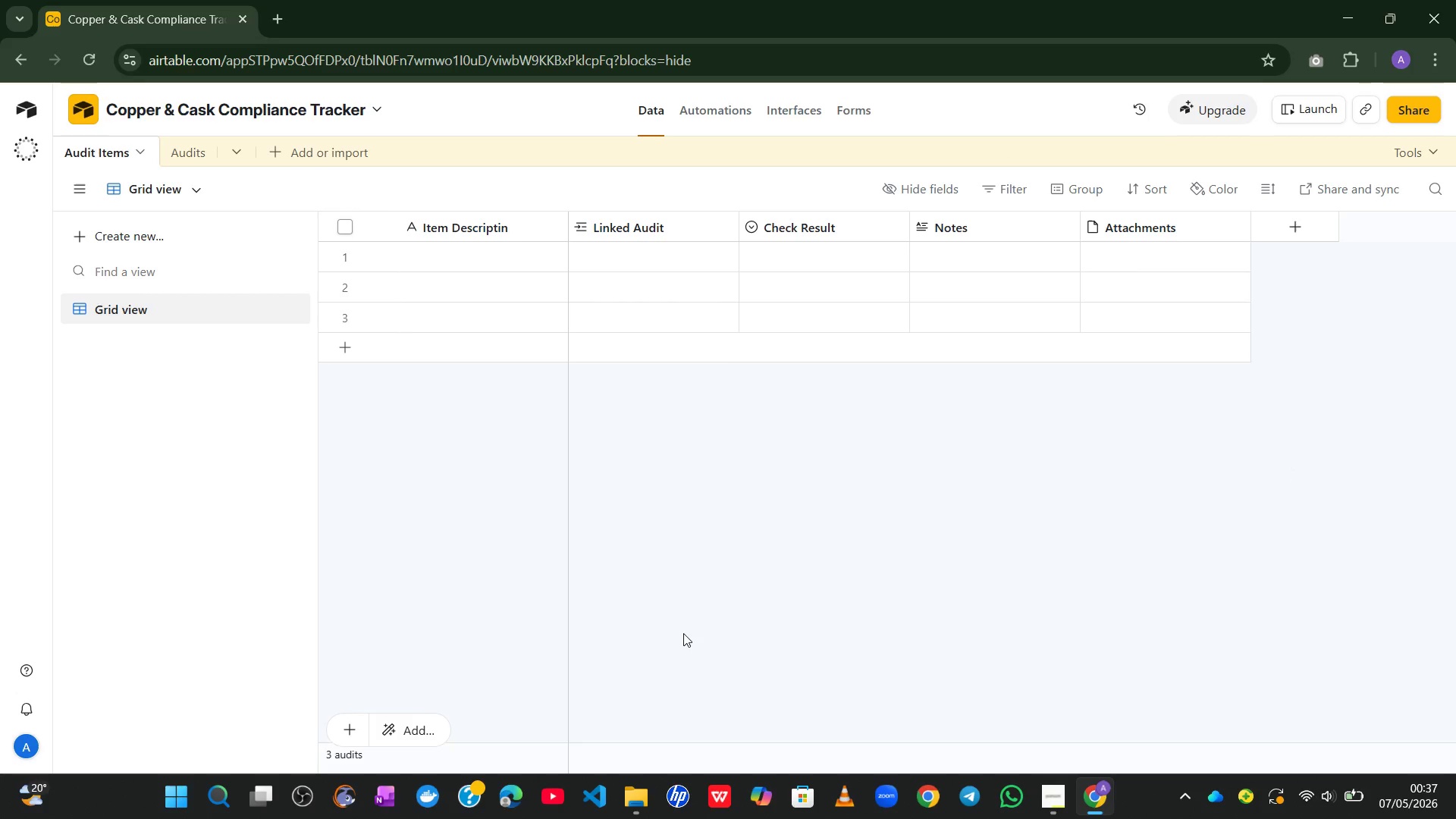 
right_click([1151, 224])
 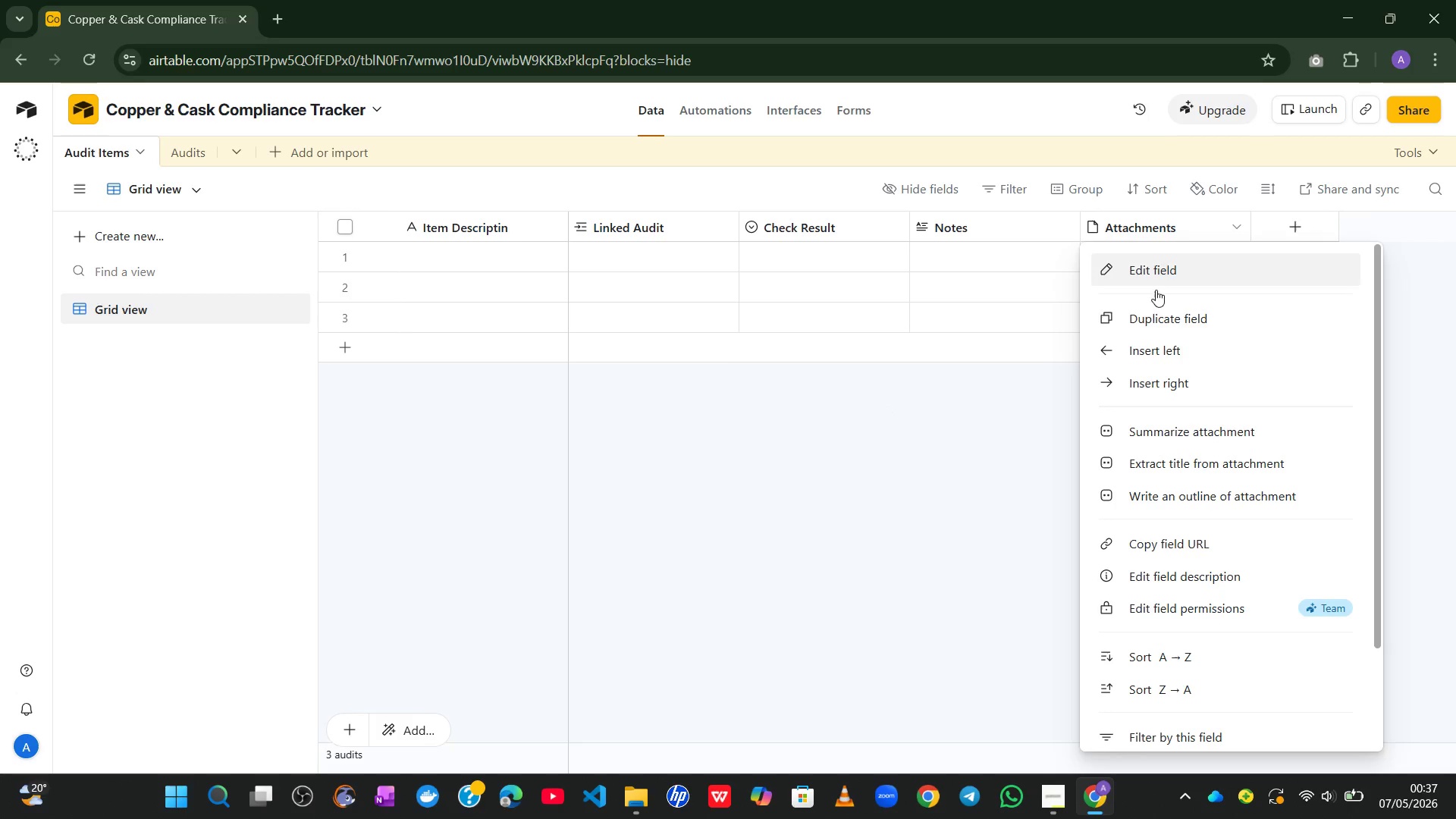 
mouse_move([1200, 480])
 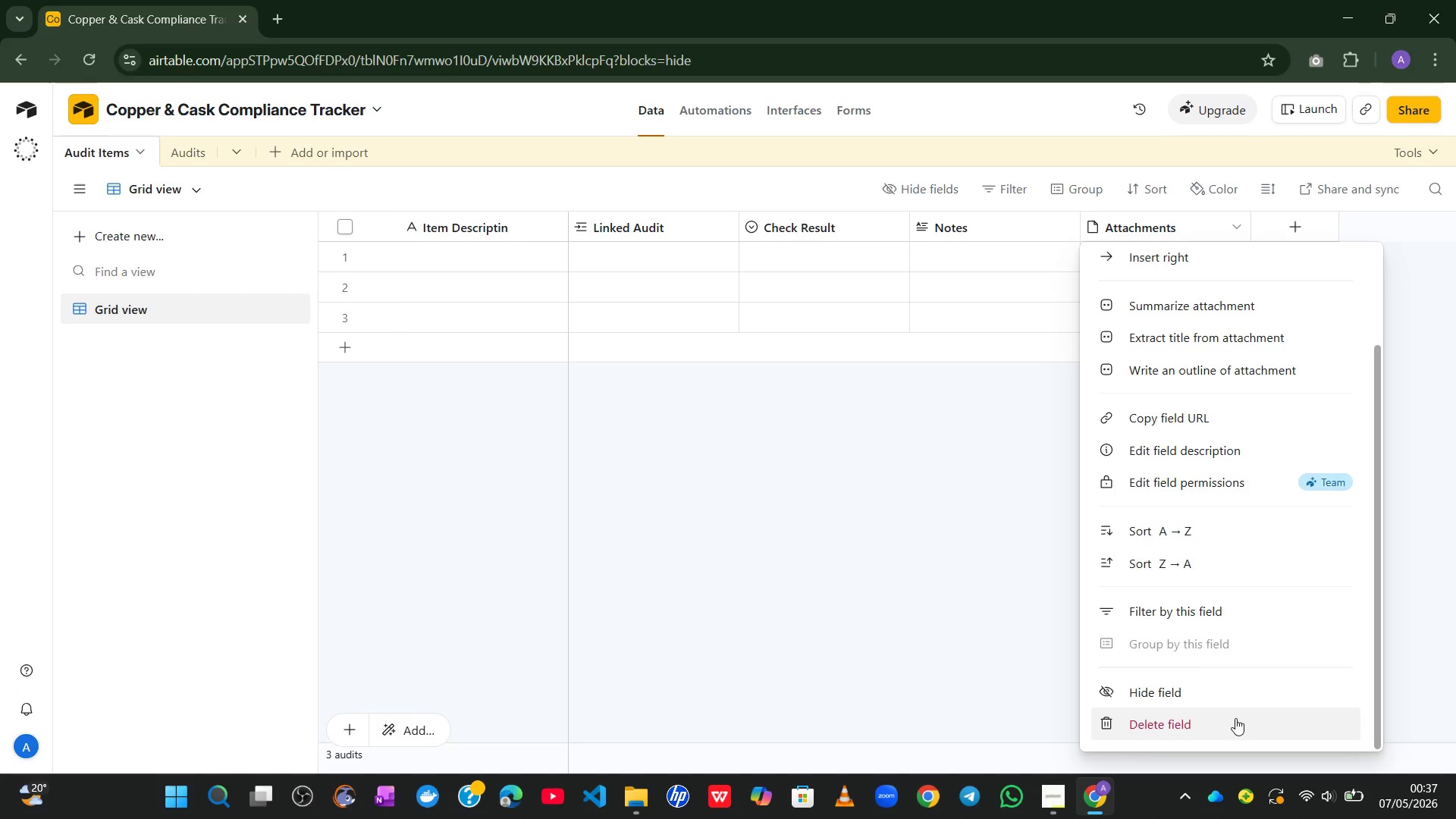 
left_click([1214, 720])
 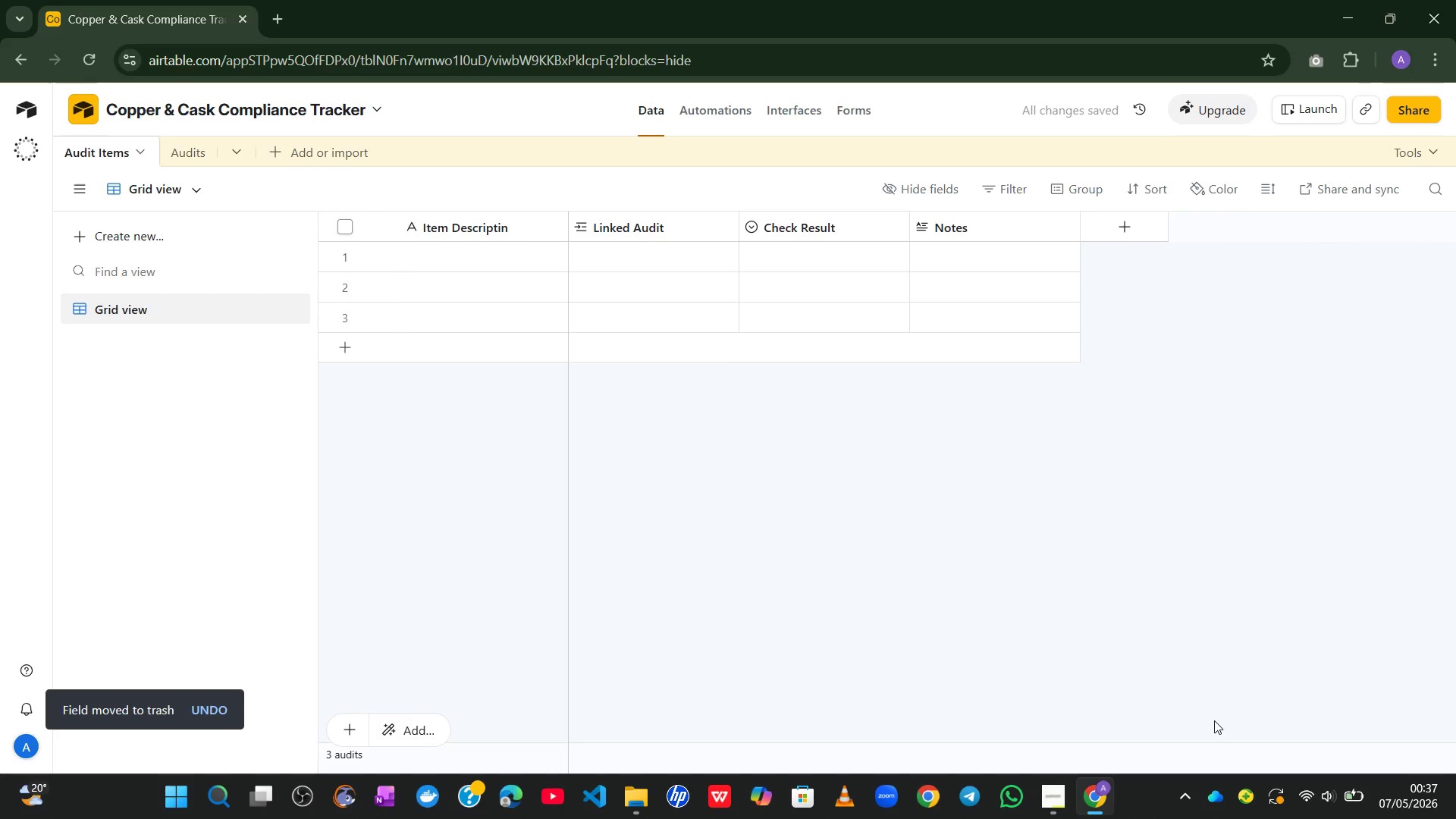 
wait(10.97)
 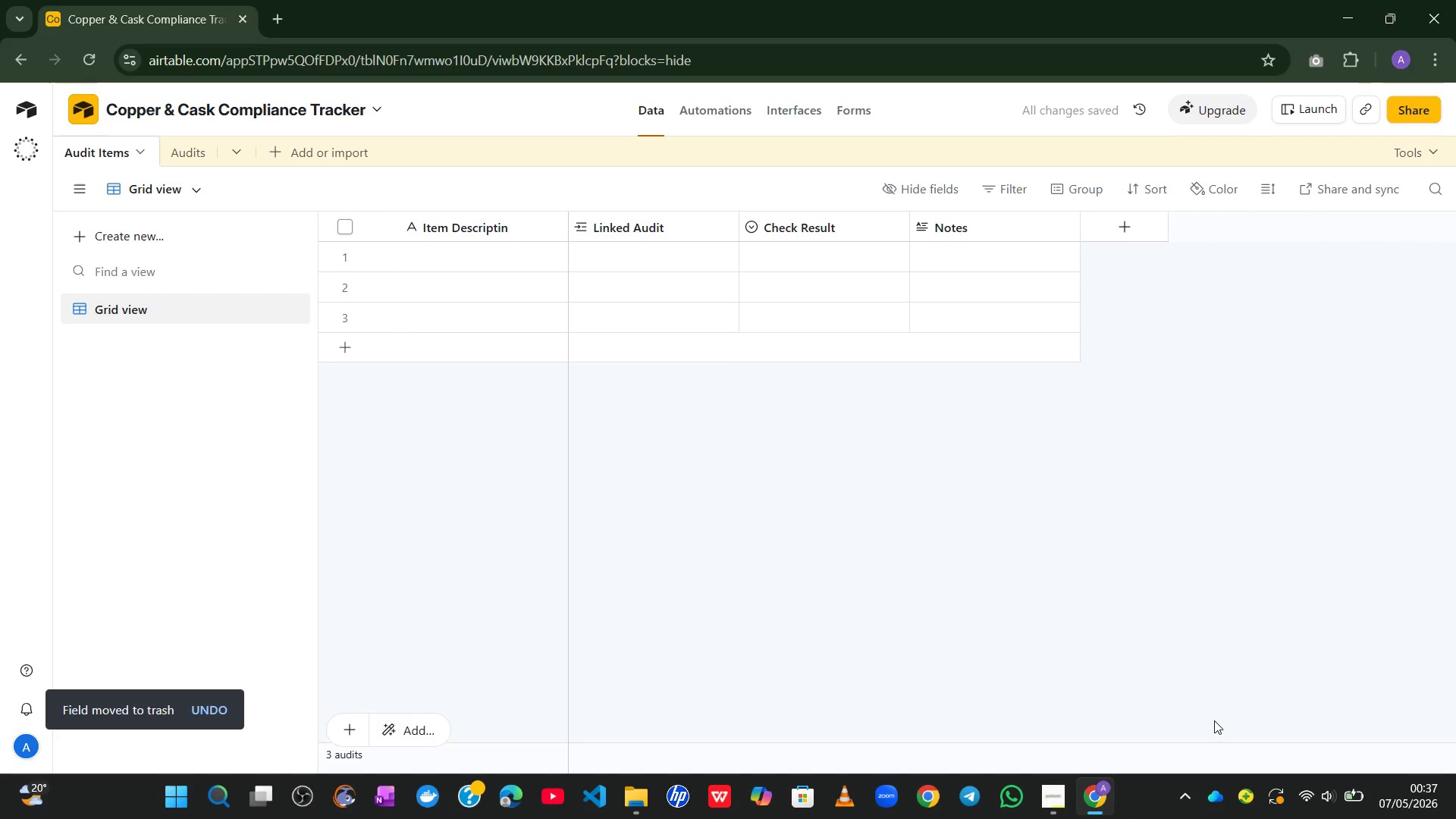 
double_click([466, 246])
 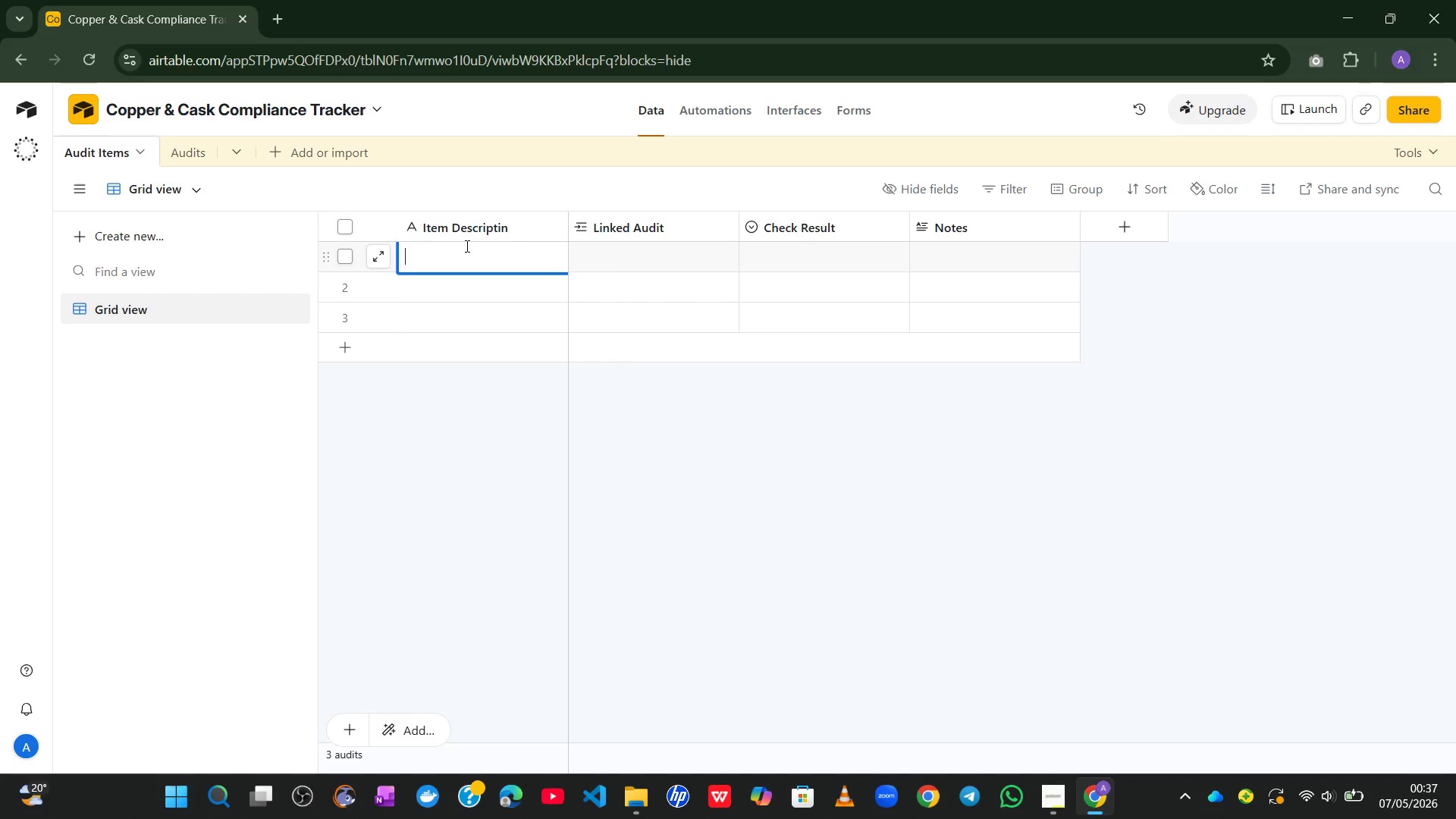 
type(Temperature )
 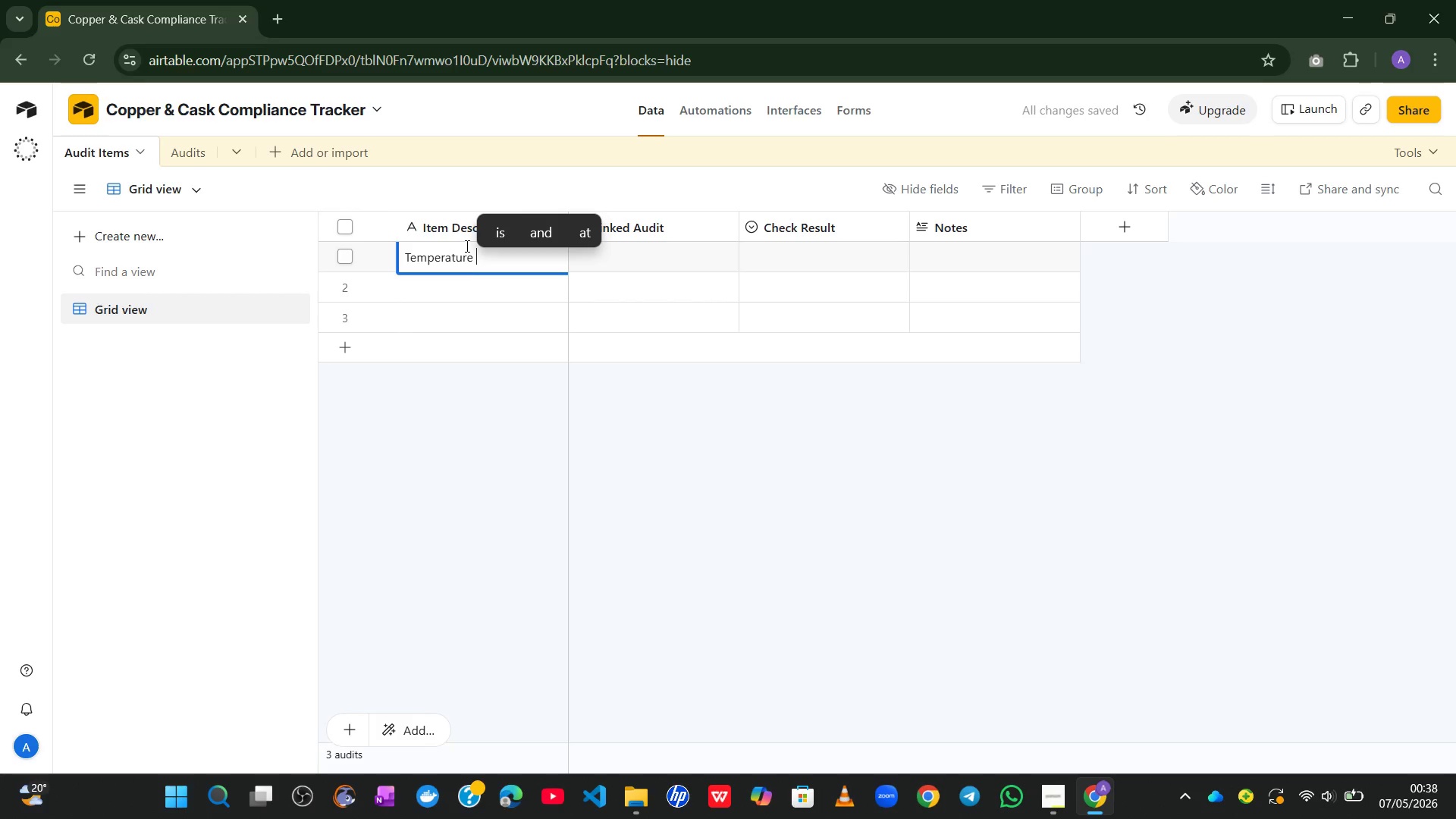 
wait(7.5)
 